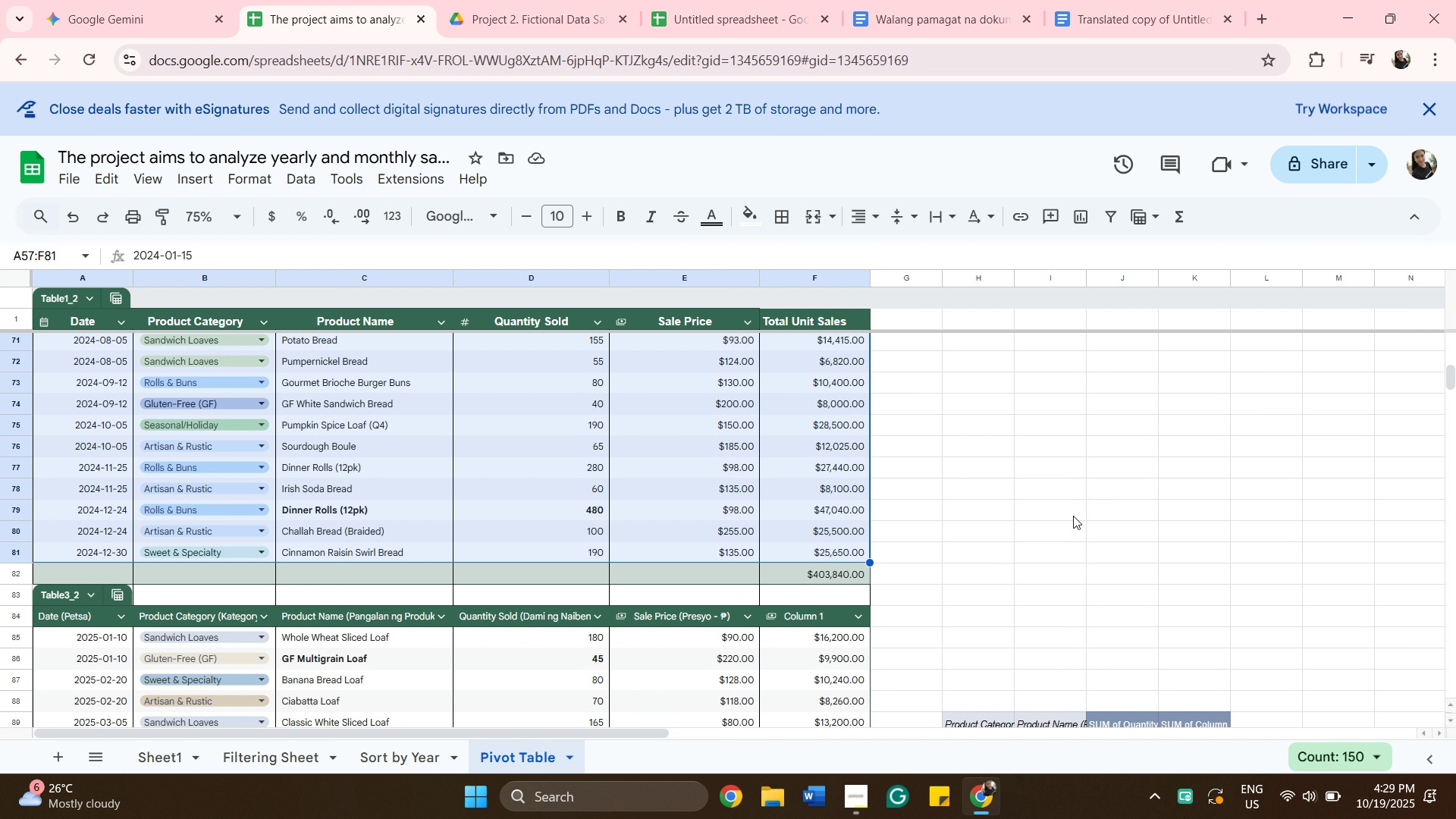 
scroll: coordinate [1075, 516], scroll_direction: up, amount: 7.0
 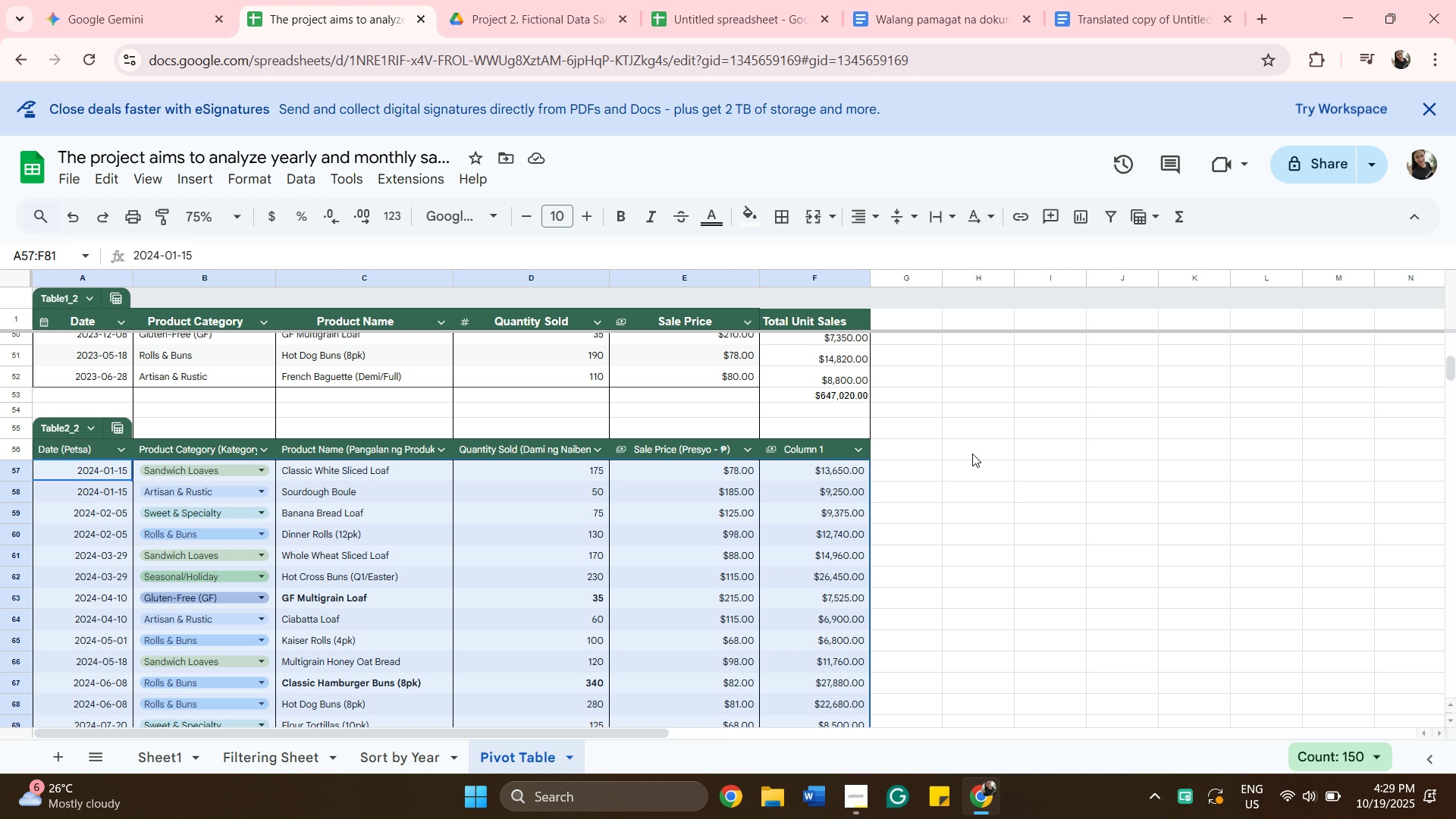 
left_click([972, 453])
 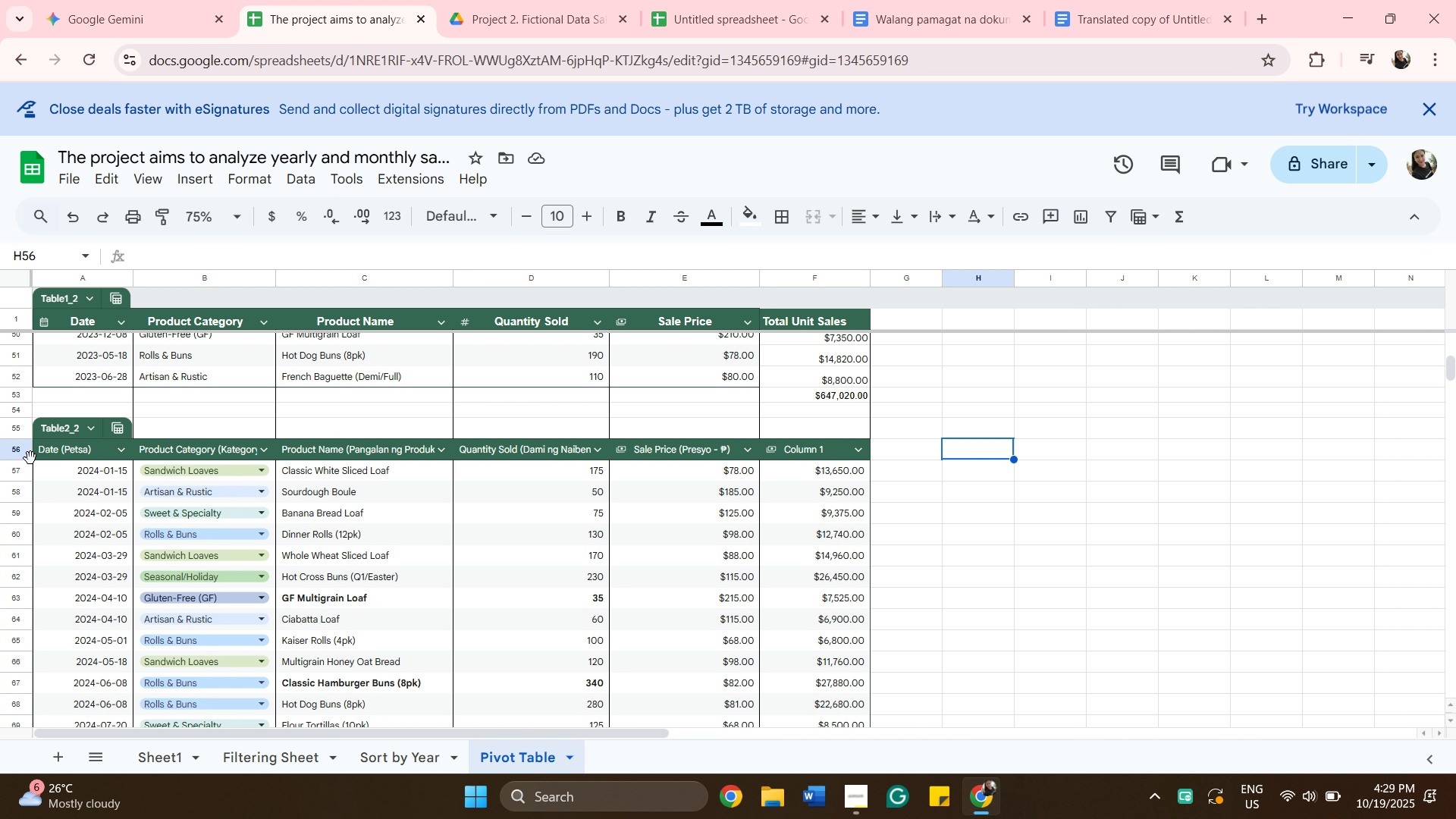 
scroll: coordinate [84, 519], scroll_direction: none, amount: 0.0
 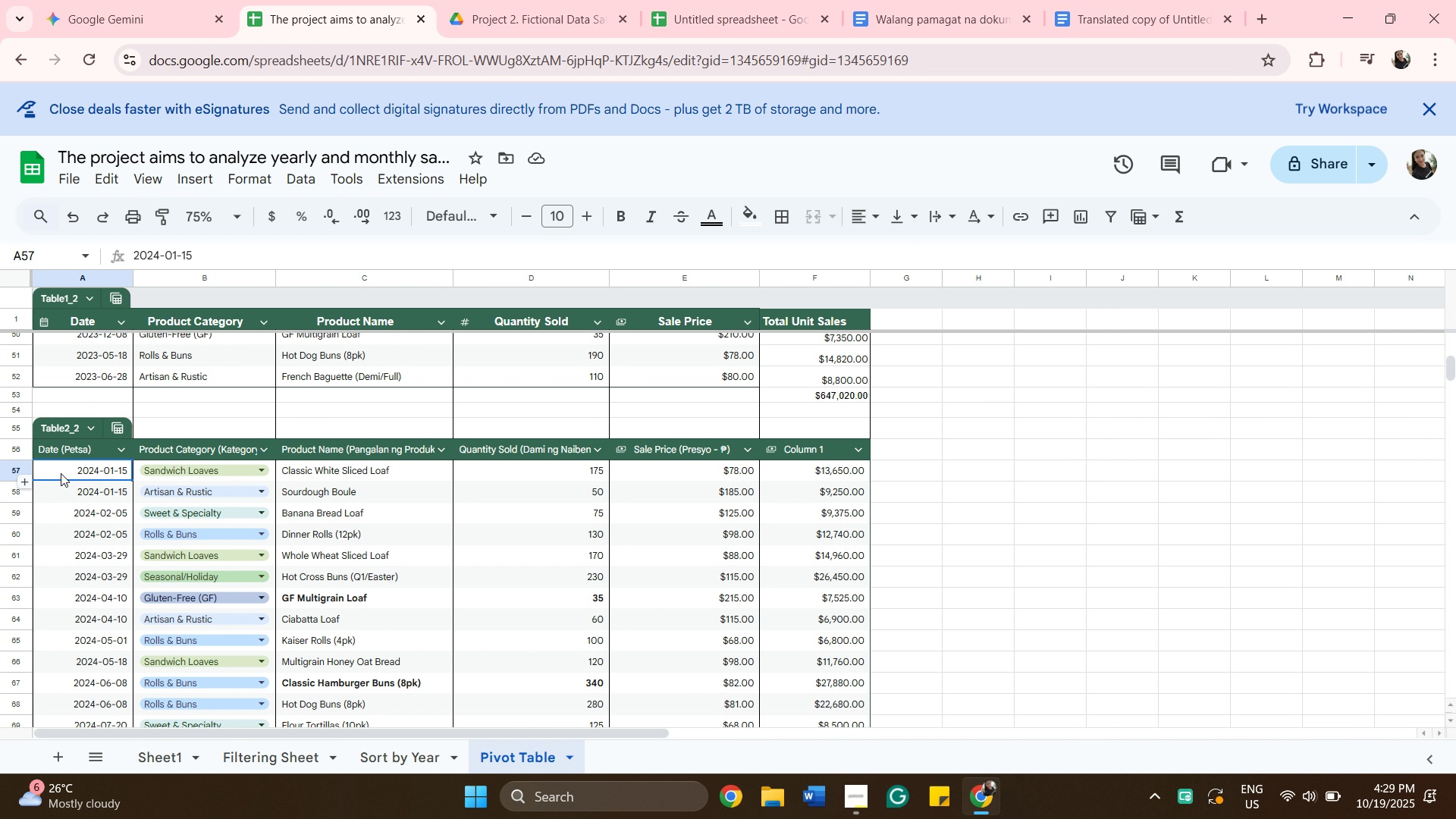 
left_click([59, 473])
 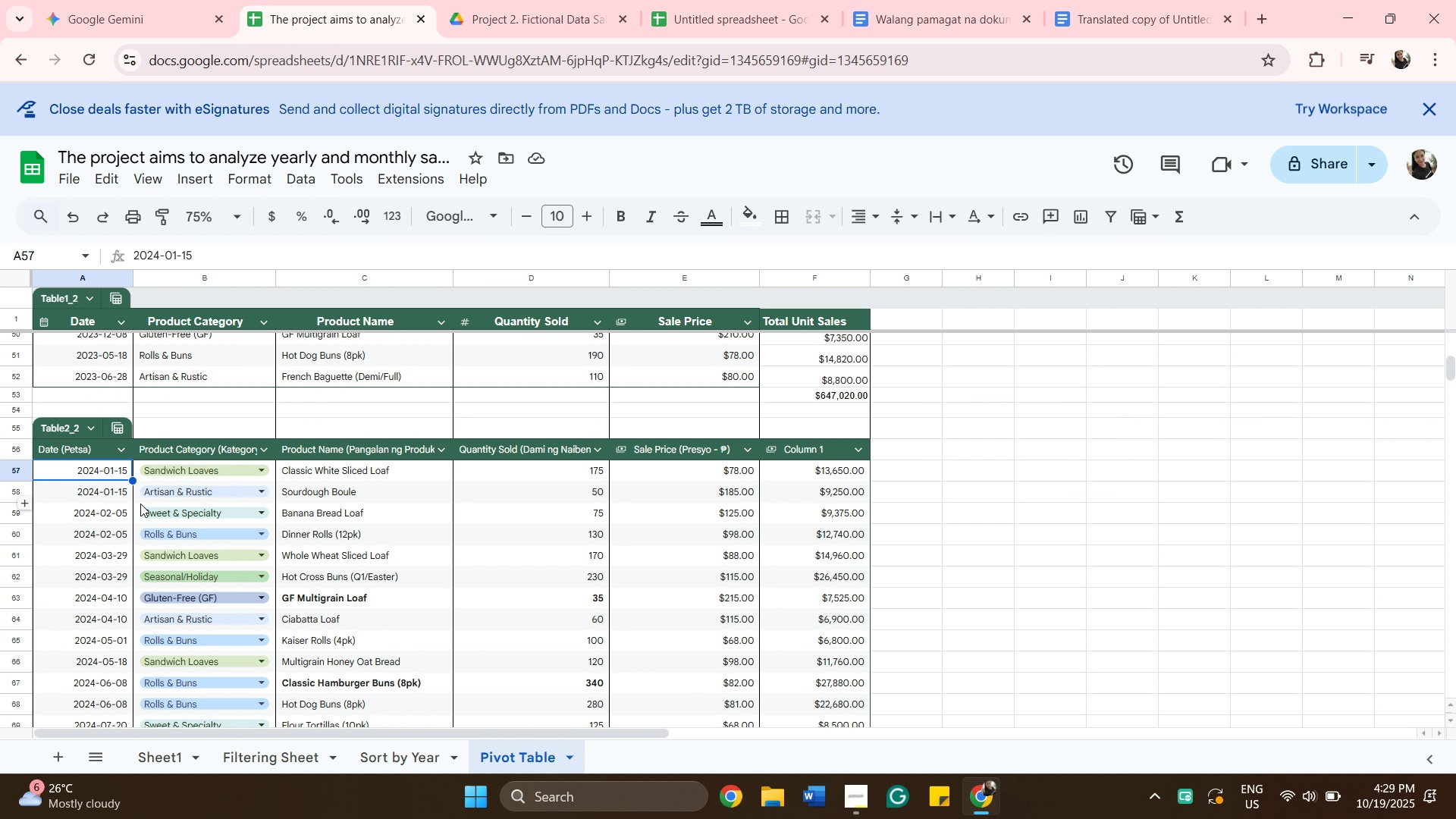 
scroll: coordinate [362, 488], scroll_direction: down, amount: 6.0
 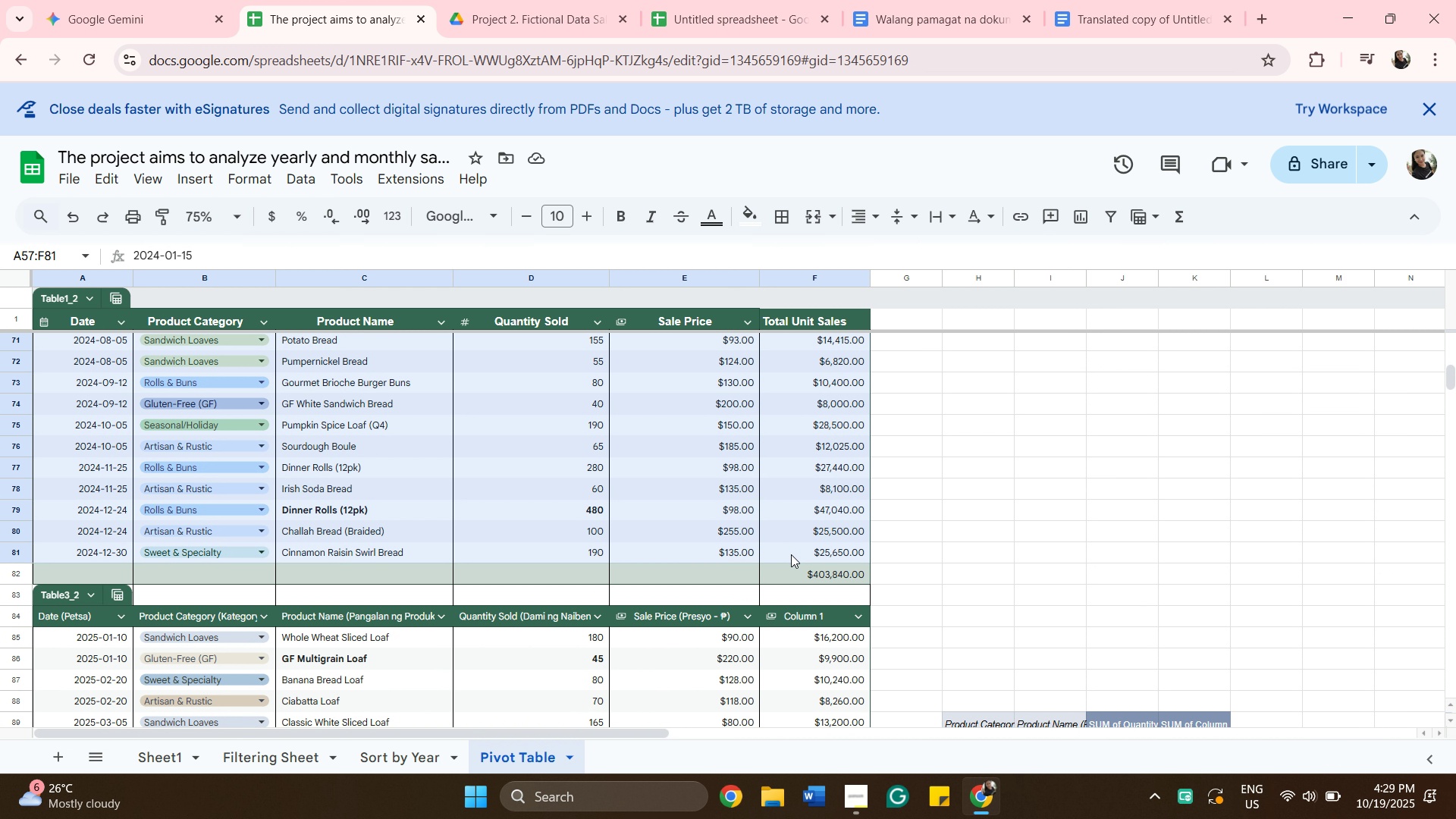 
hold_key(key=ShiftLeft, duration=0.38)
left_click([791, 554])
 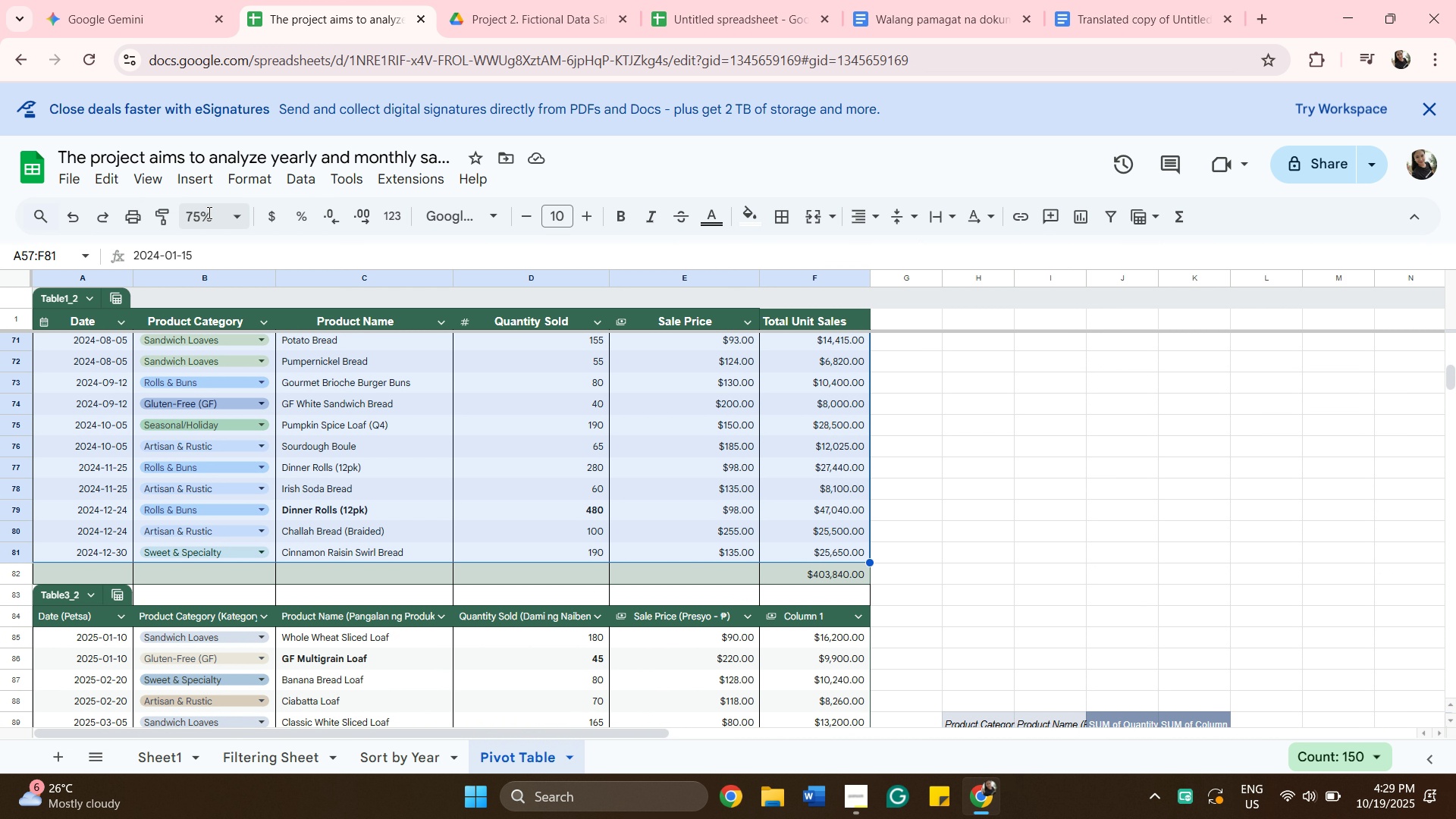 
left_click([198, 185])
 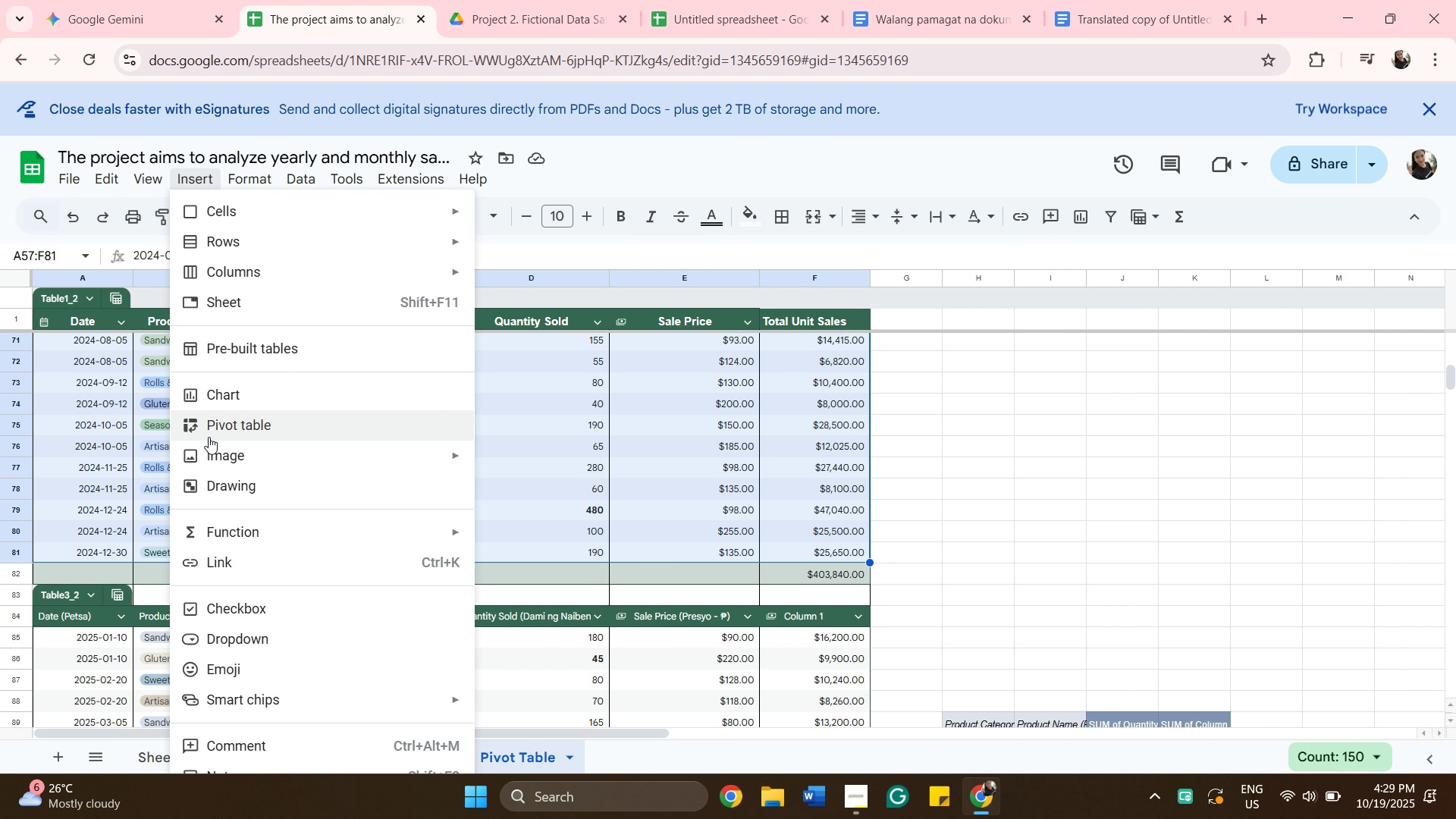 
left_click([207, 428])
 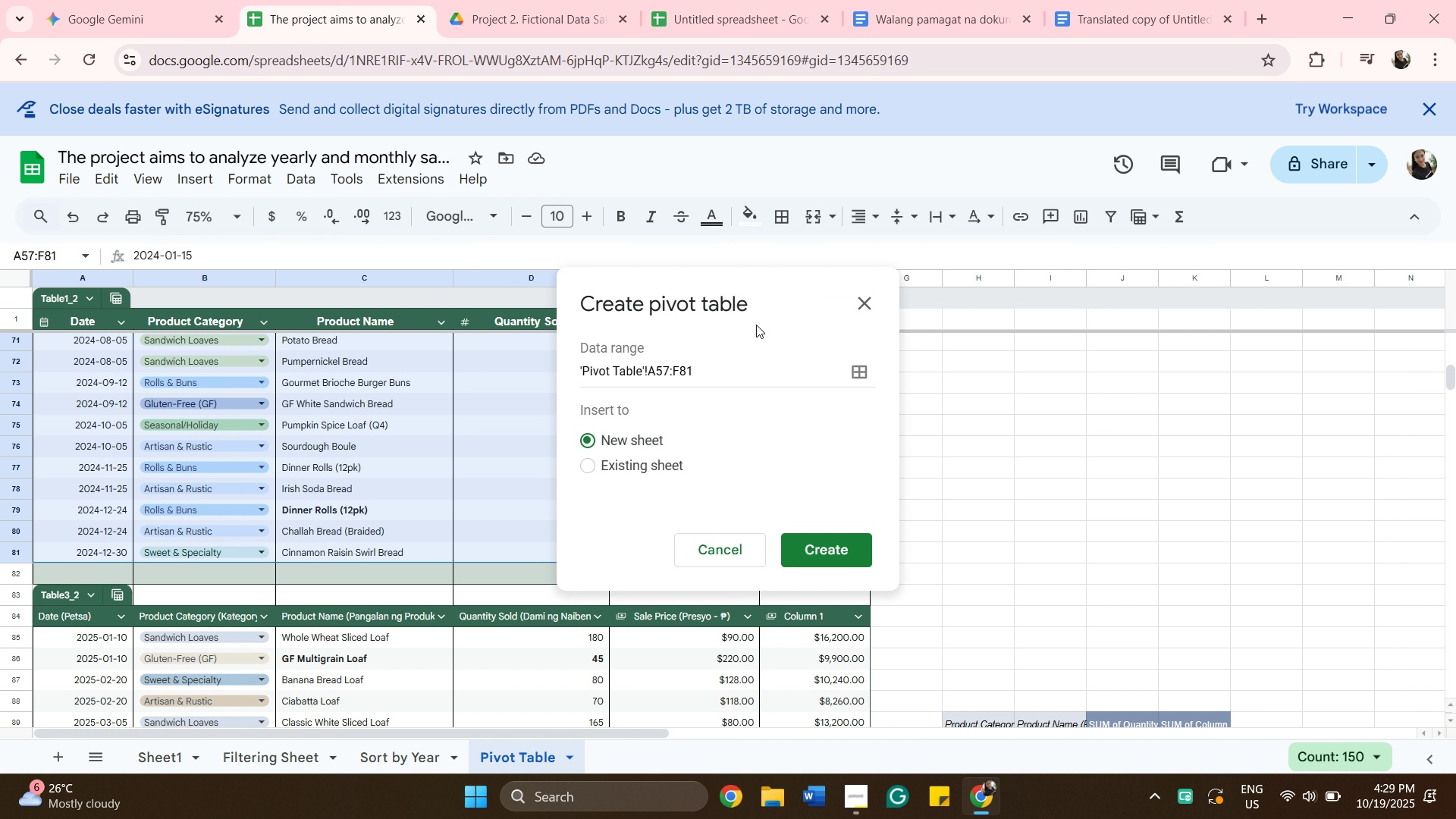 
left_click_drag(start_coordinate=[792, 289], to_coordinate=[540, 369])
 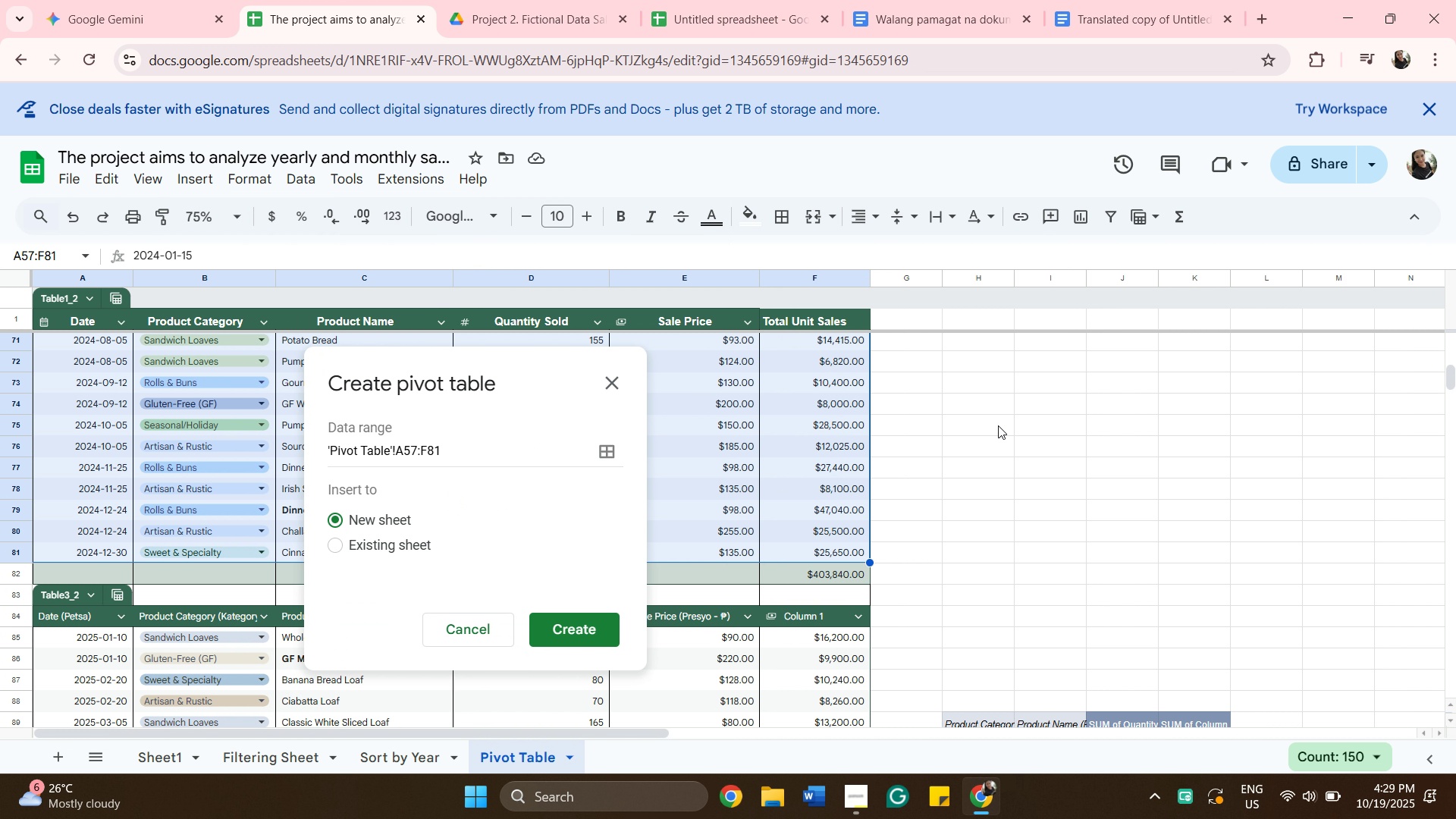 
scroll: coordinate [1005, 428], scroll_direction: up, amount: 7.0
 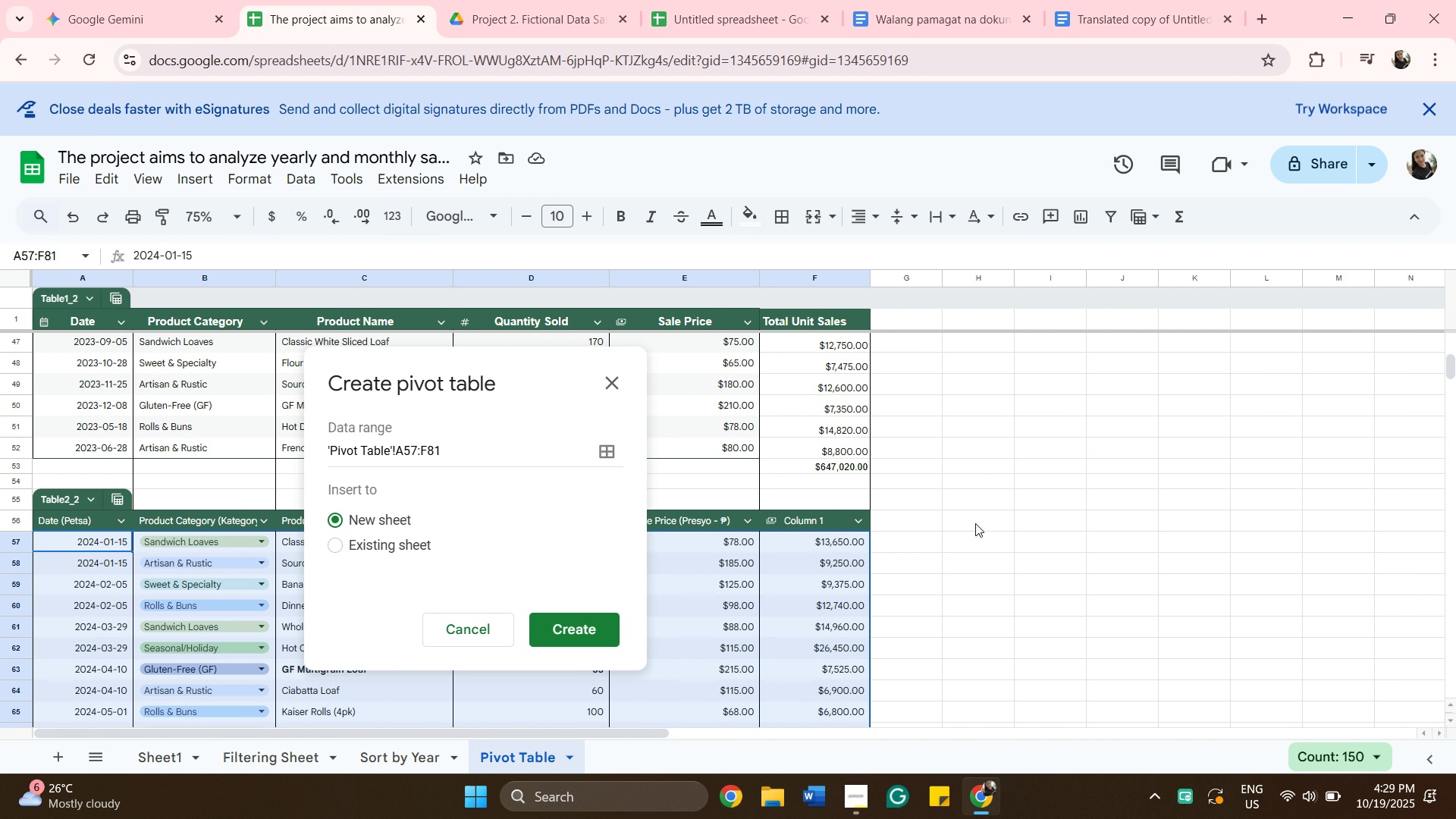 
left_click([975, 523])
 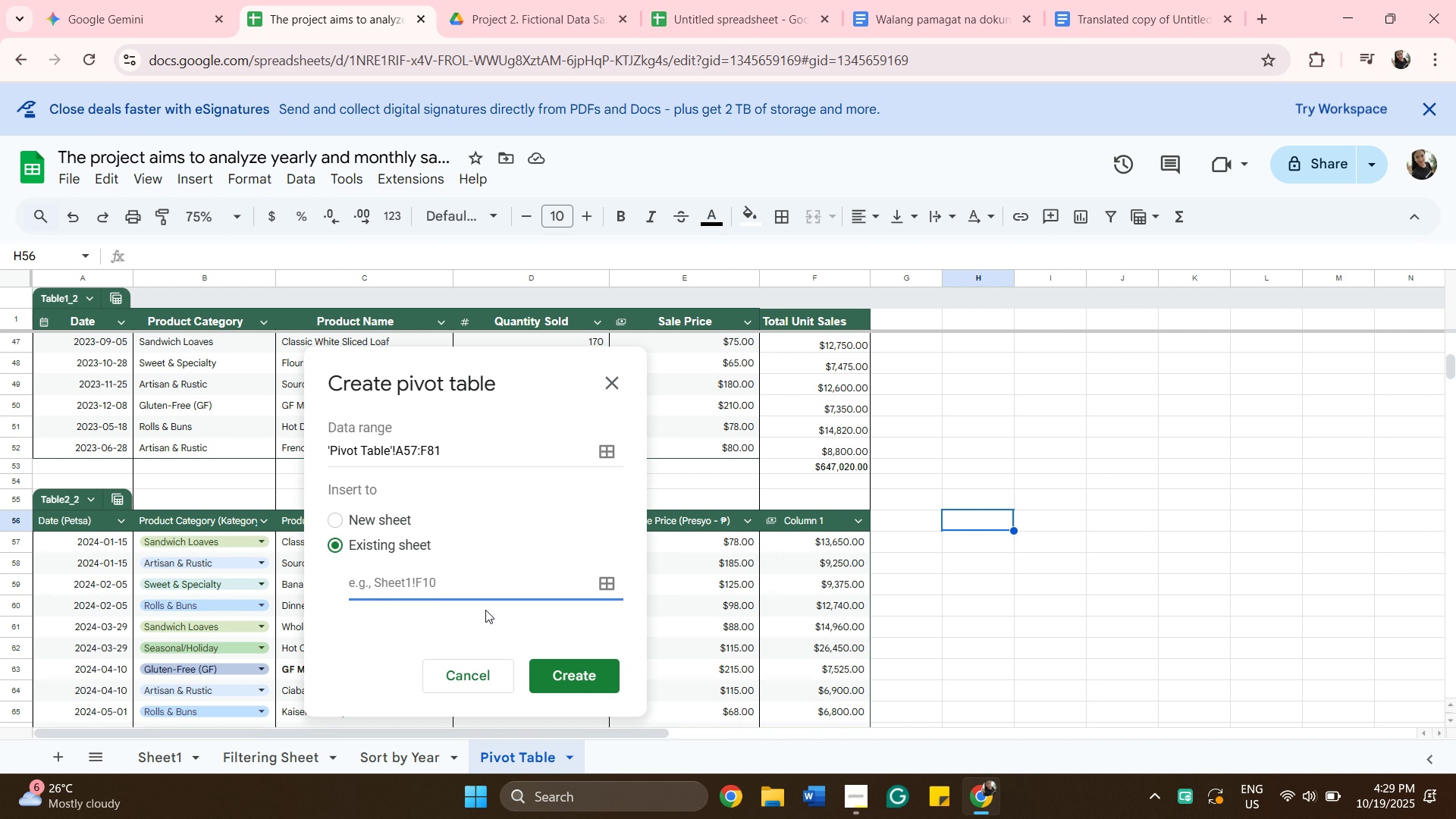 
wait(10.39)
 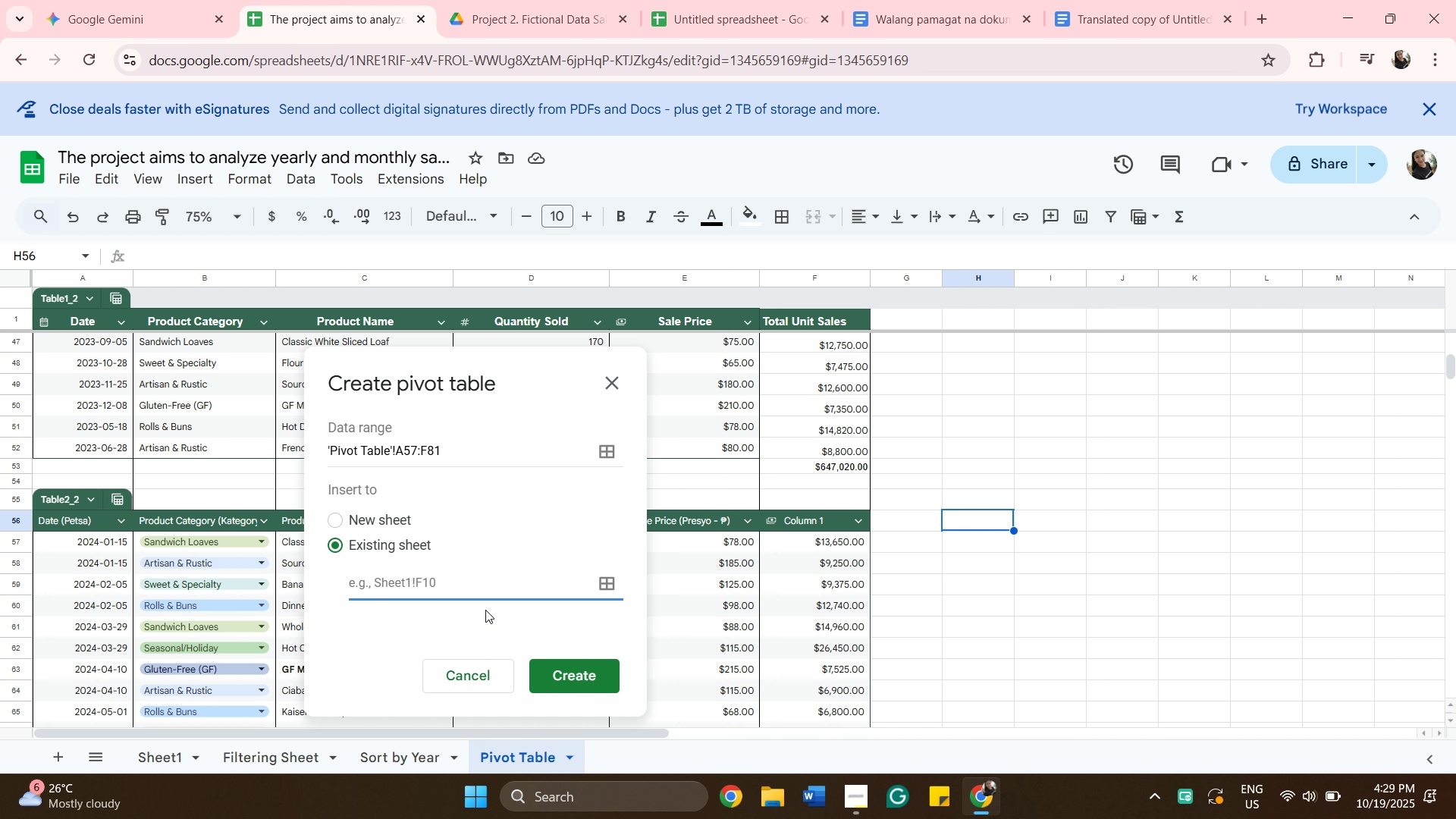 
left_click([572, 673])
 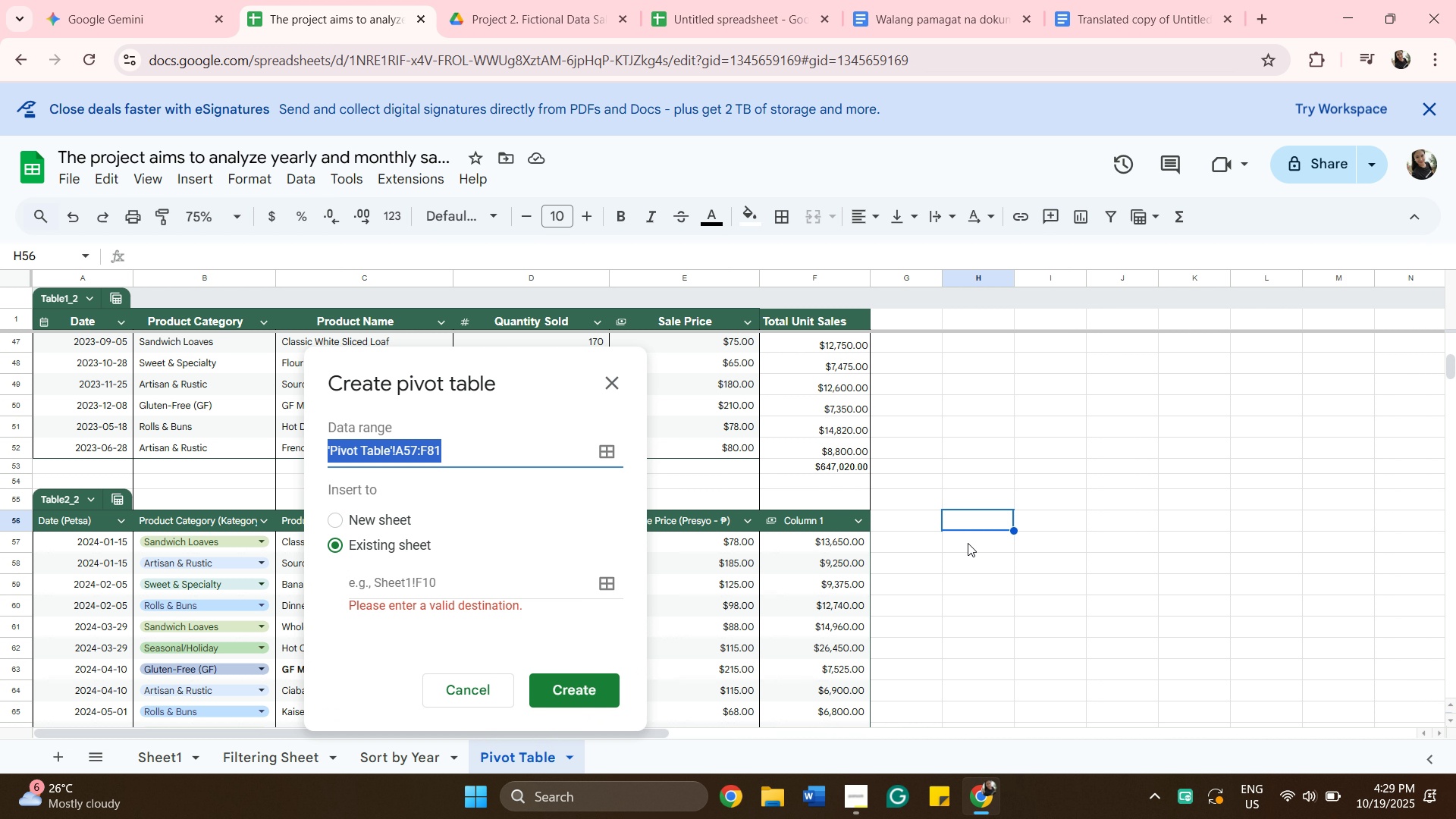 
left_click([971, 522])
 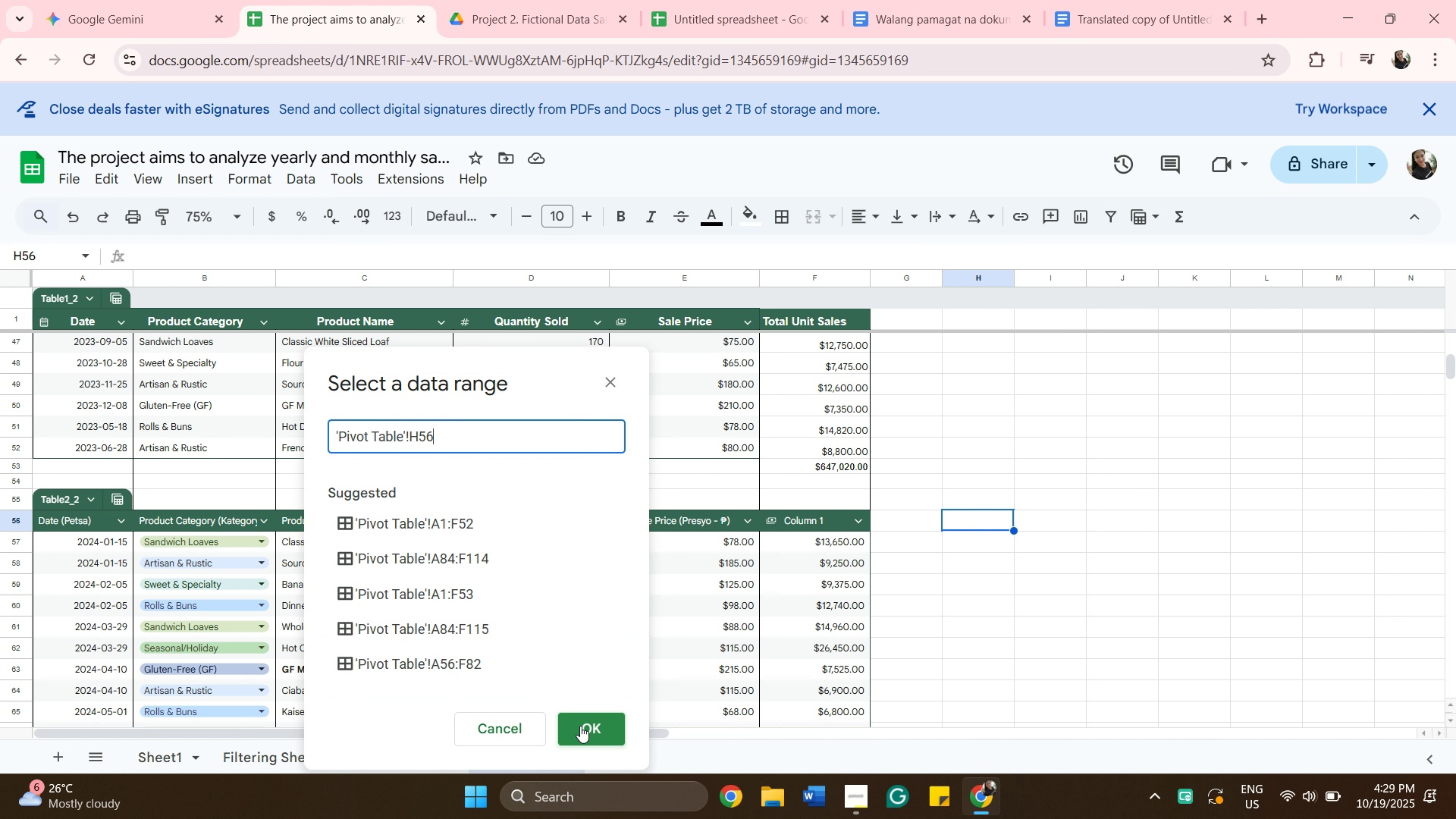 
left_click([580, 726])
 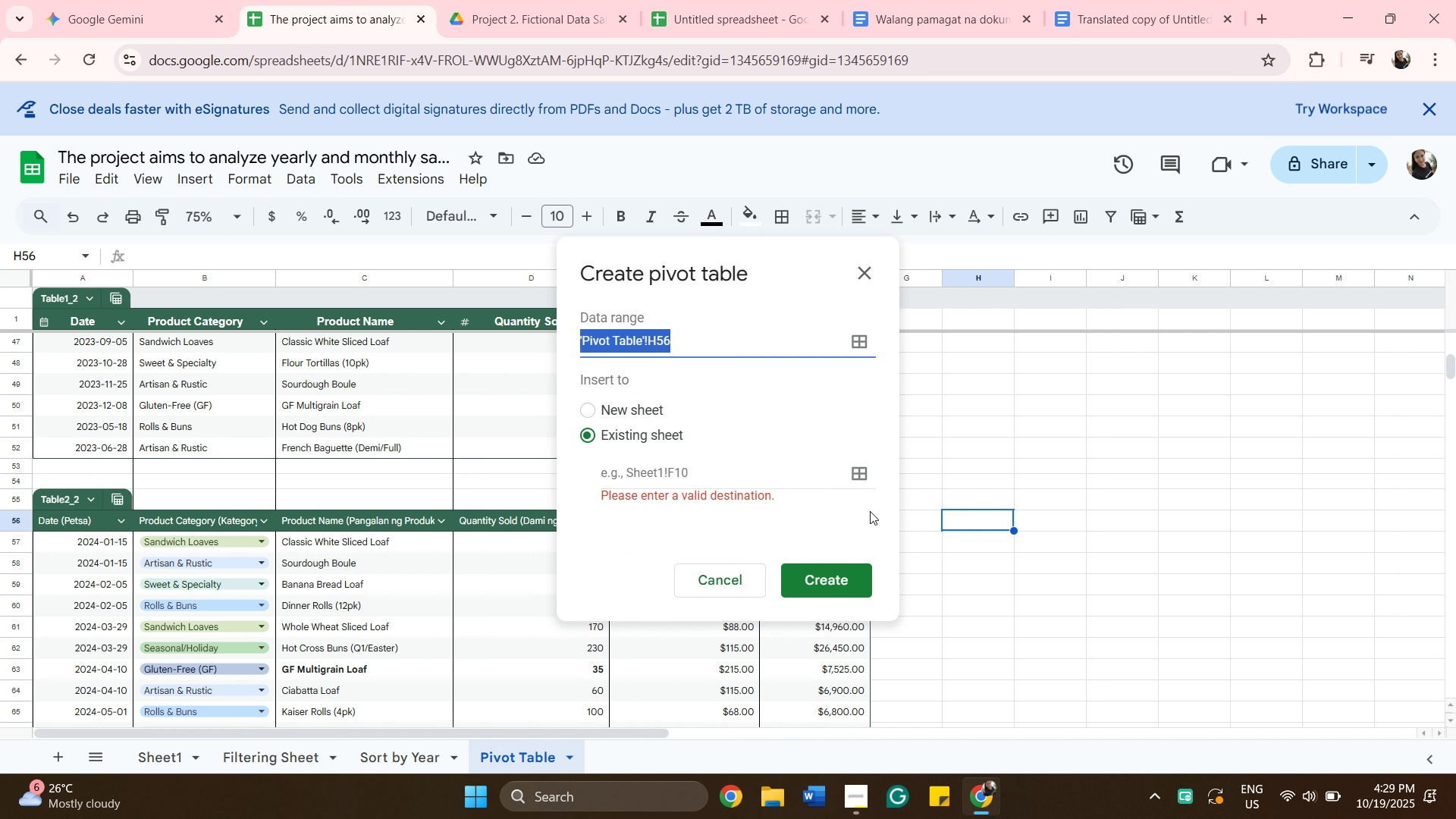 
left_click([858, 480])
 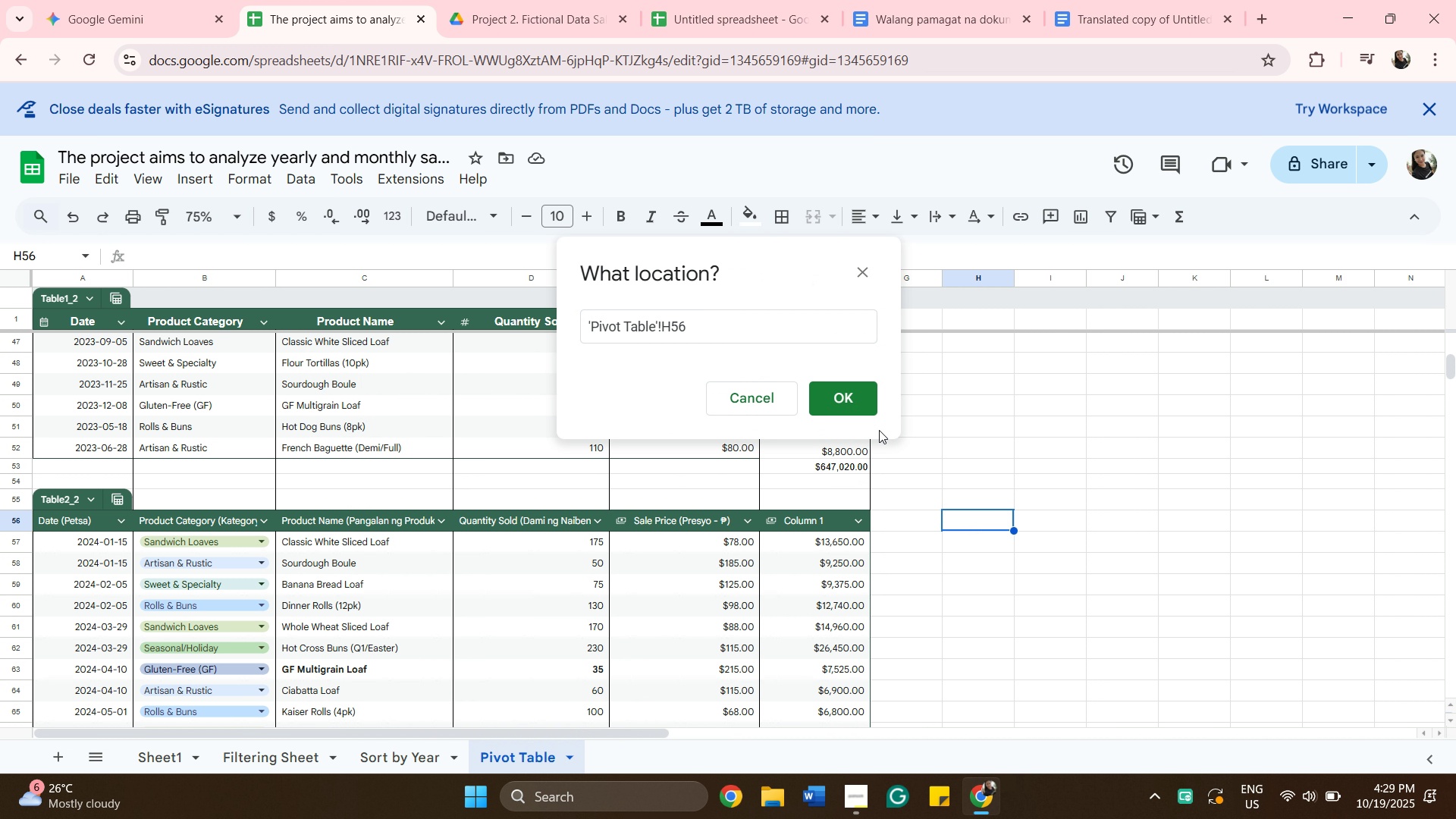 
left_click([853, 397])
 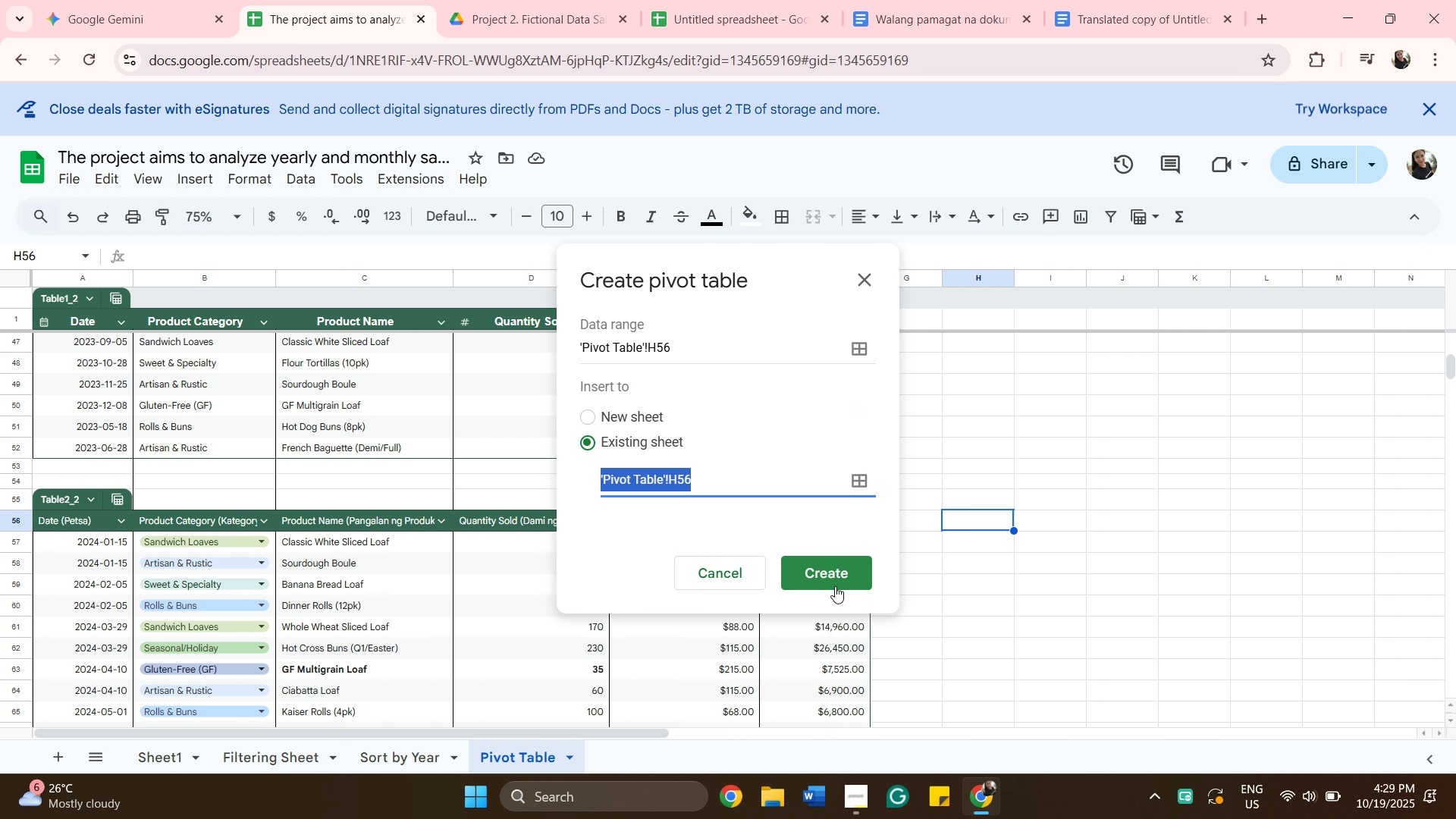 
left_click([832, 576])
 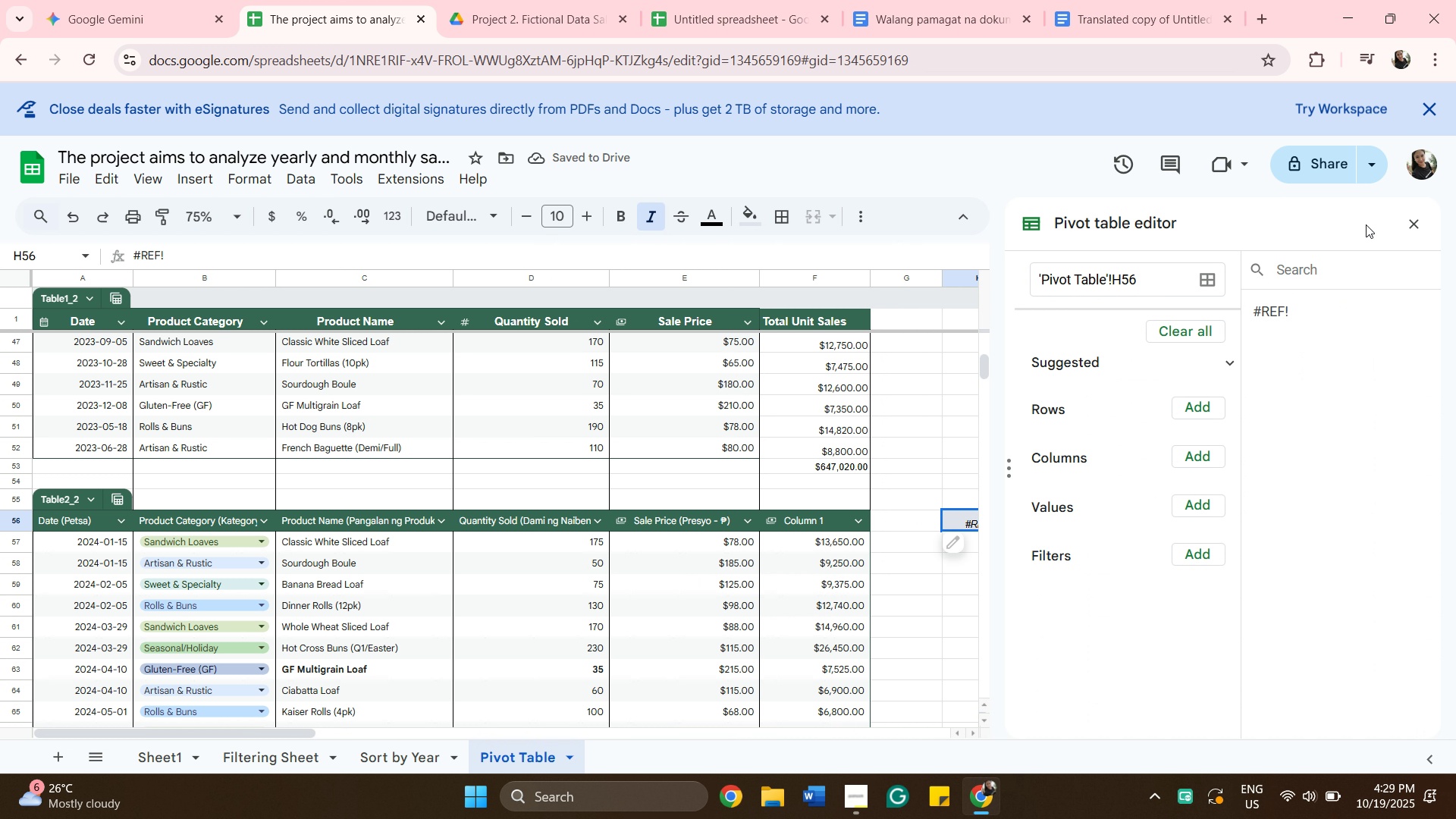 
left_click([1417, 224])
 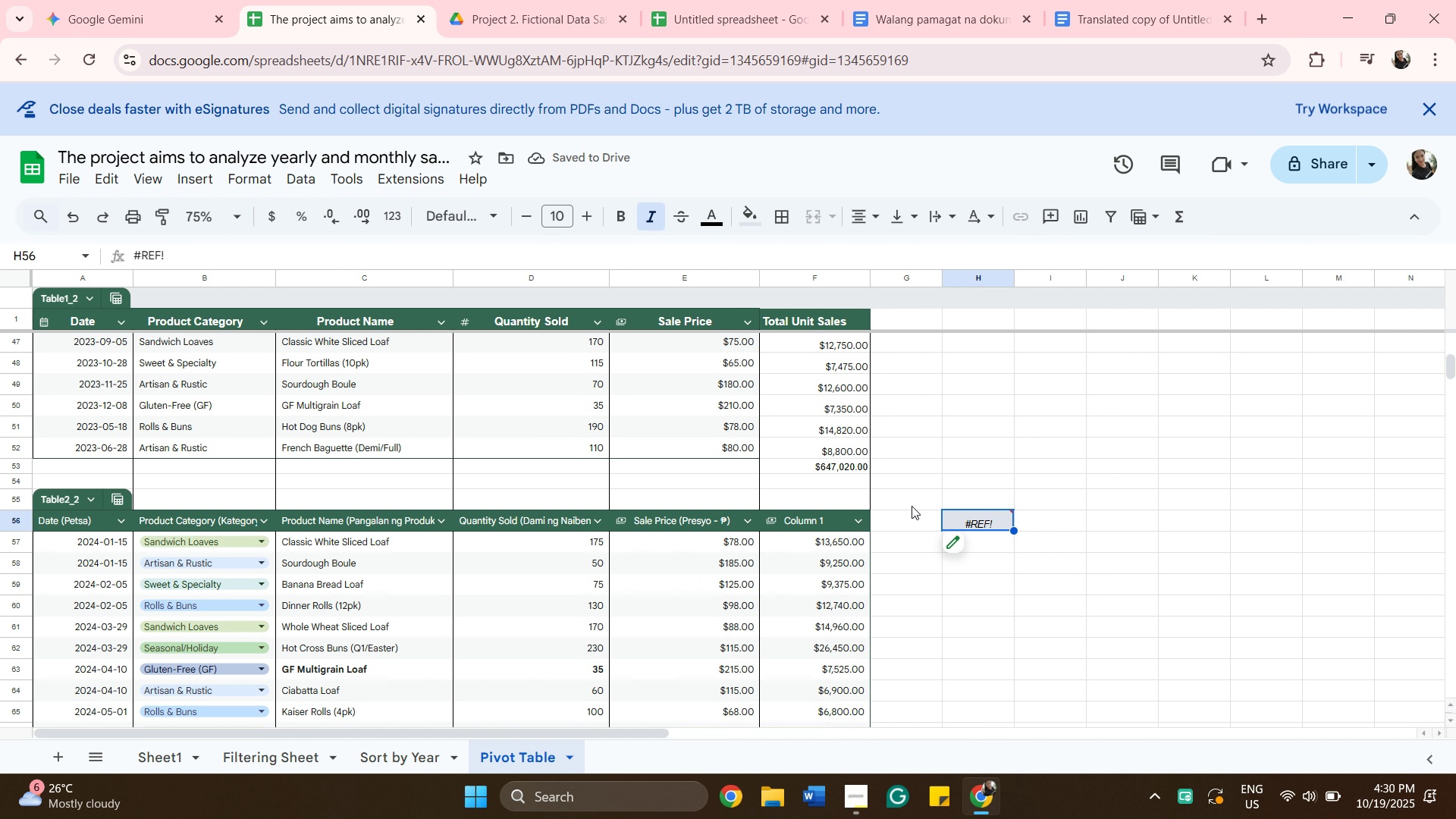 
key(Backspace)
 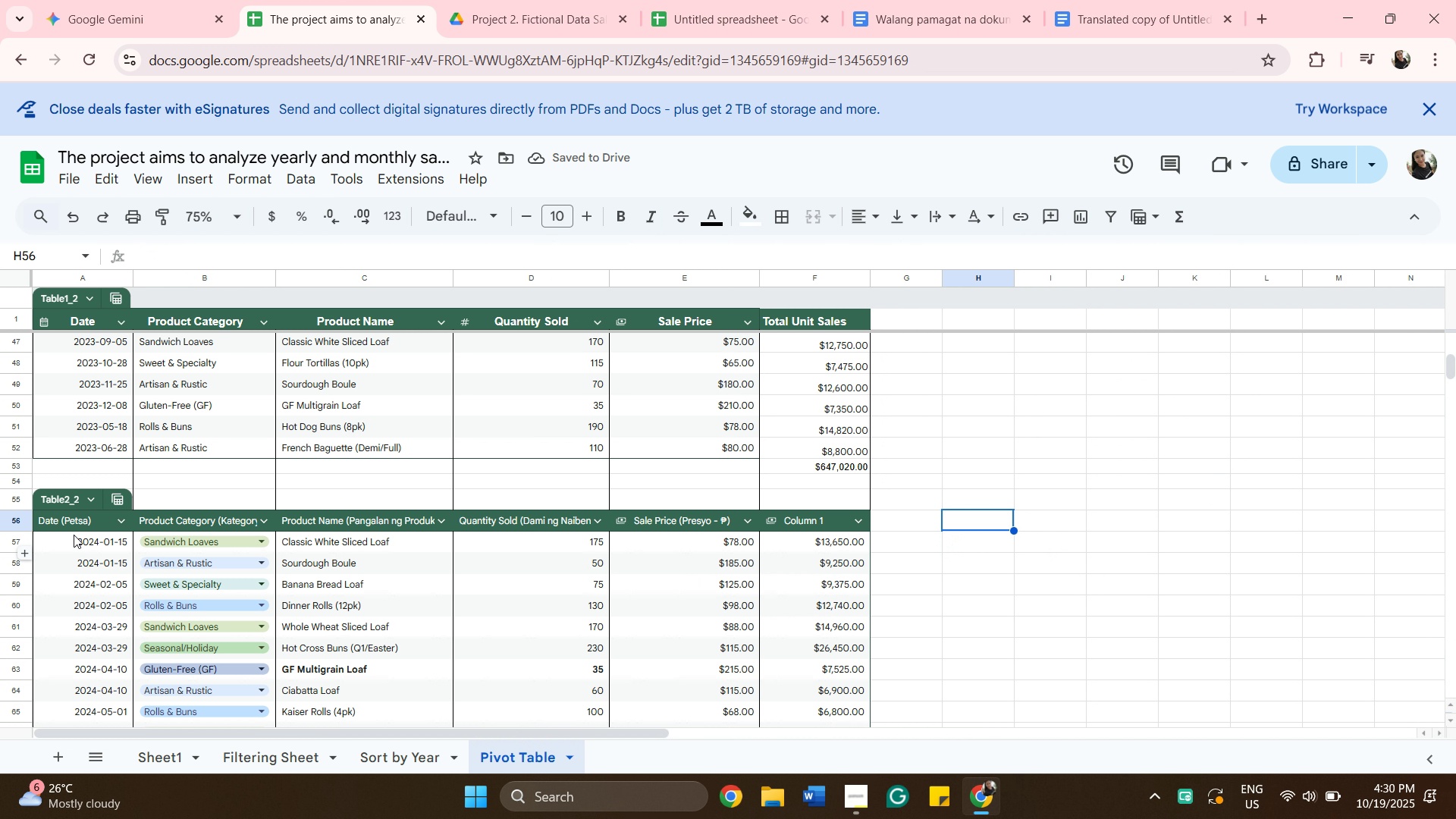 
left_click([65, 523])
 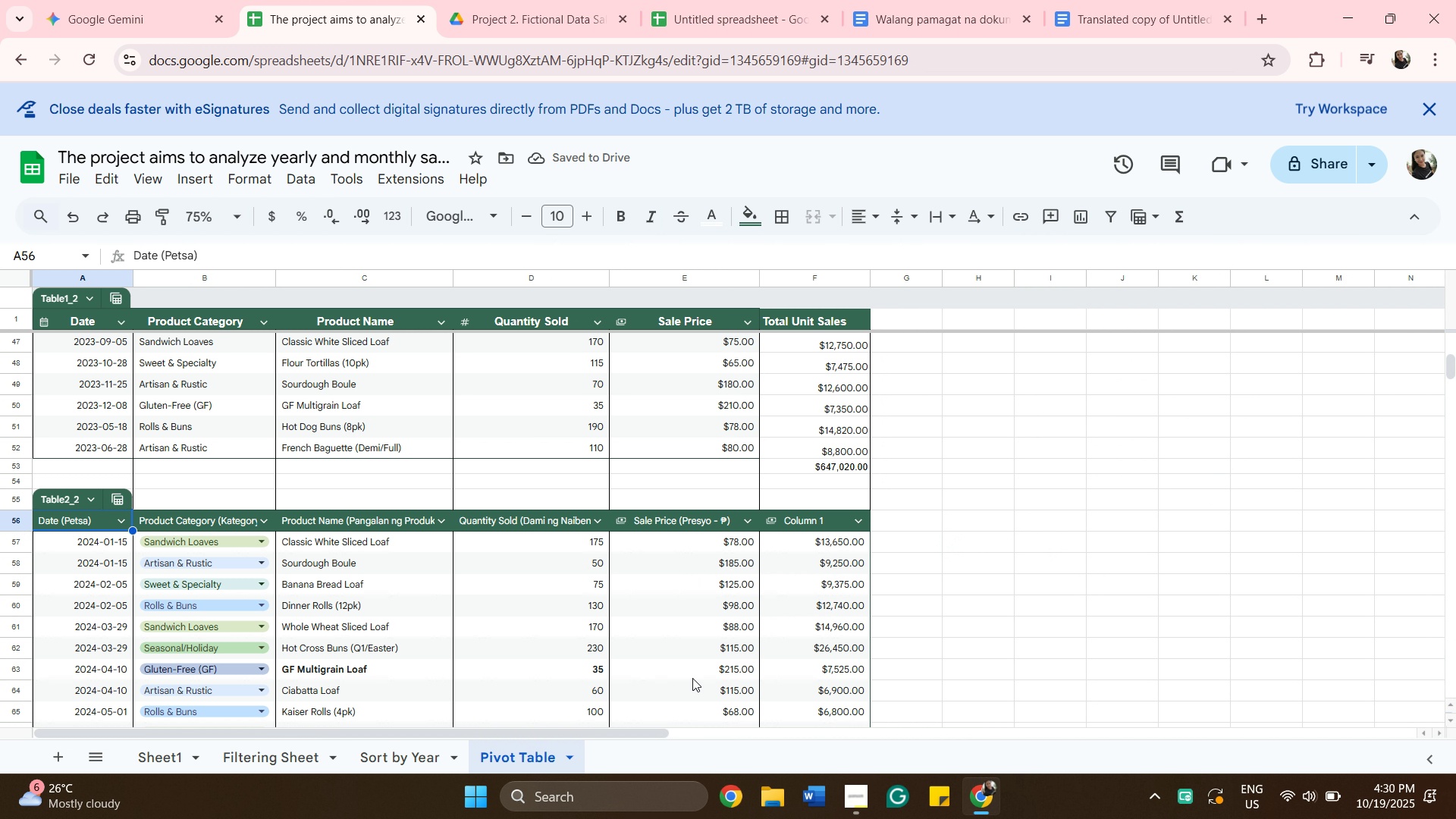 
scroll: coordinate [715, 655], scroll_direction: down, amount: 6.0
 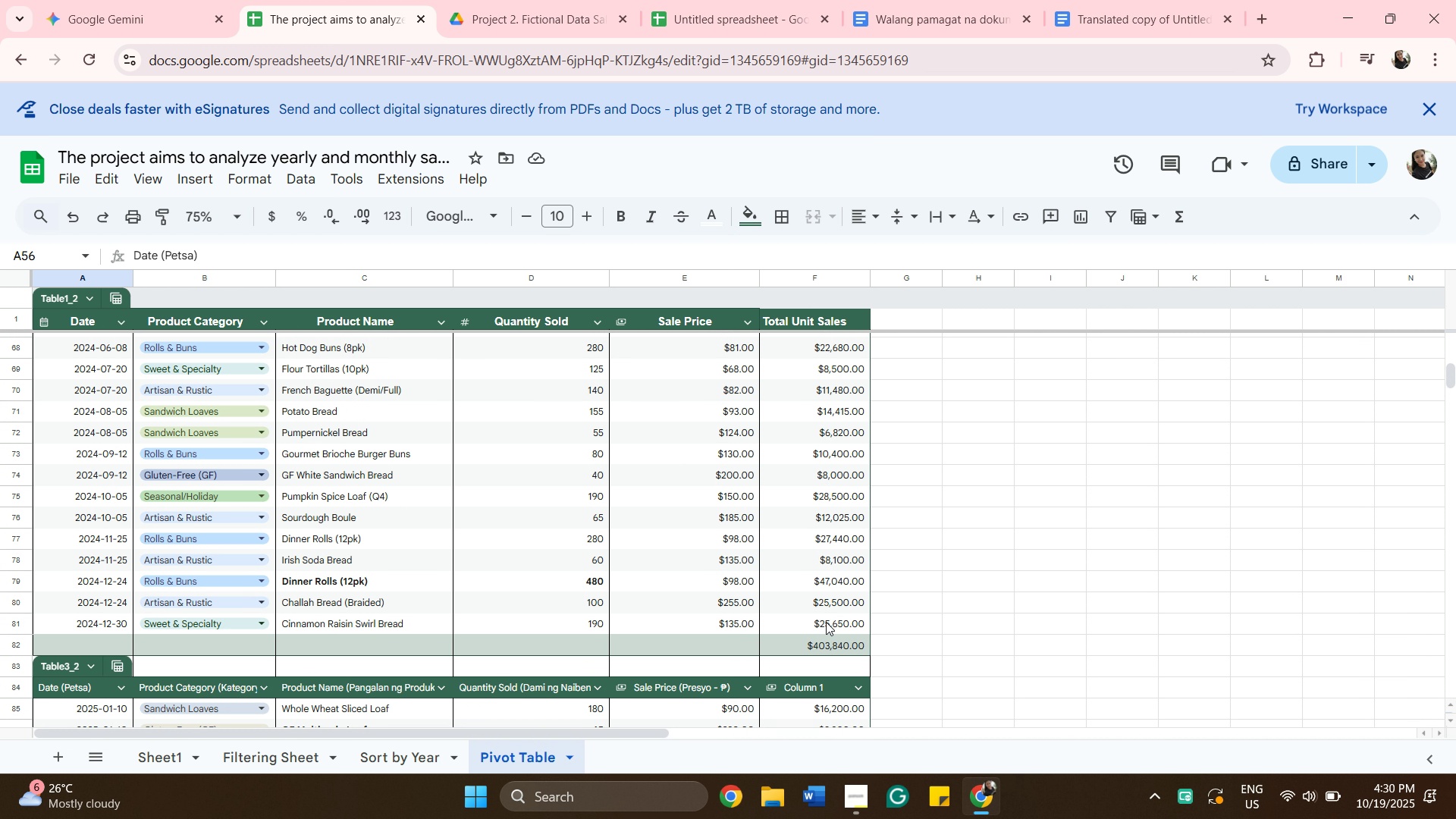 
hold_key(key=ShiftLeft, duration=0.45)
 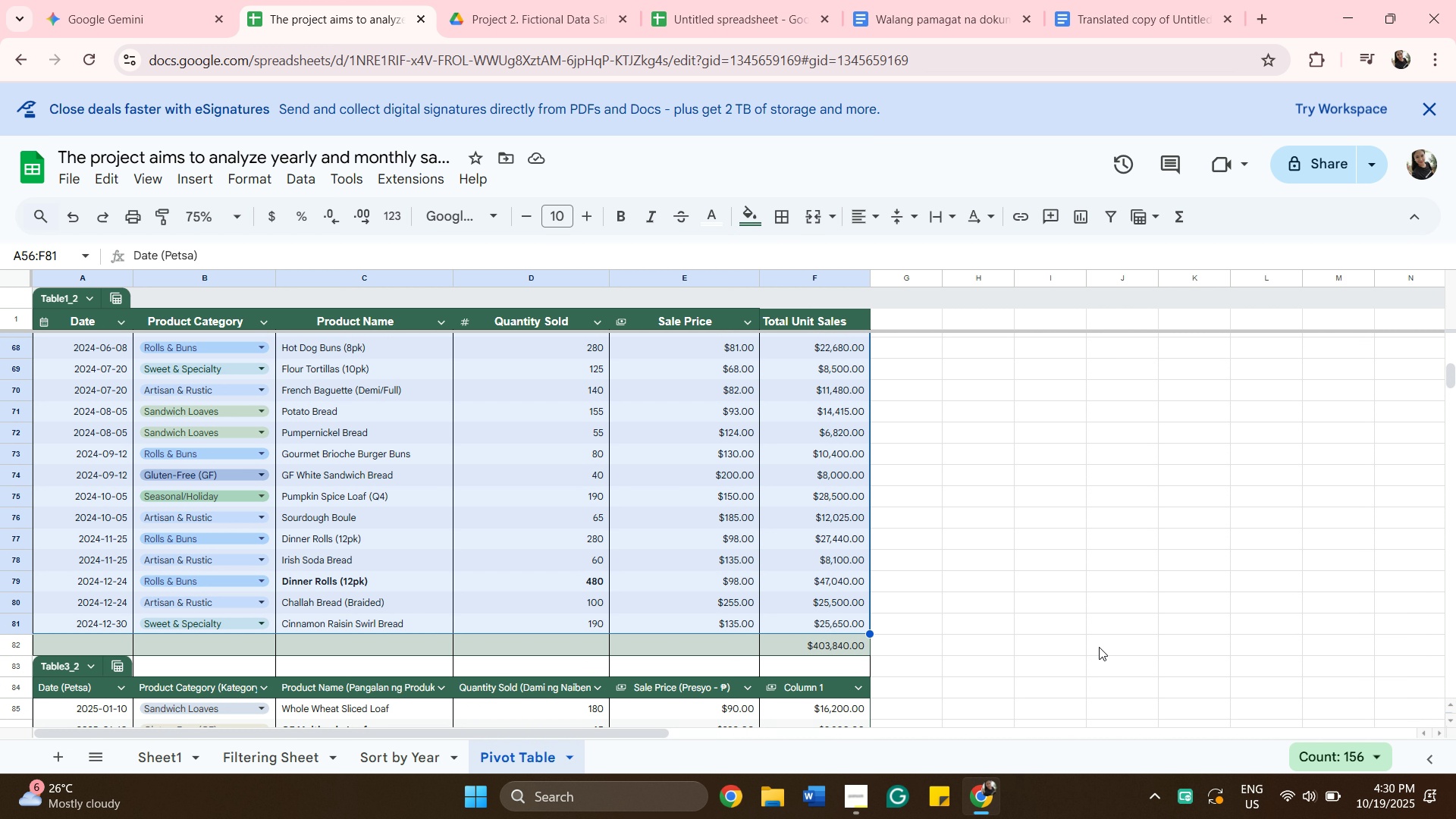 
scroll: coordinate [1099, 647], scroll_direction: down, amount: 3.0
 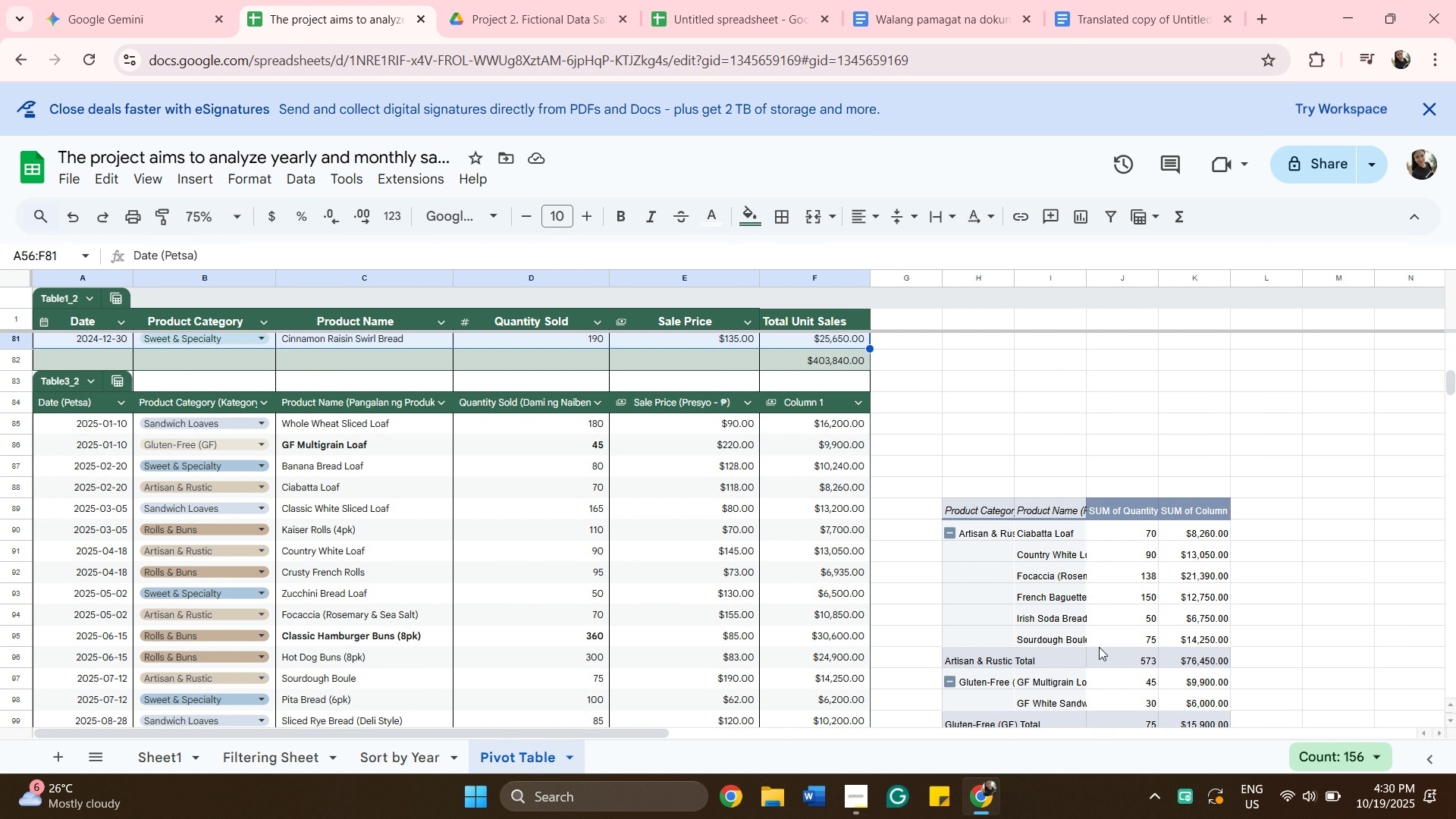 
scroll: coordinate [1101, 647], scroll_direction: up, amount: 28.0
 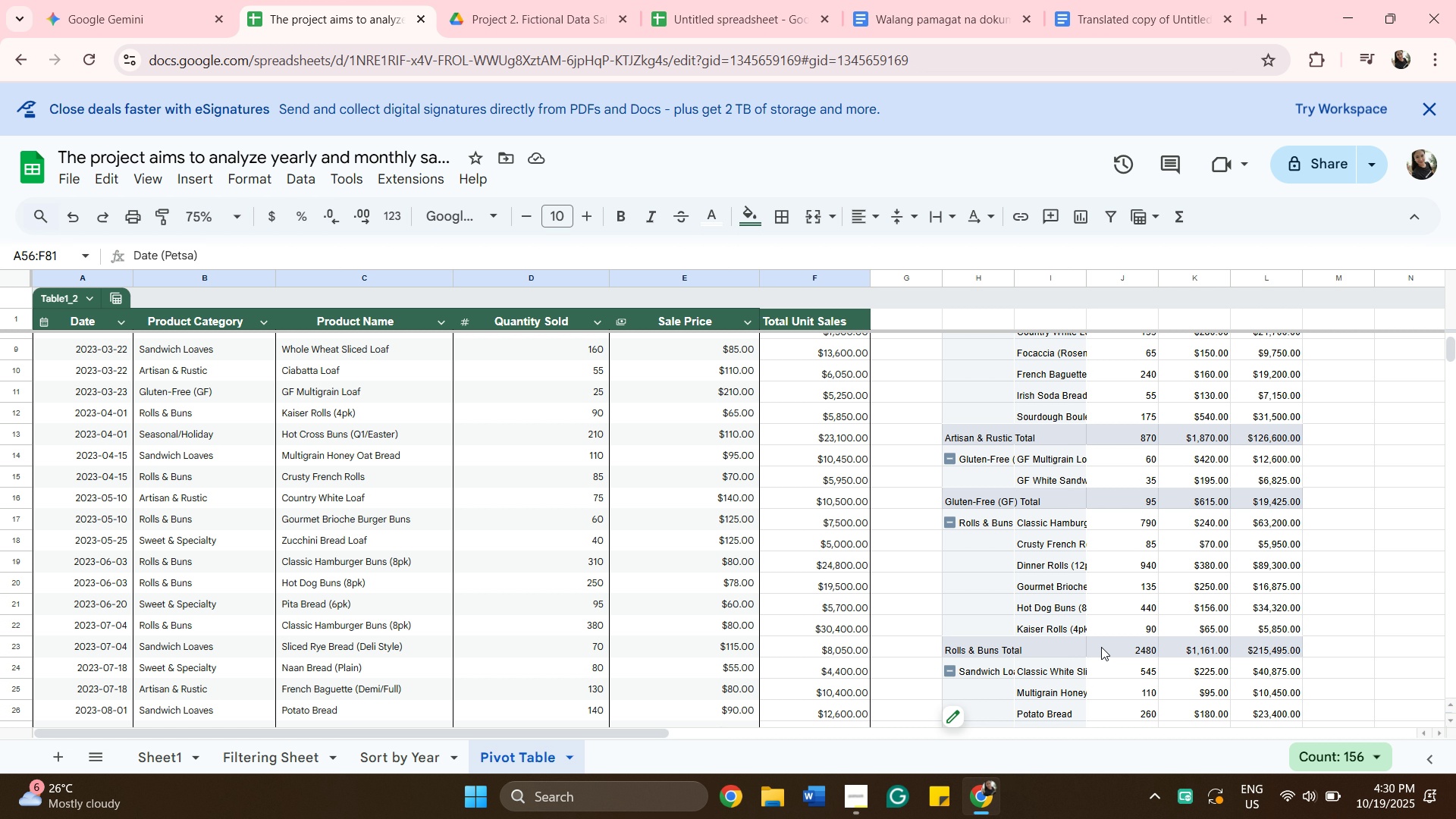 
scroll: coordinate [1101, 647], scroll_direction: down, amount: 13.0
 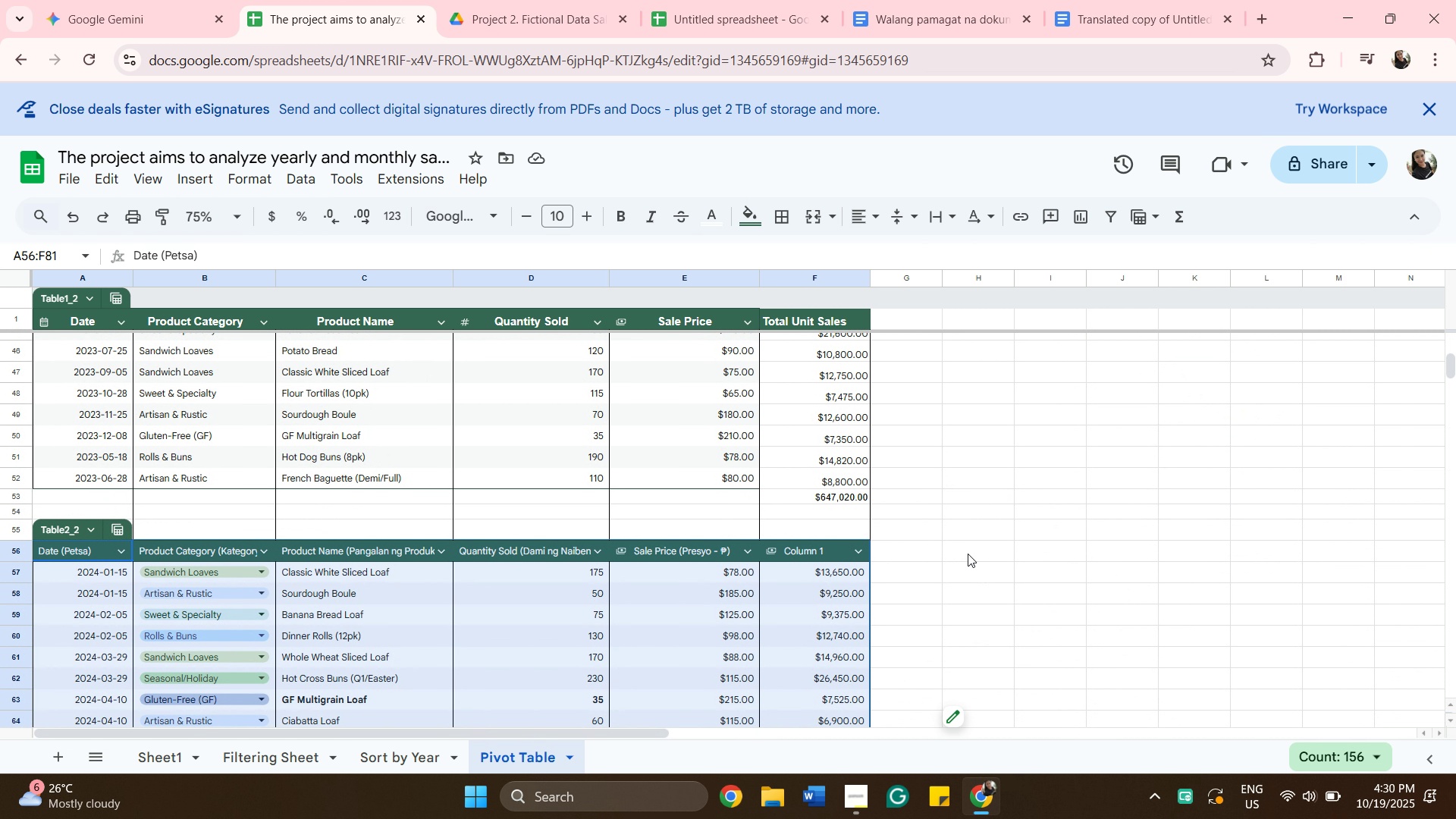 
left_click([968, 554])
 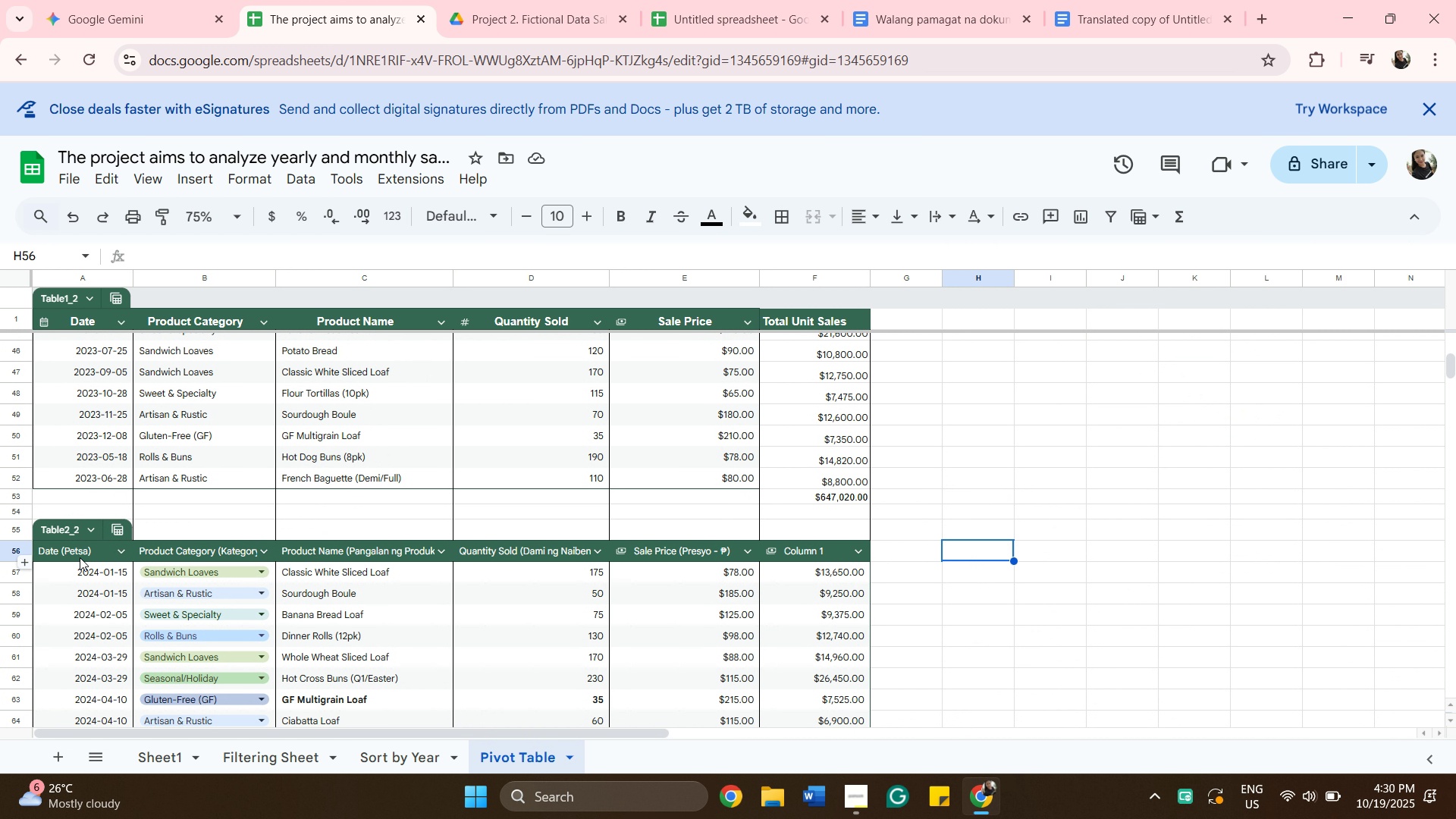 
left_click([84, 549])
 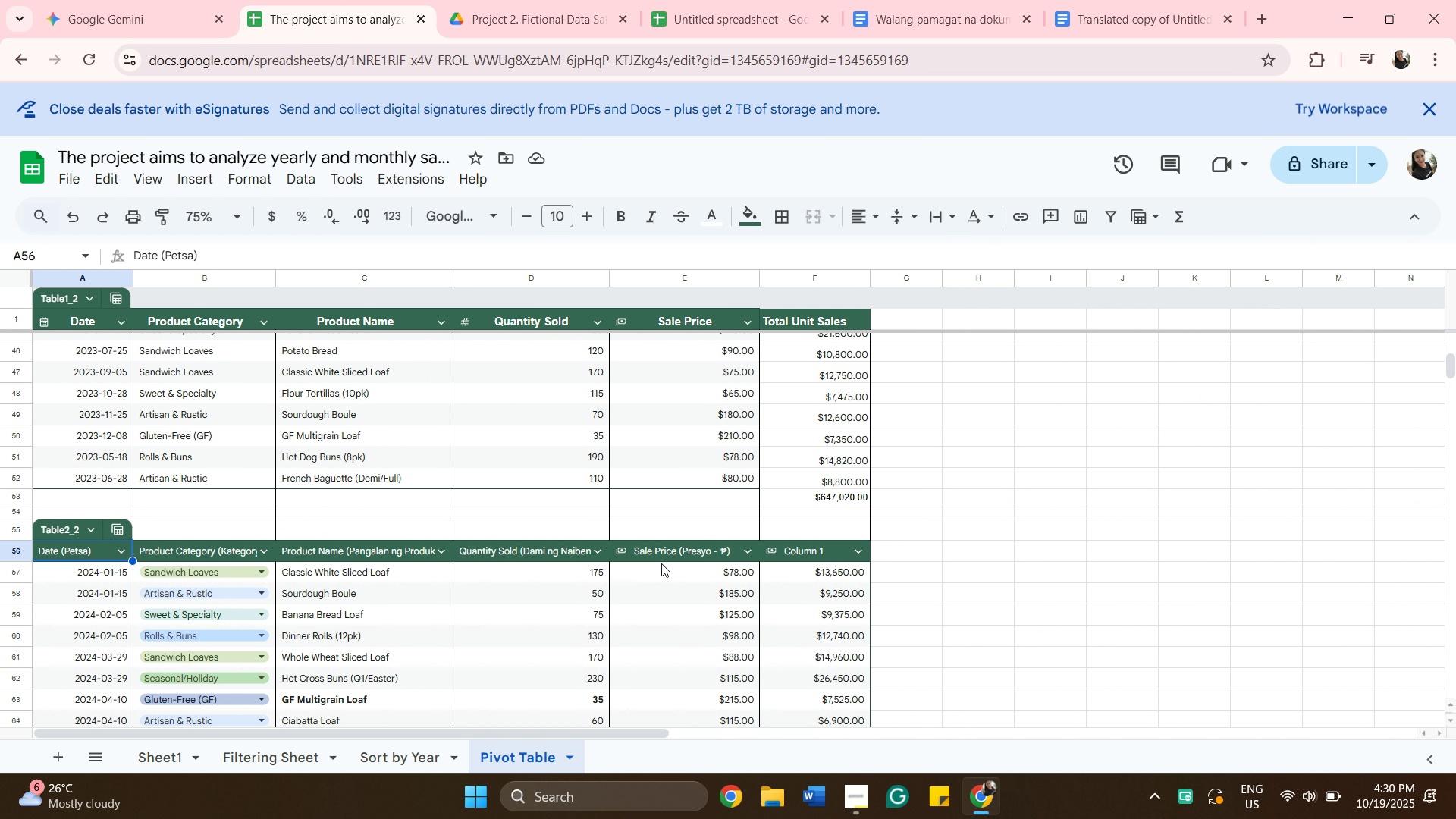 
scroll: coordinate [946, 589], scroll_direction: down, amount: 7.0
 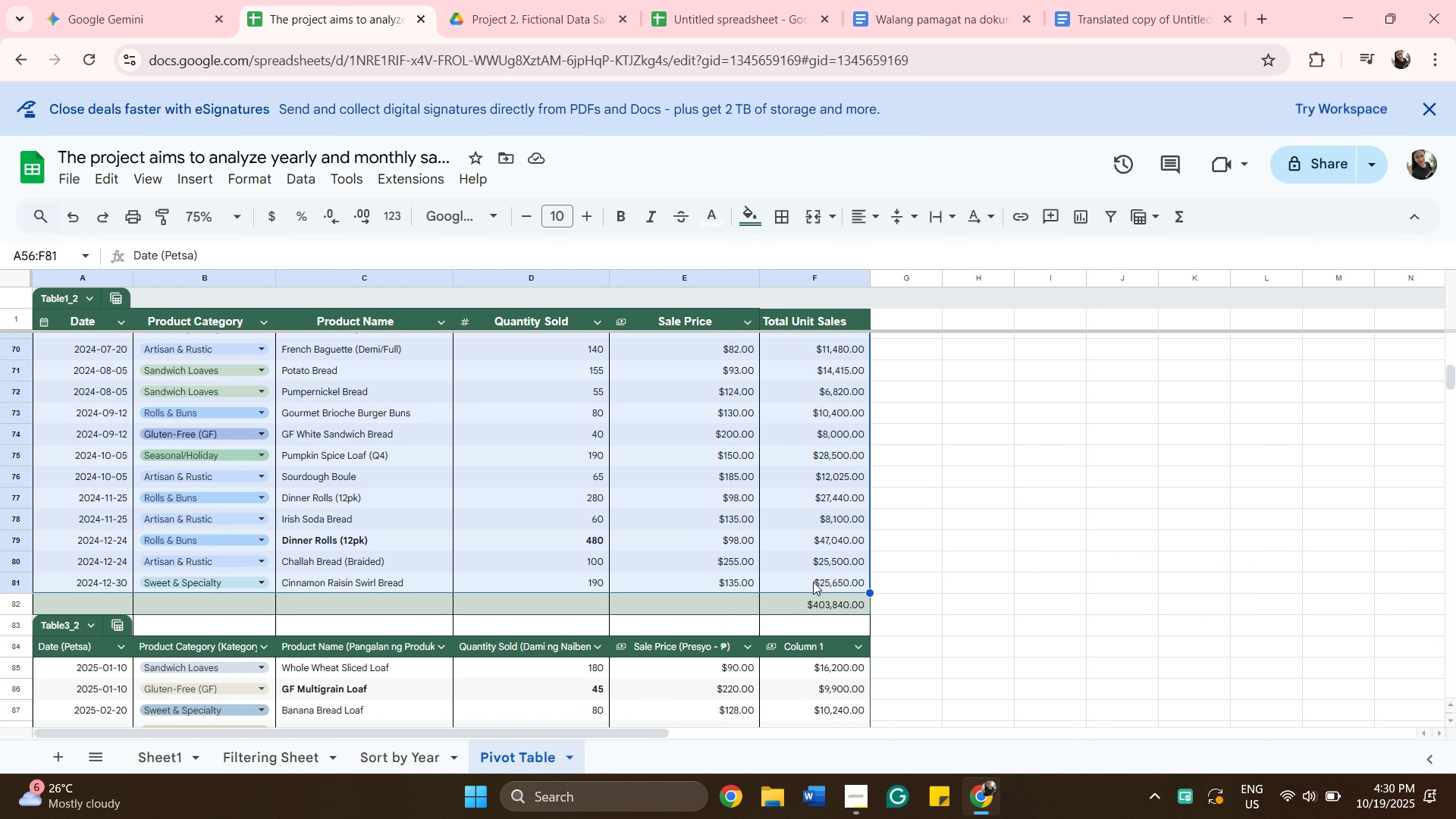 
hold_key(key=ShiftLeft, duration=0.34)
left_click([813, 582])
 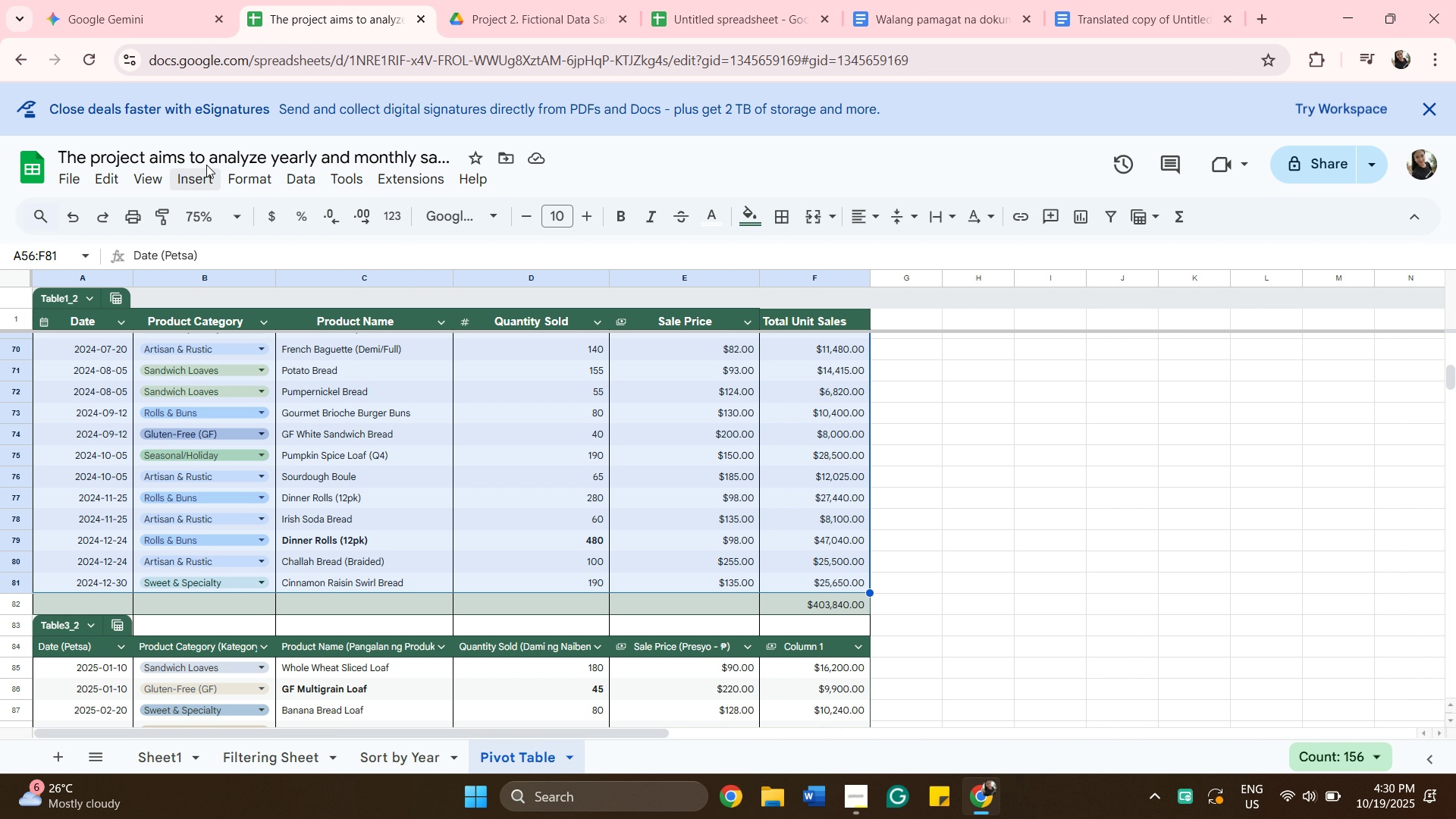 
left_click([184, 177])
 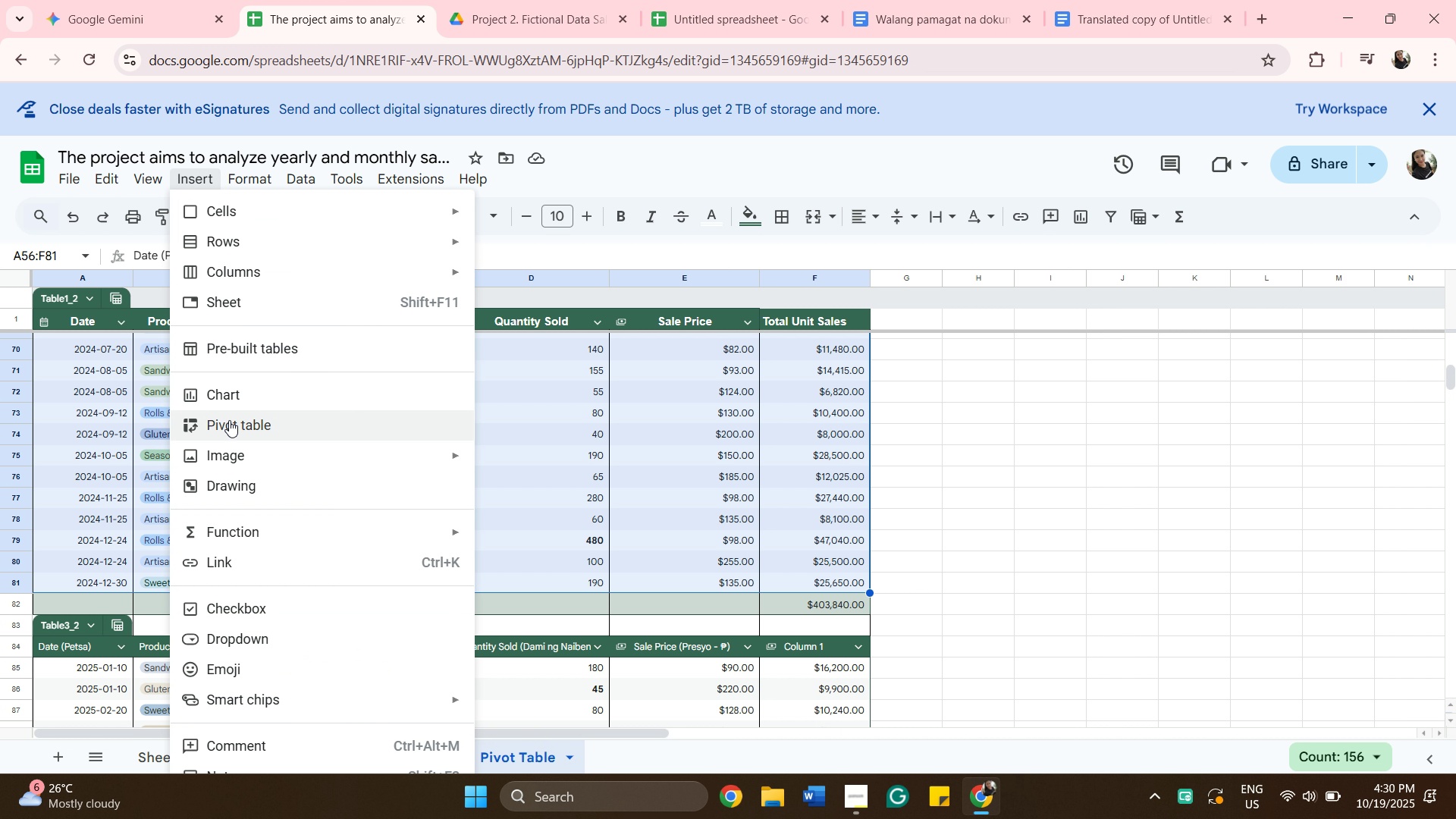 
left_click([231, 422])
 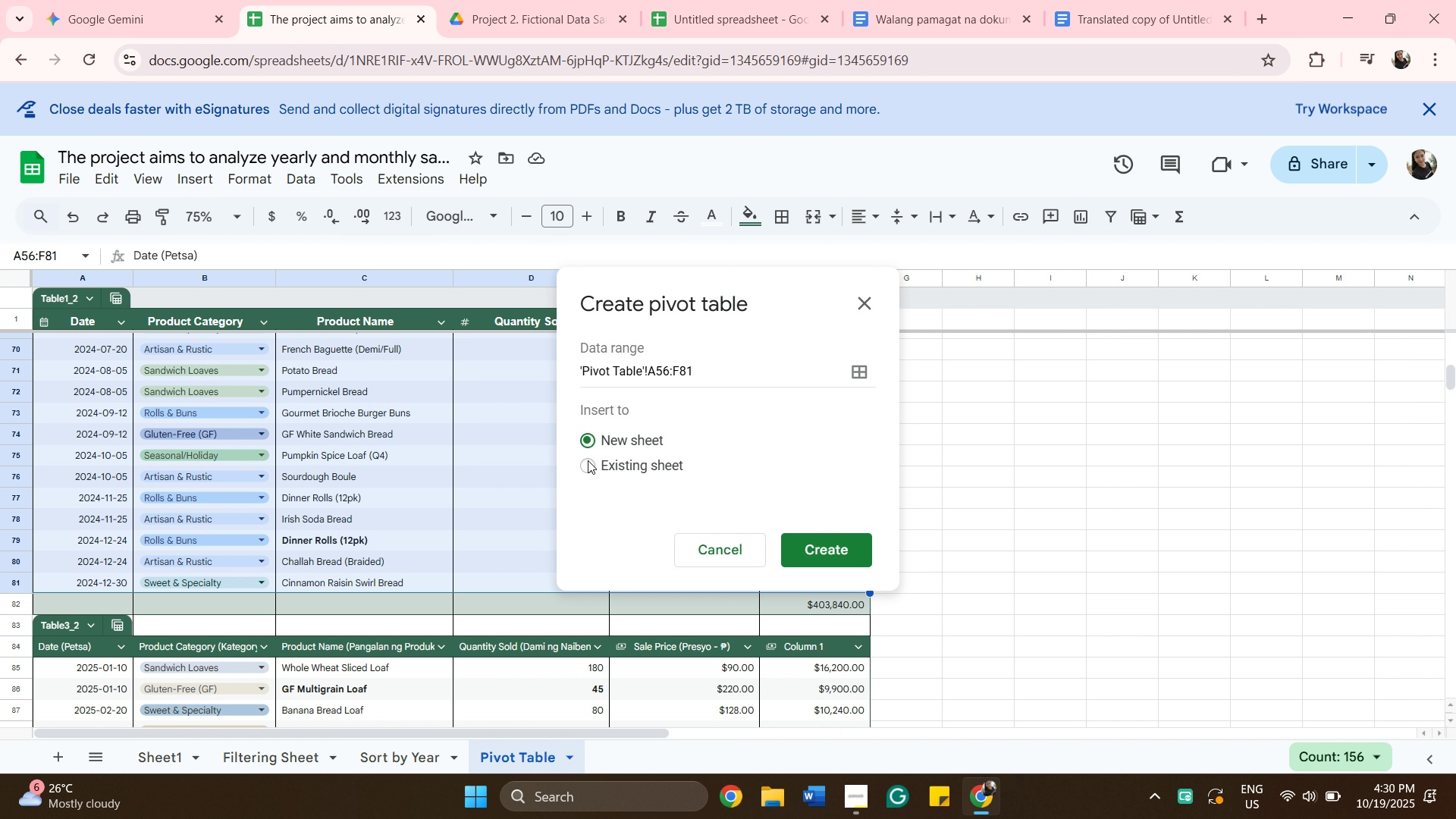 
left_click([591, 463])
 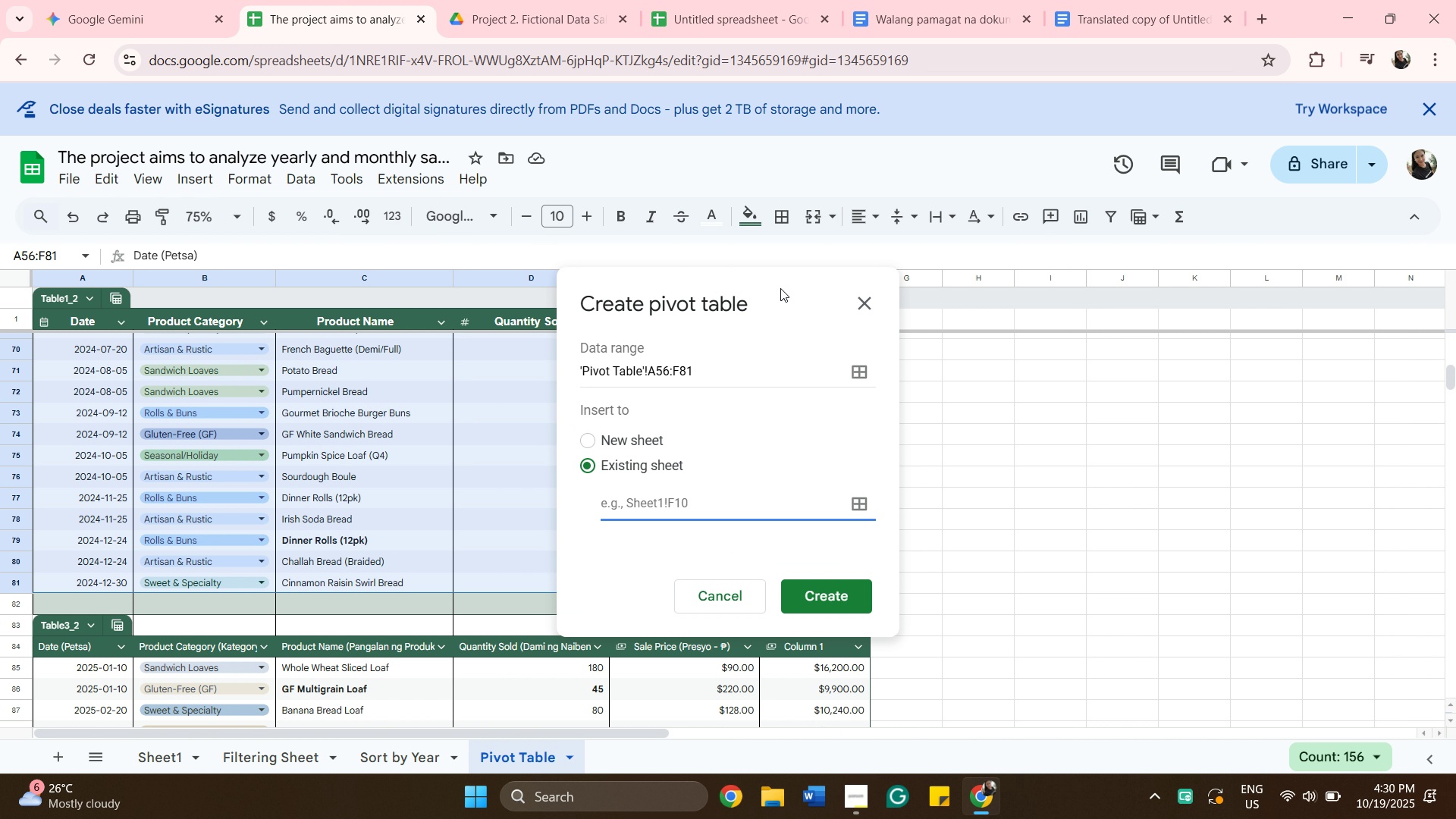 
left_click_drag(start_coordinate=[781, 289], to_coordinate=[487, 386])
 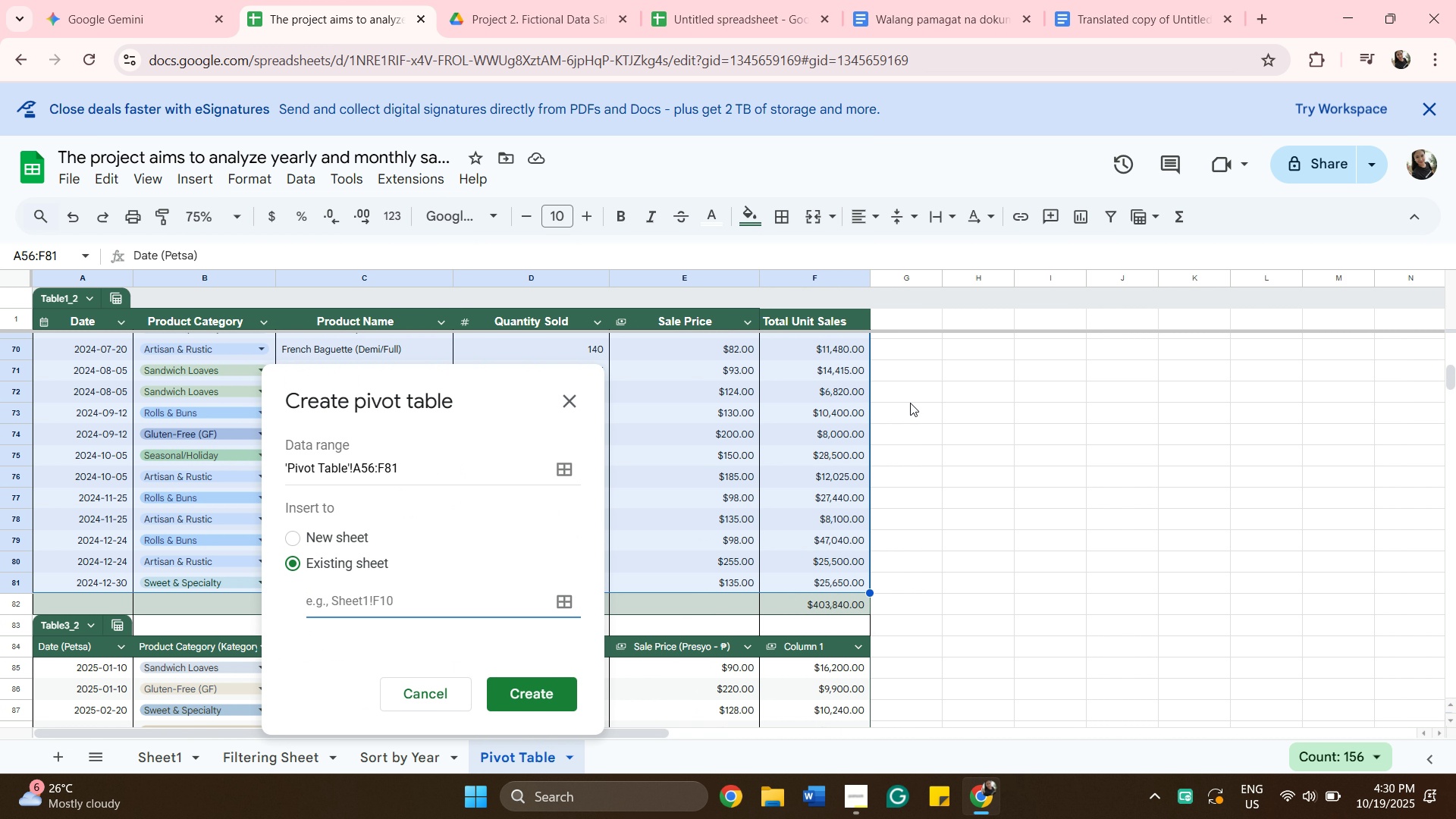 
scroll: coordinate [918, 410], scroll_direction: up, amount: 6.0
 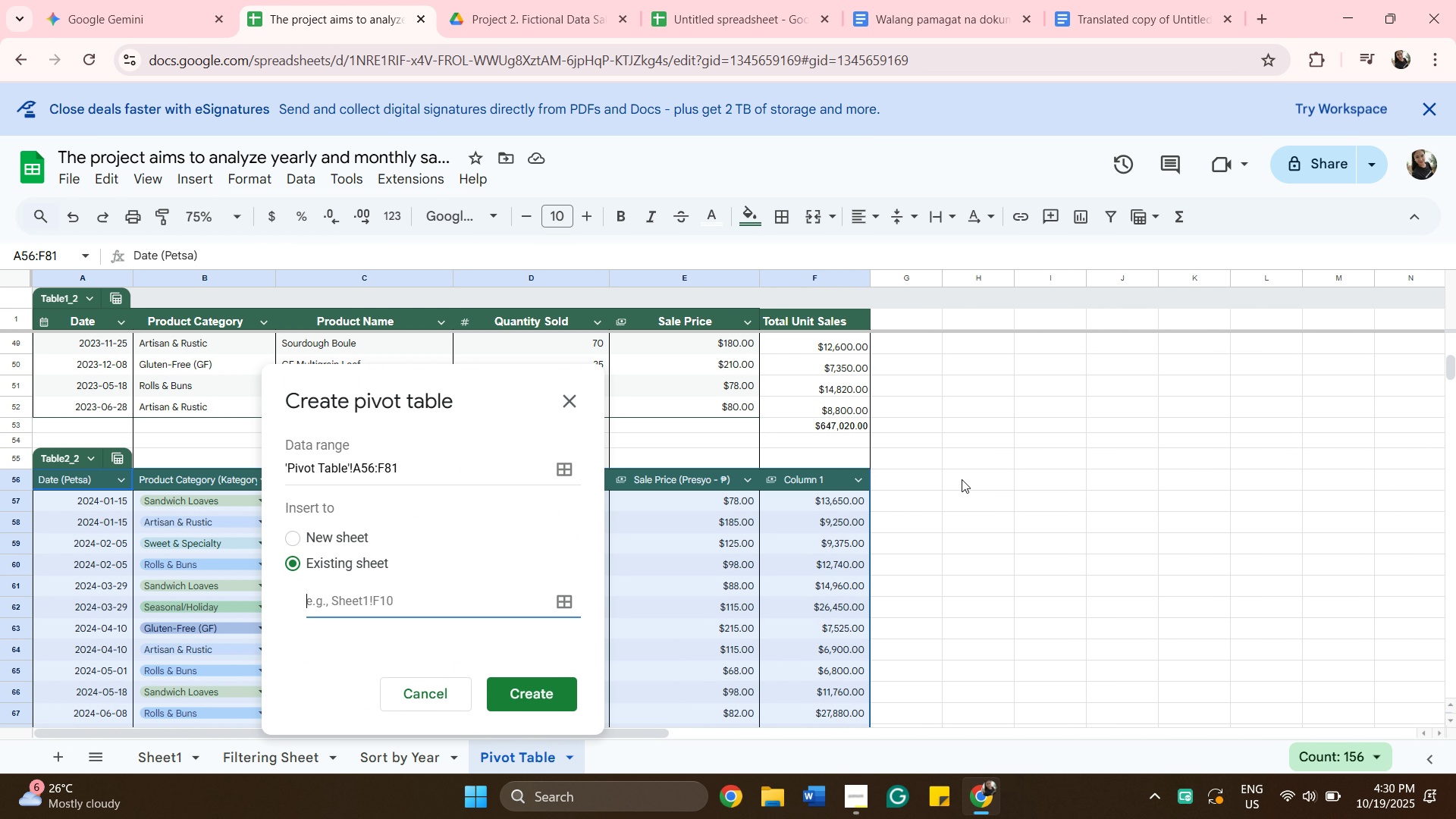 
left_click([962, 479])
 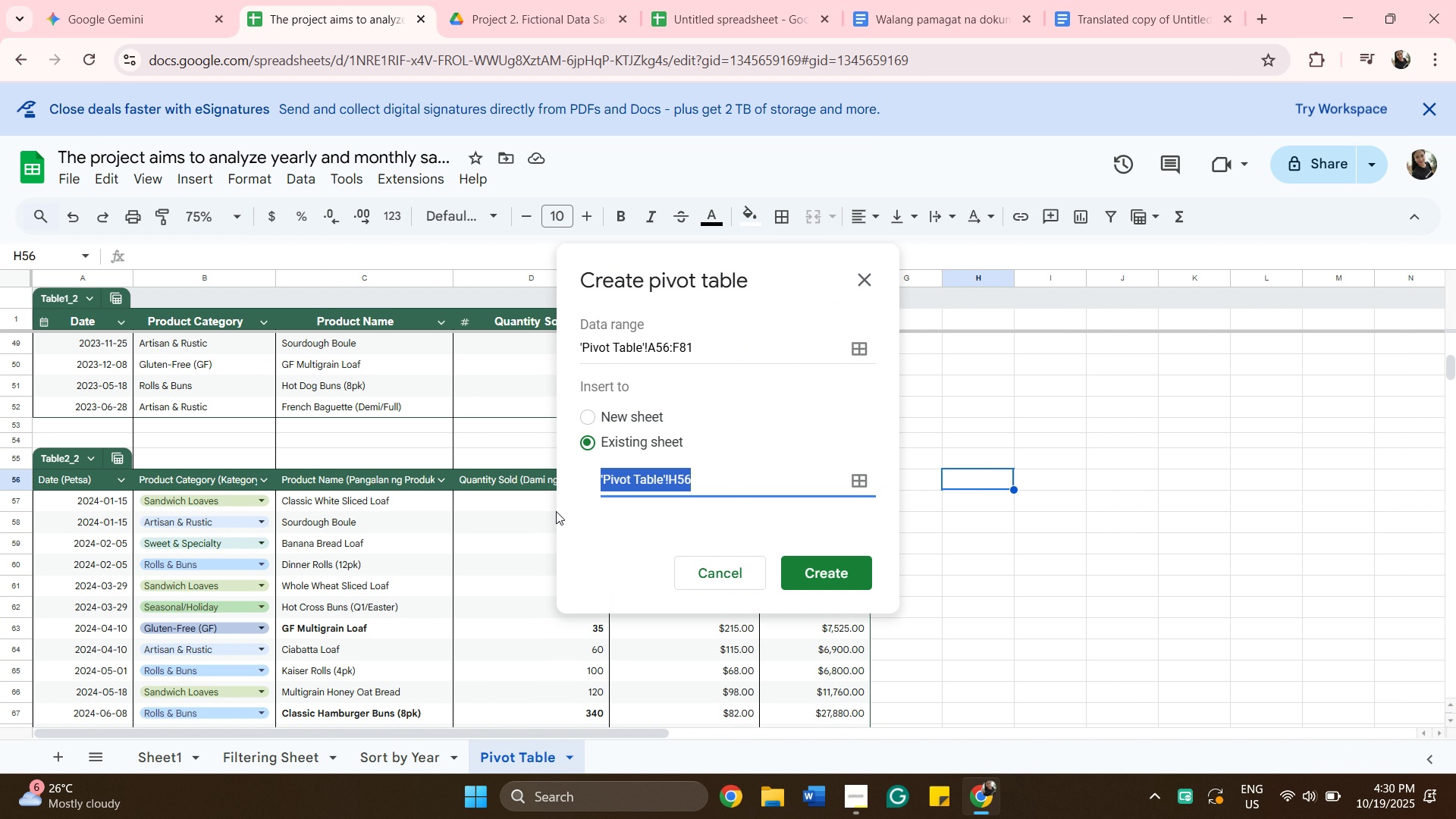 
left_click([824, 579])
 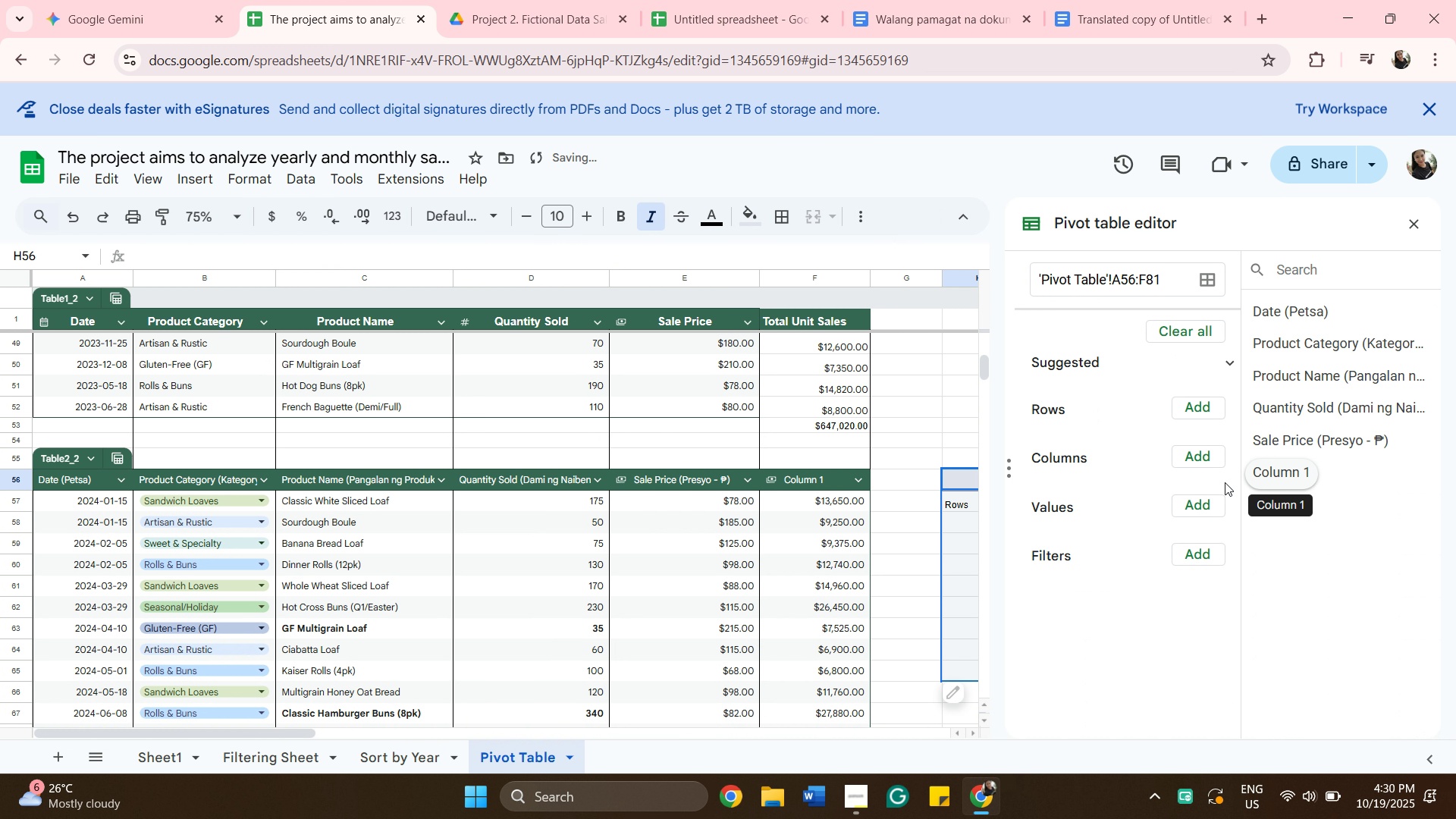 
scroll: coordinate [1117, 356], scroll_direction: up, amount: 4.0
 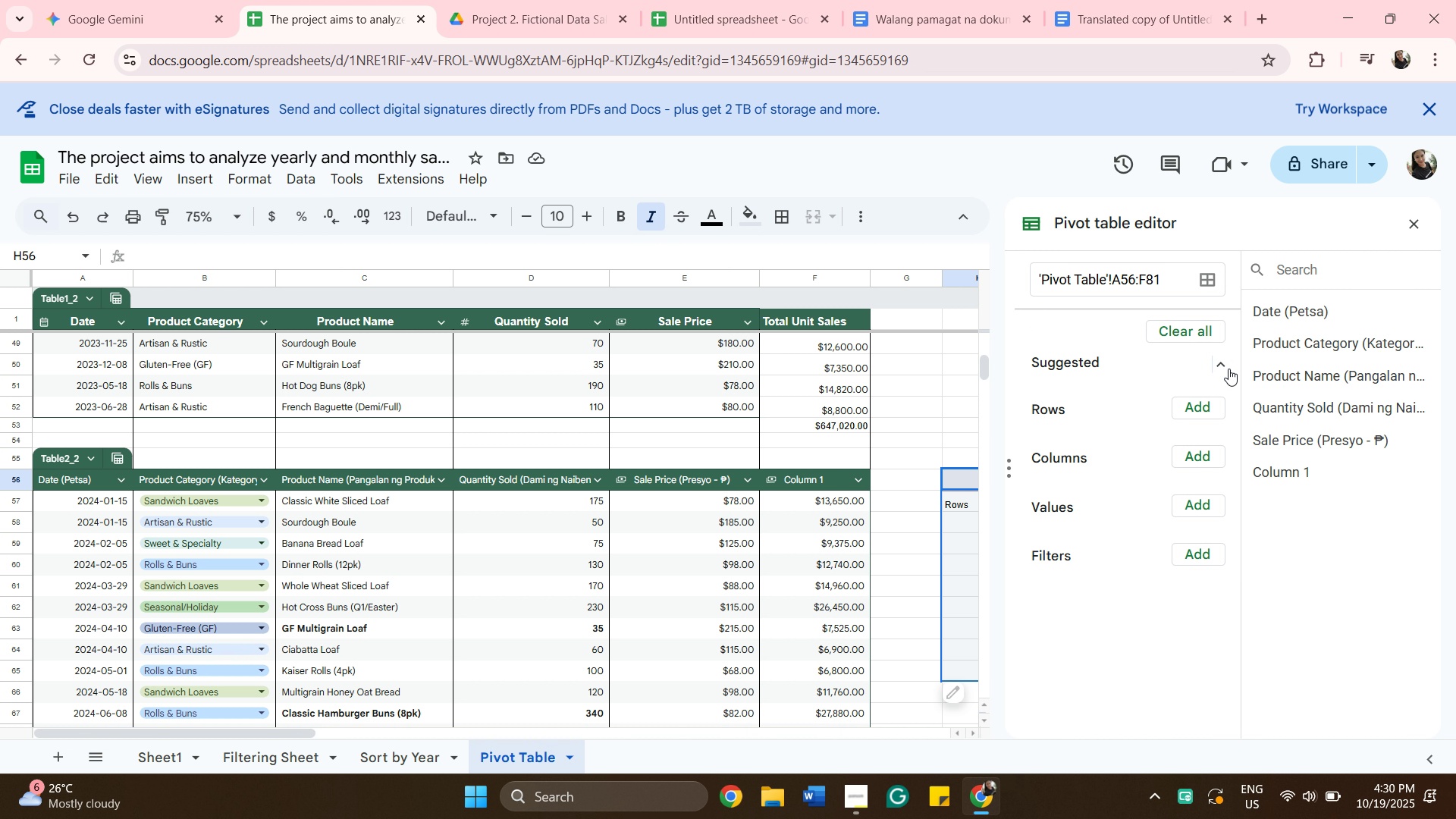 
wait(5.36)
 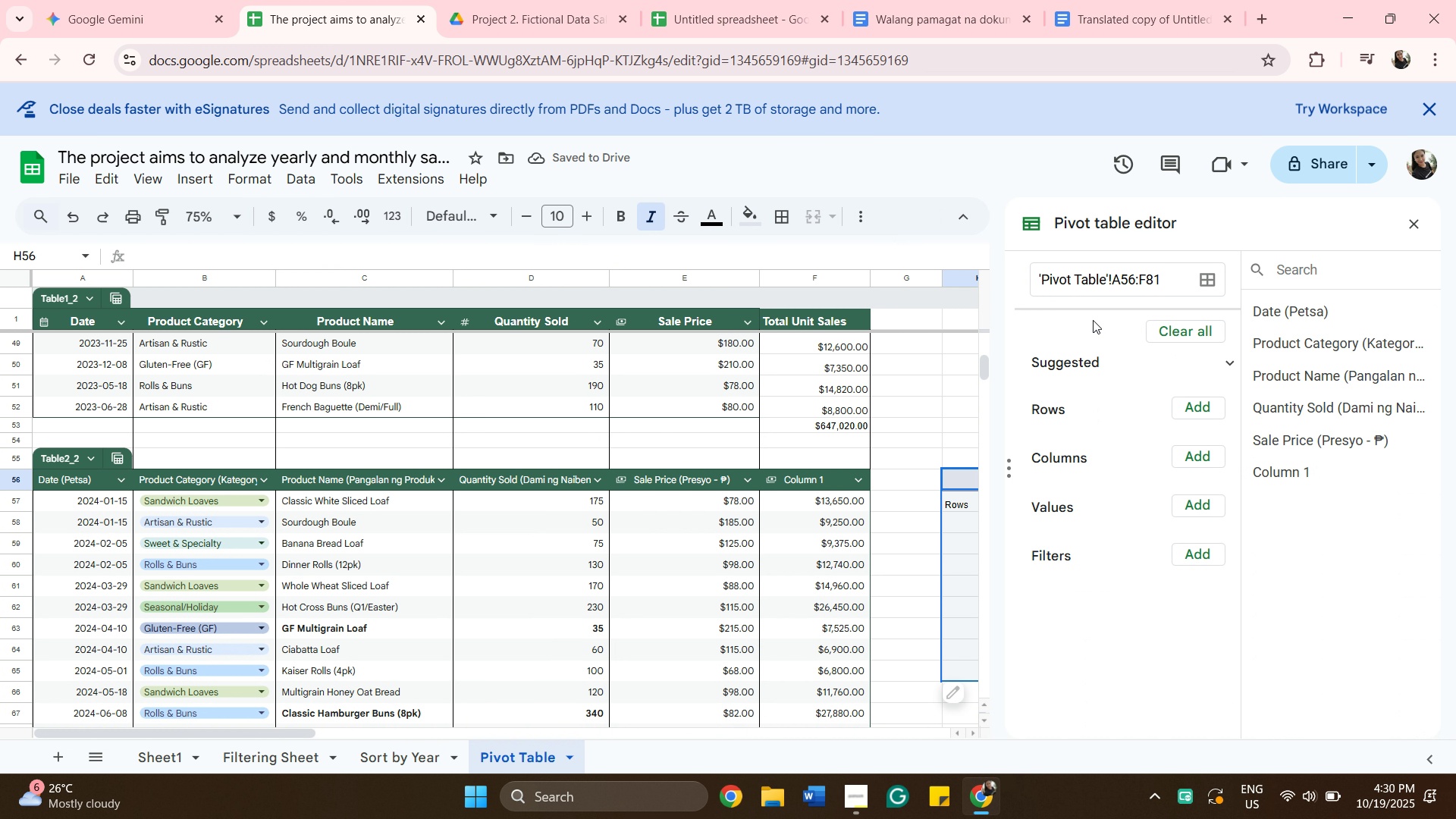 
left_click([1219, 360])
 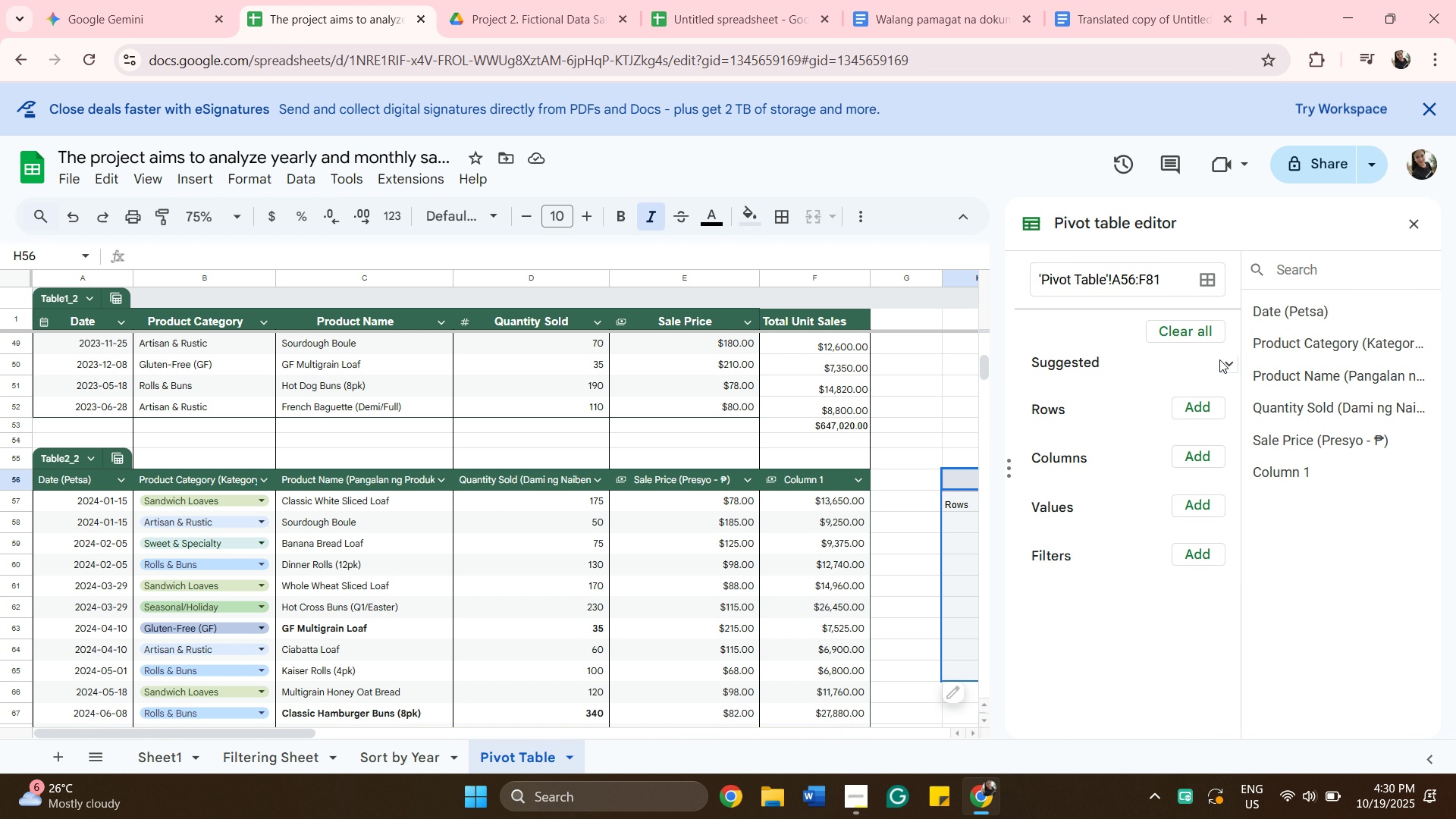 
left_click([1219, 360])
 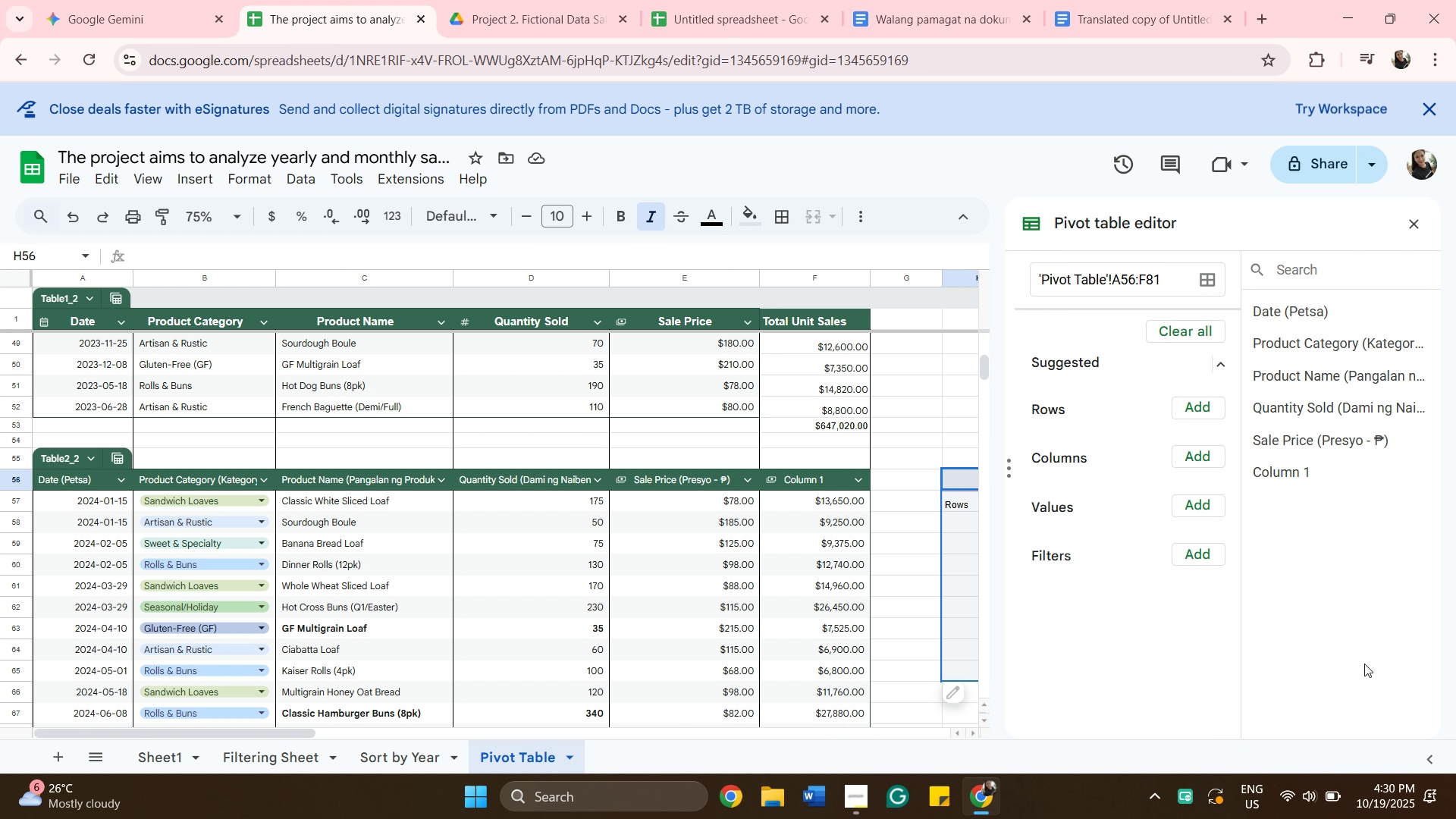 
scroll: coordinate [1279, 479], scroll_direction: down, amount: 5.0
 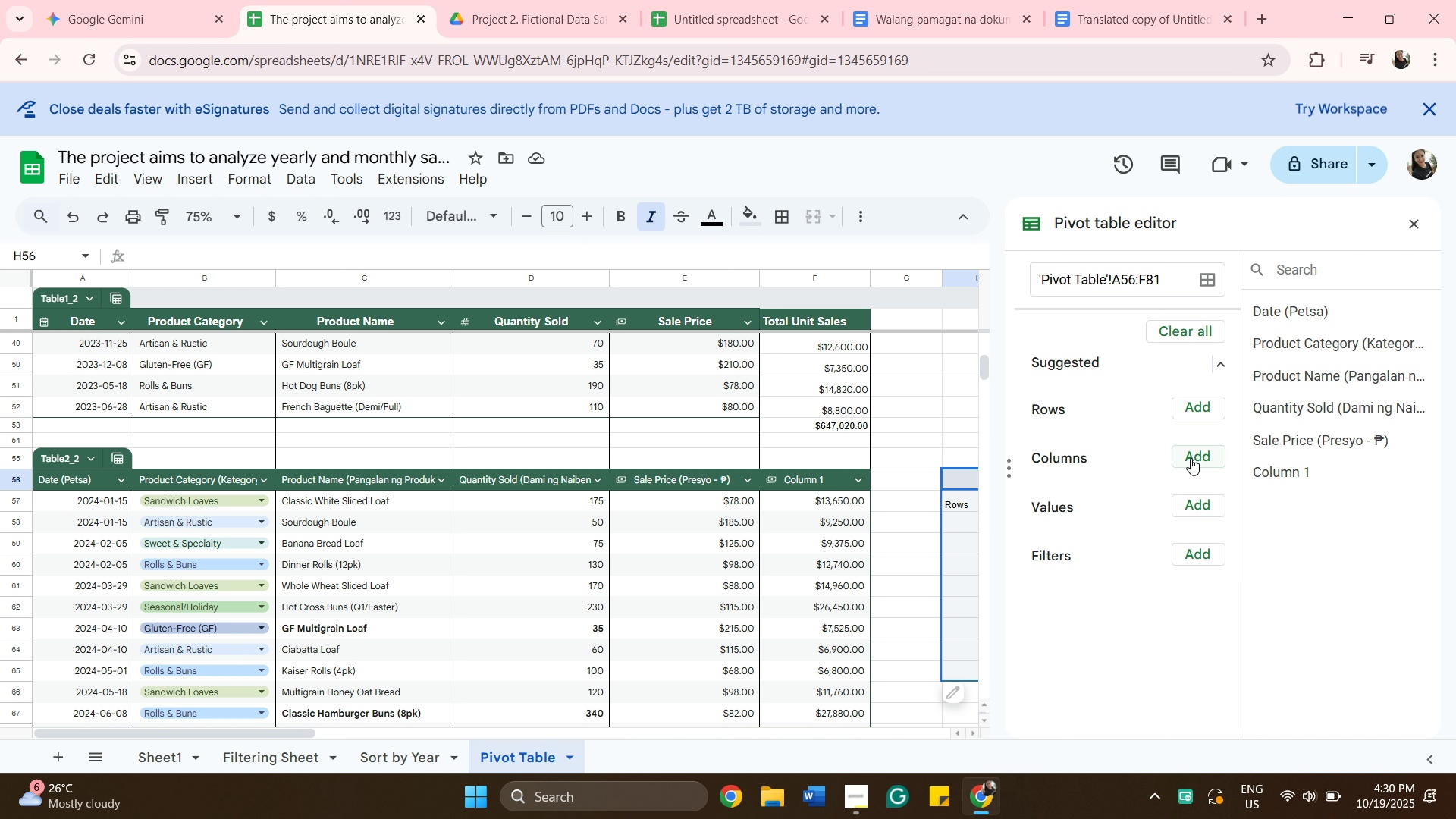 
wait(7.81)
 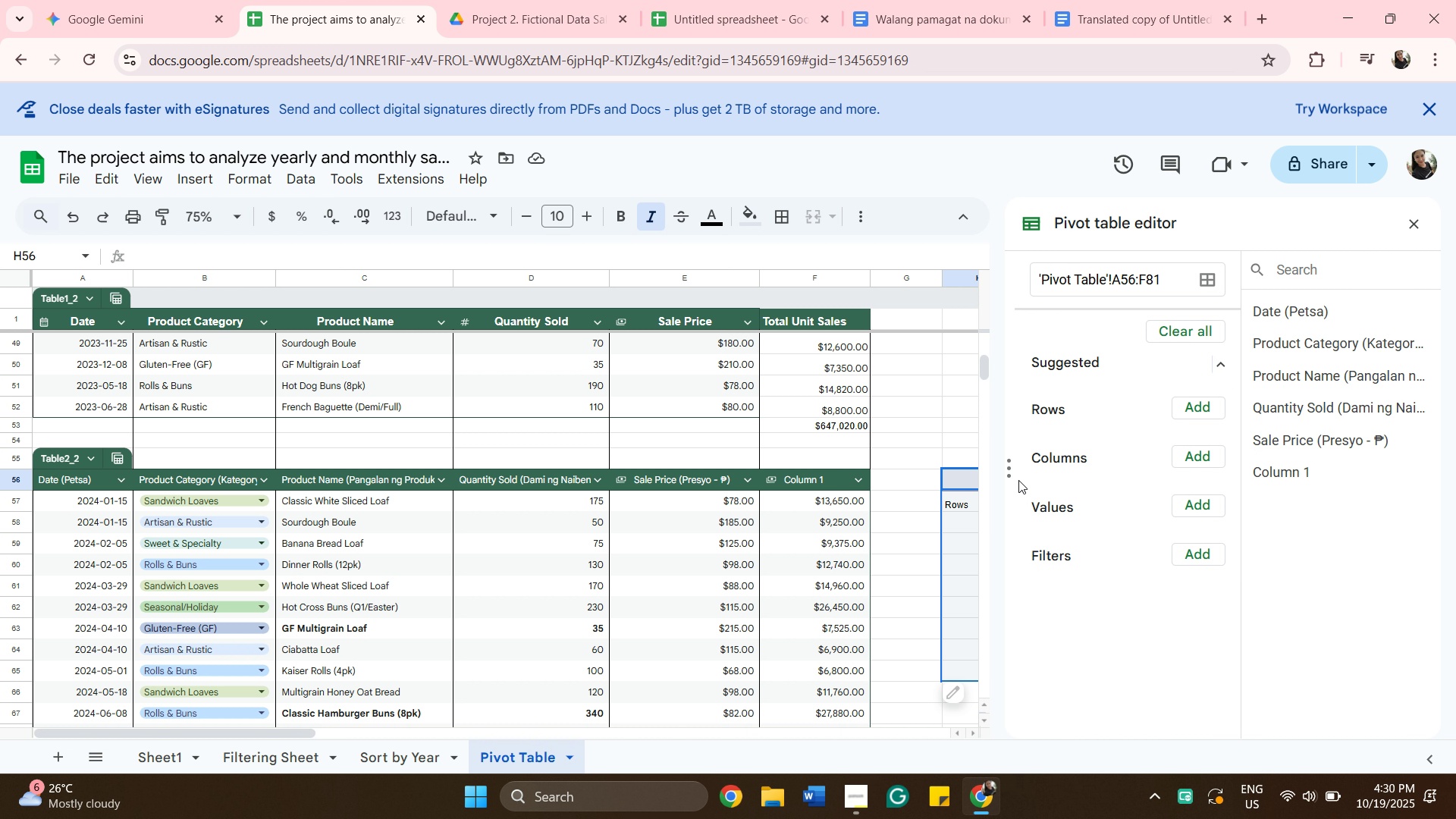 
scroll: coordinate [1079, 507], scroll_direction: down, amount: 4.0
 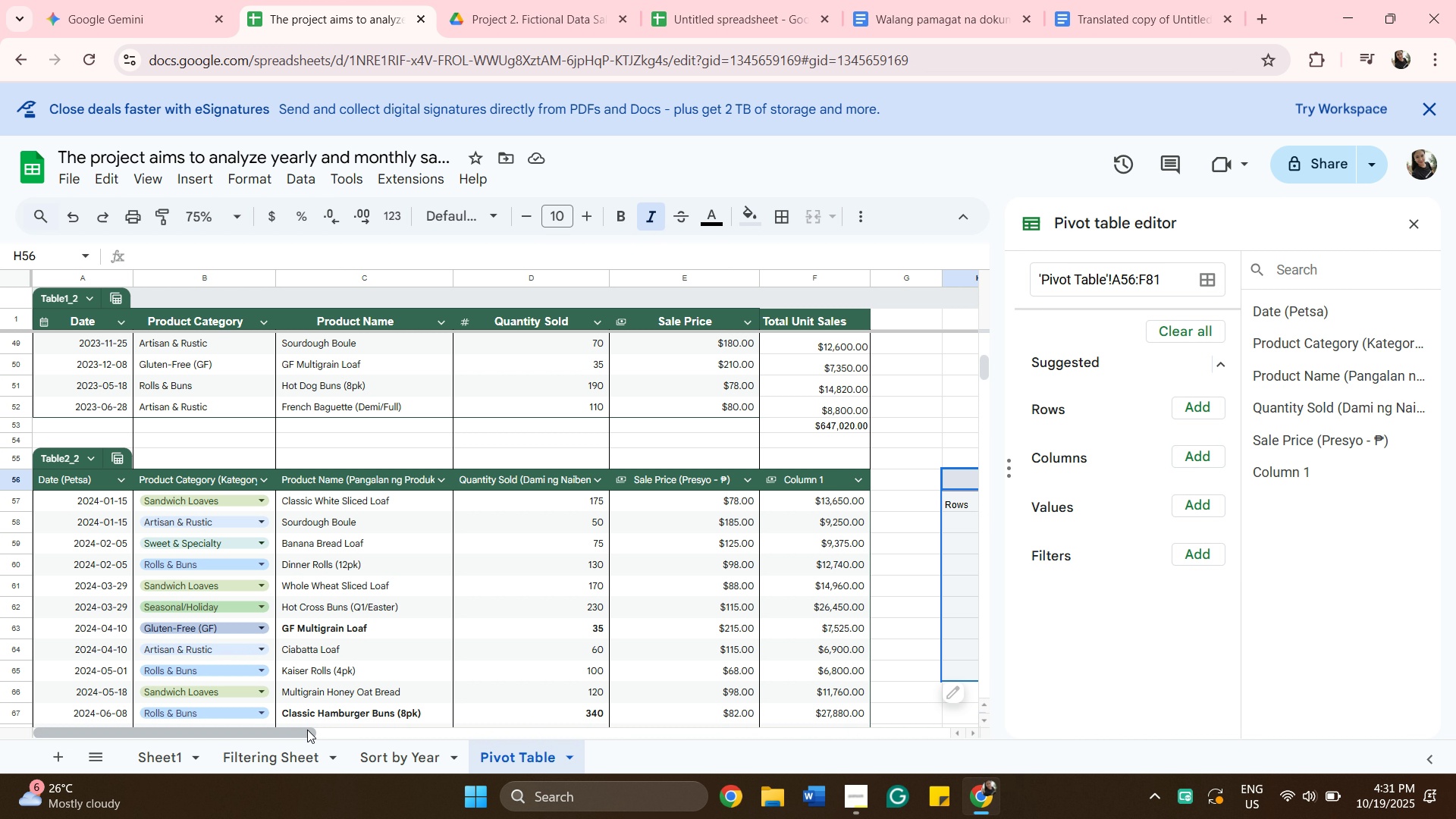 
left_click_drag(start_coordinate=[306, 730], to_coordinate=[500, 774])
 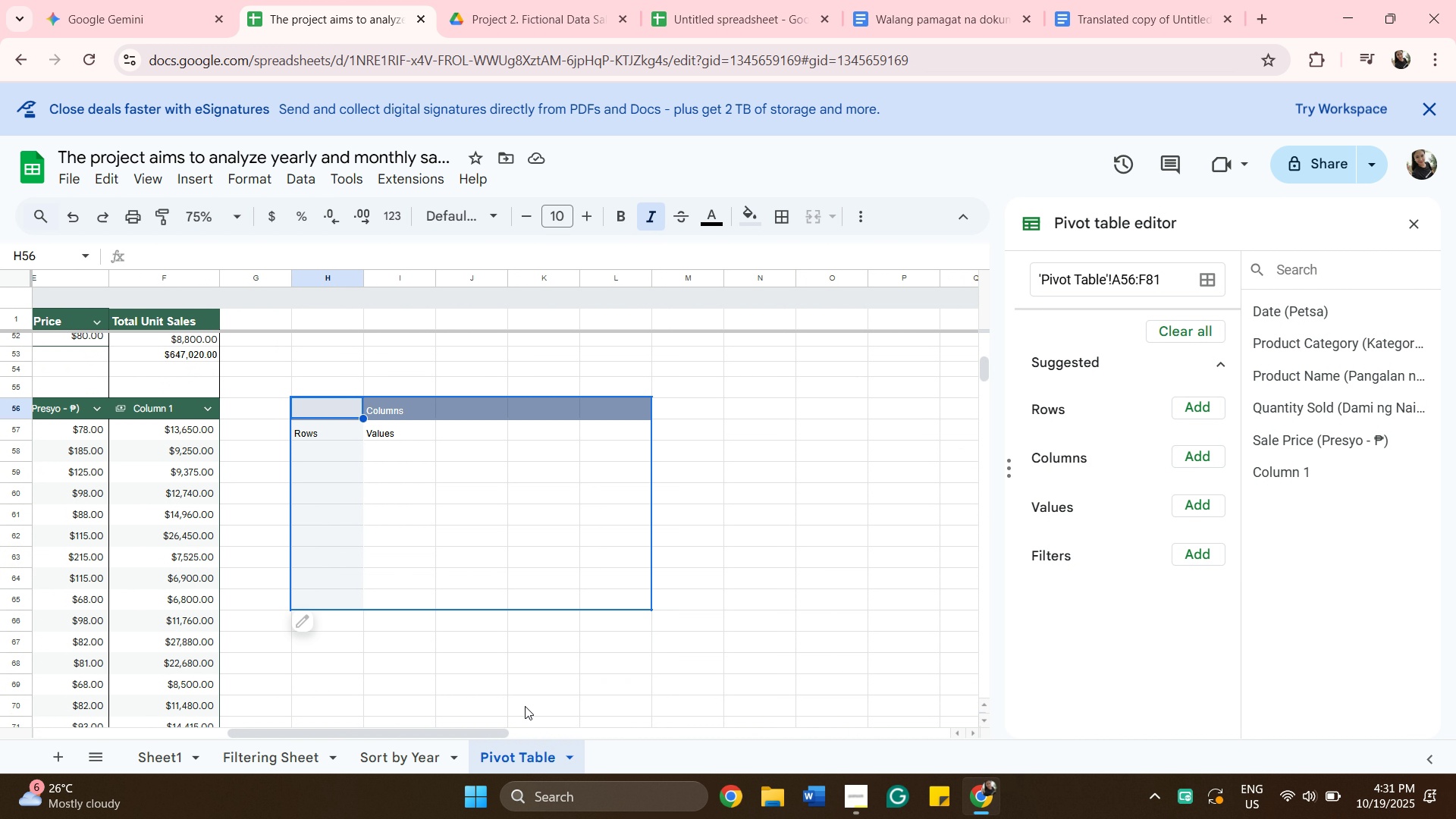 
scroll: coordinate [526, 698], scroll_direction: down, amount: 9.0
 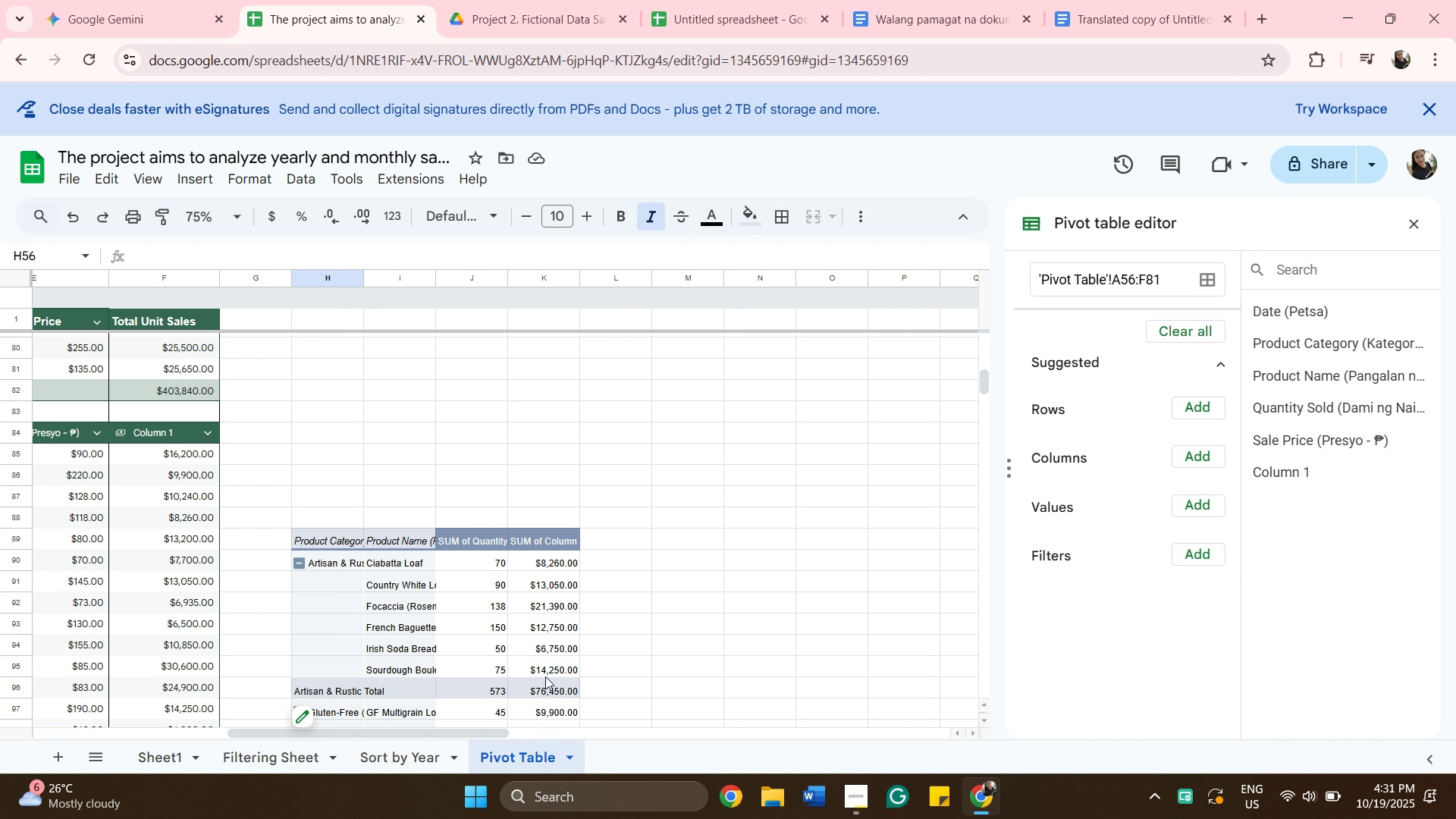 
mouse_move([1207, 410])
 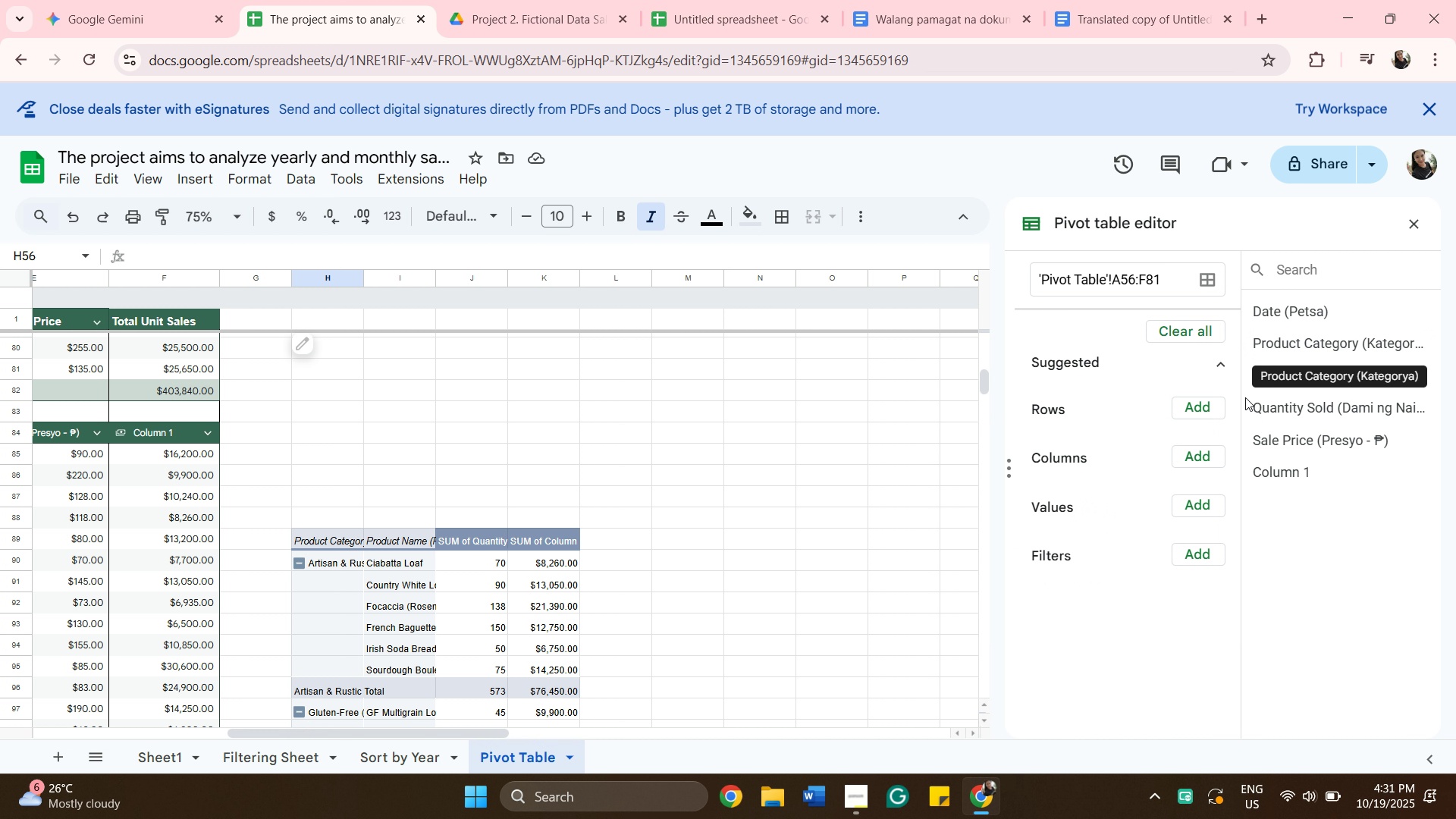 
left_click([1192, 411])
 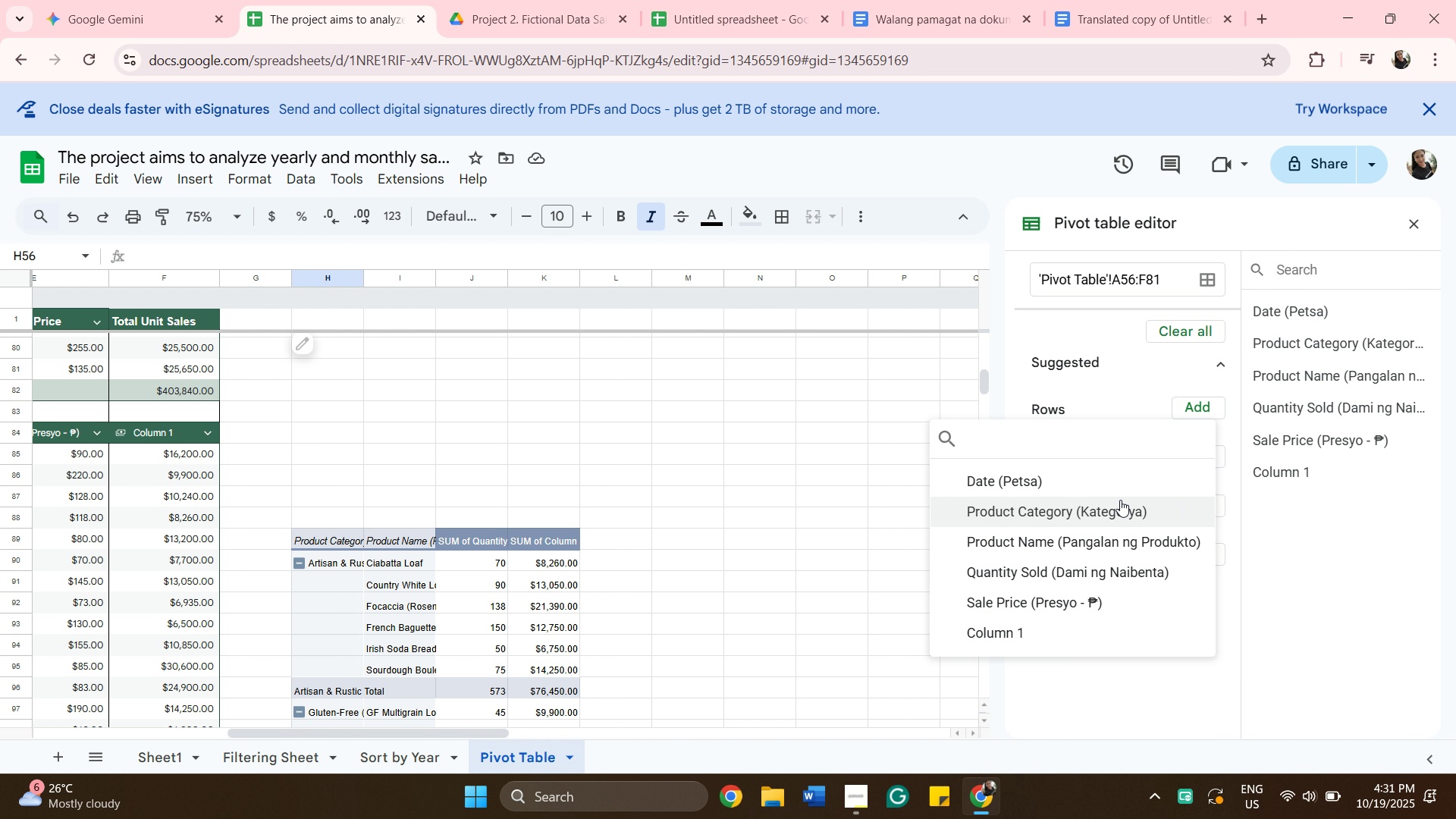 
mouse_move([1107, 503])
 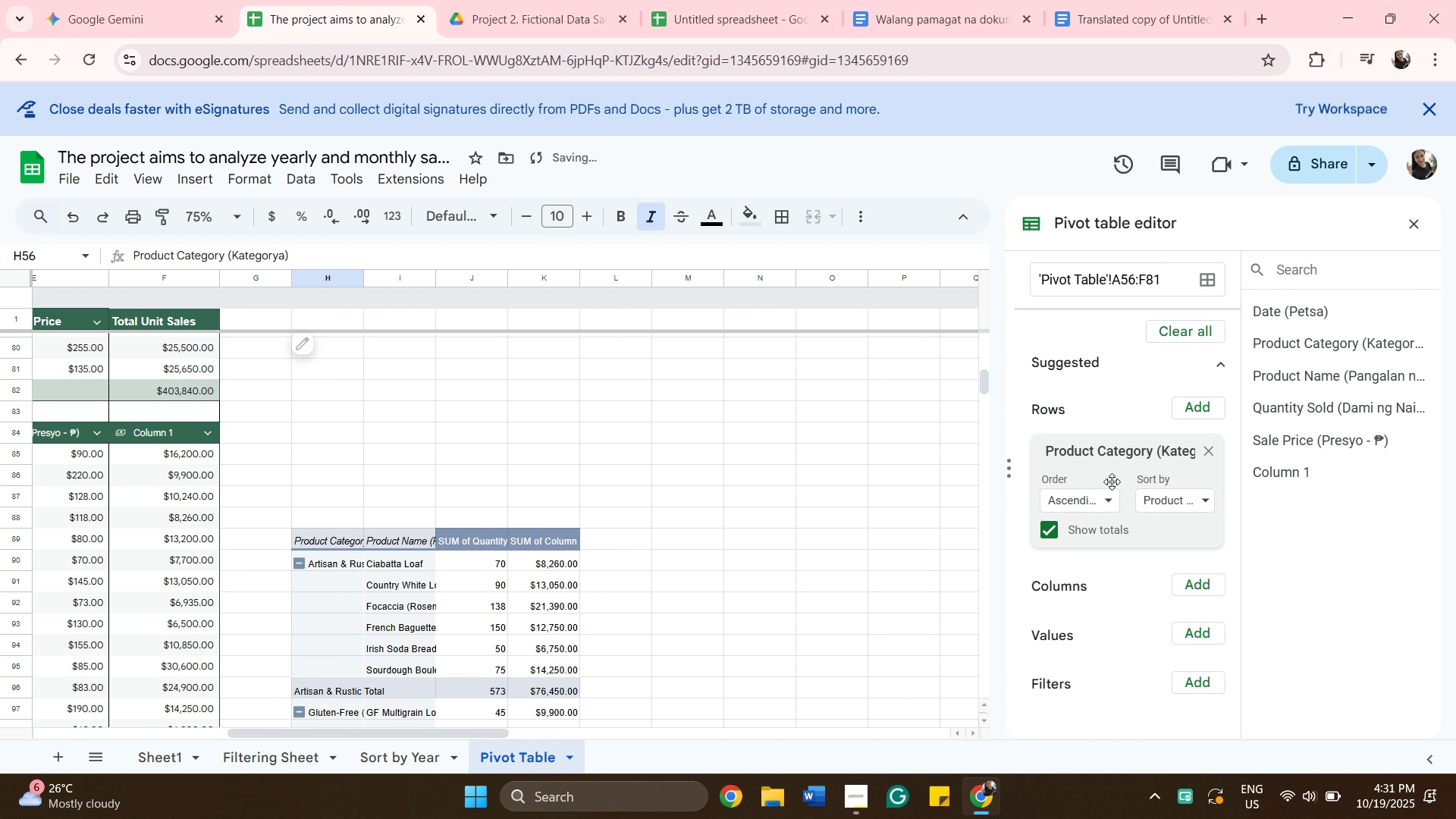 
scroll: coordinate [872, 510], scroll_direction: up, amount: 9.0
 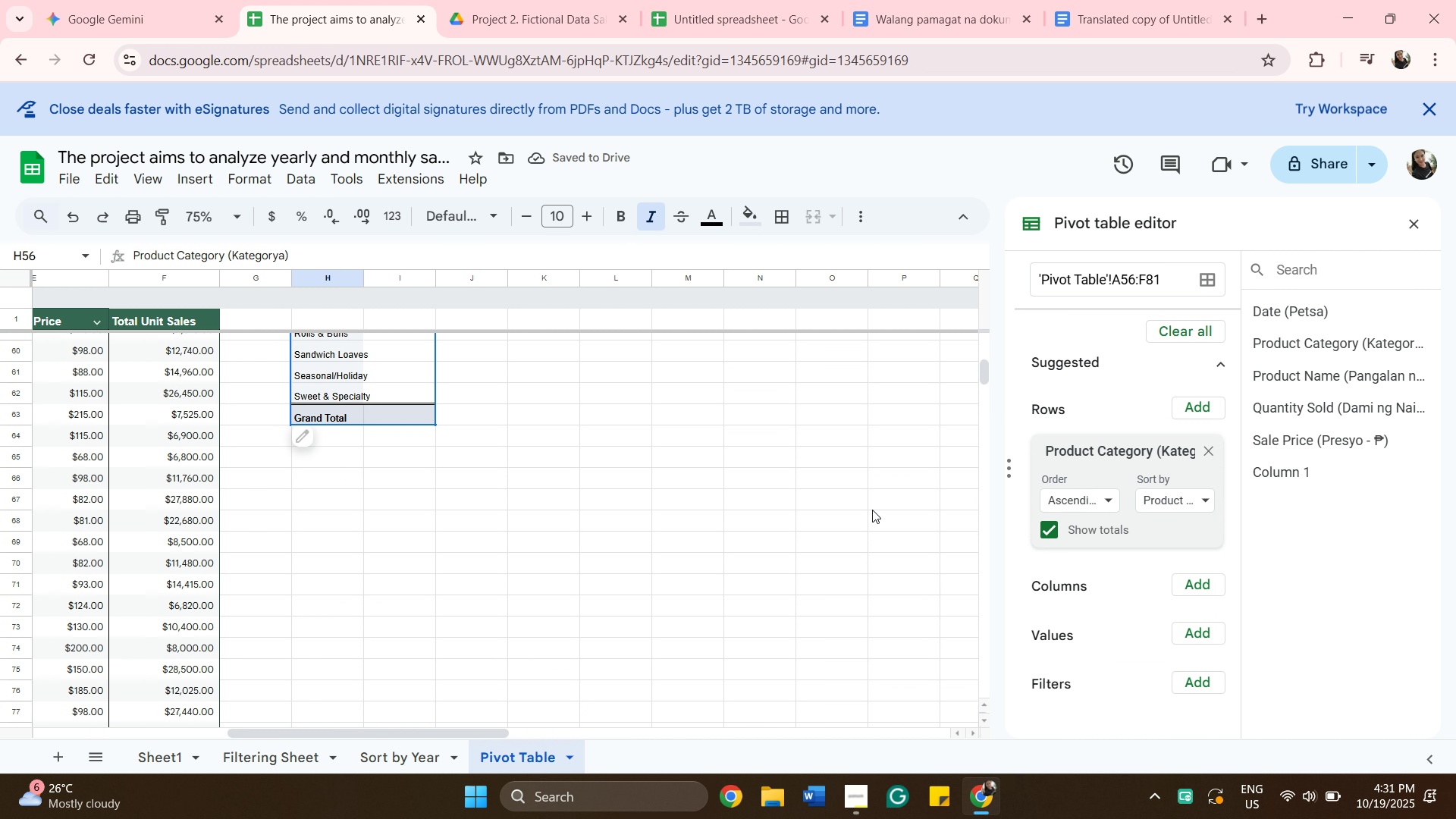 
scroll: coordinate [871, 509], scroll_direction: down, amount: 8.0
 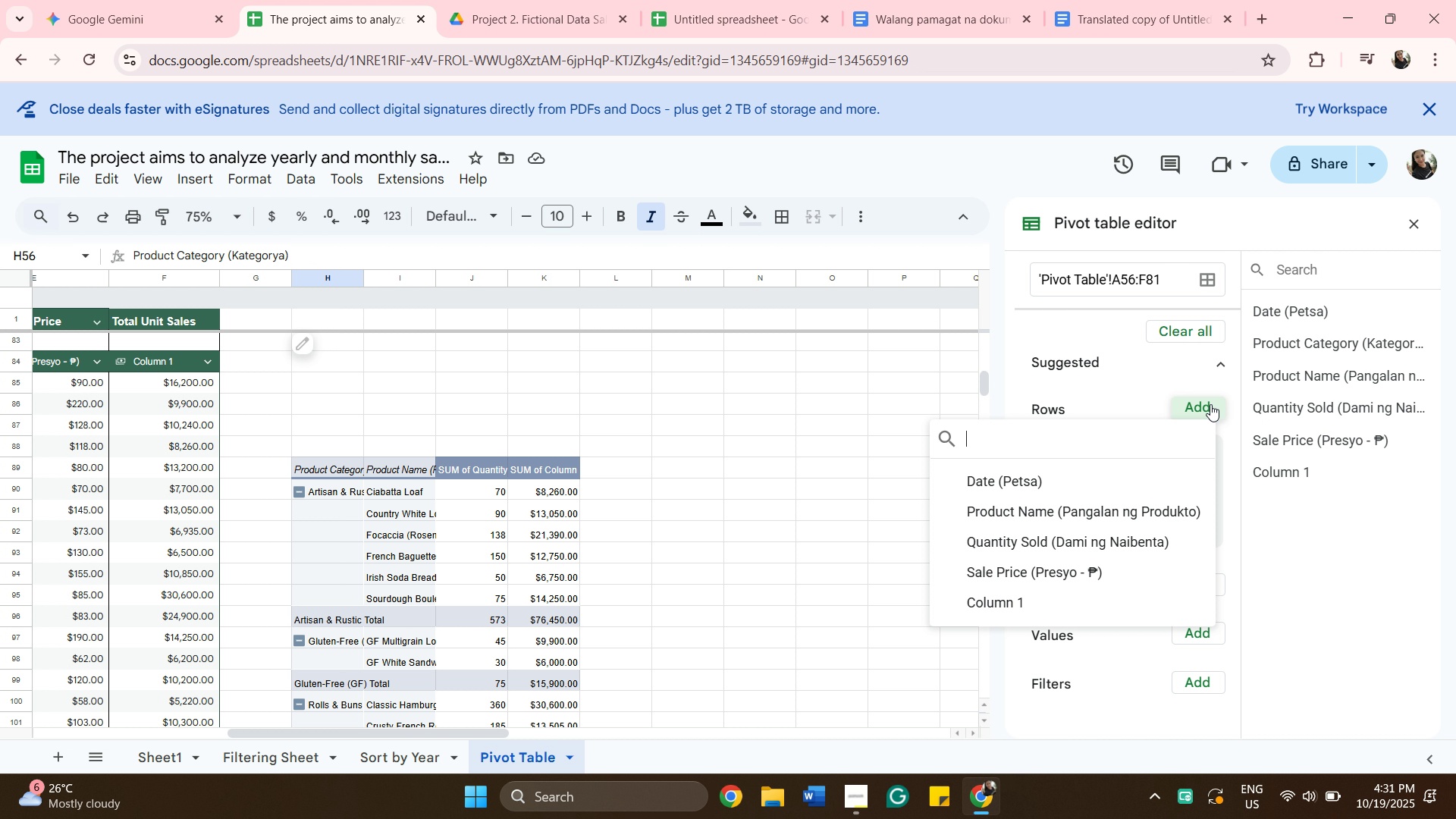 
wait(7.18)
 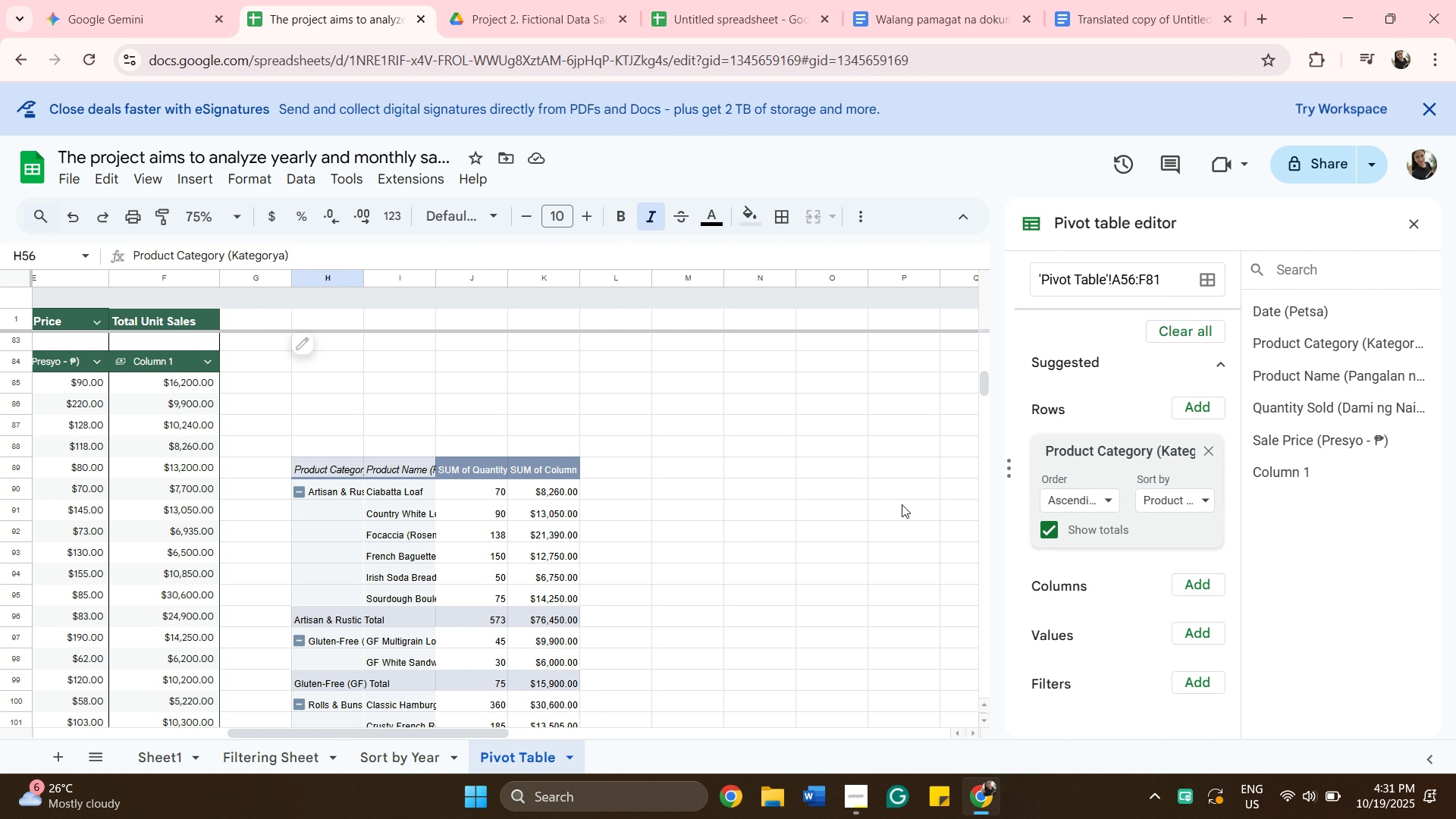 
left_click([1210, 404])
 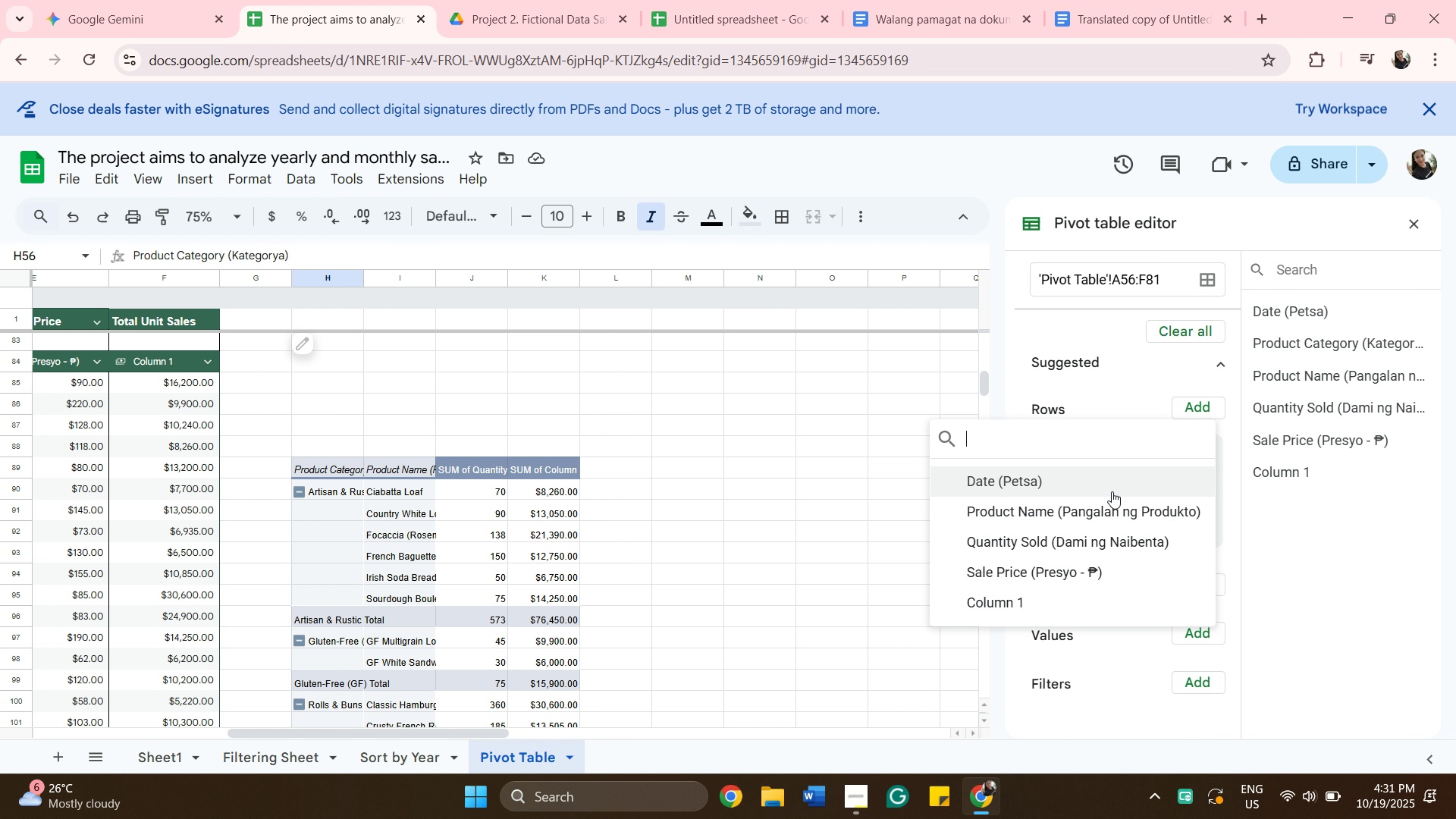 
mouse_move([1090, 497])
 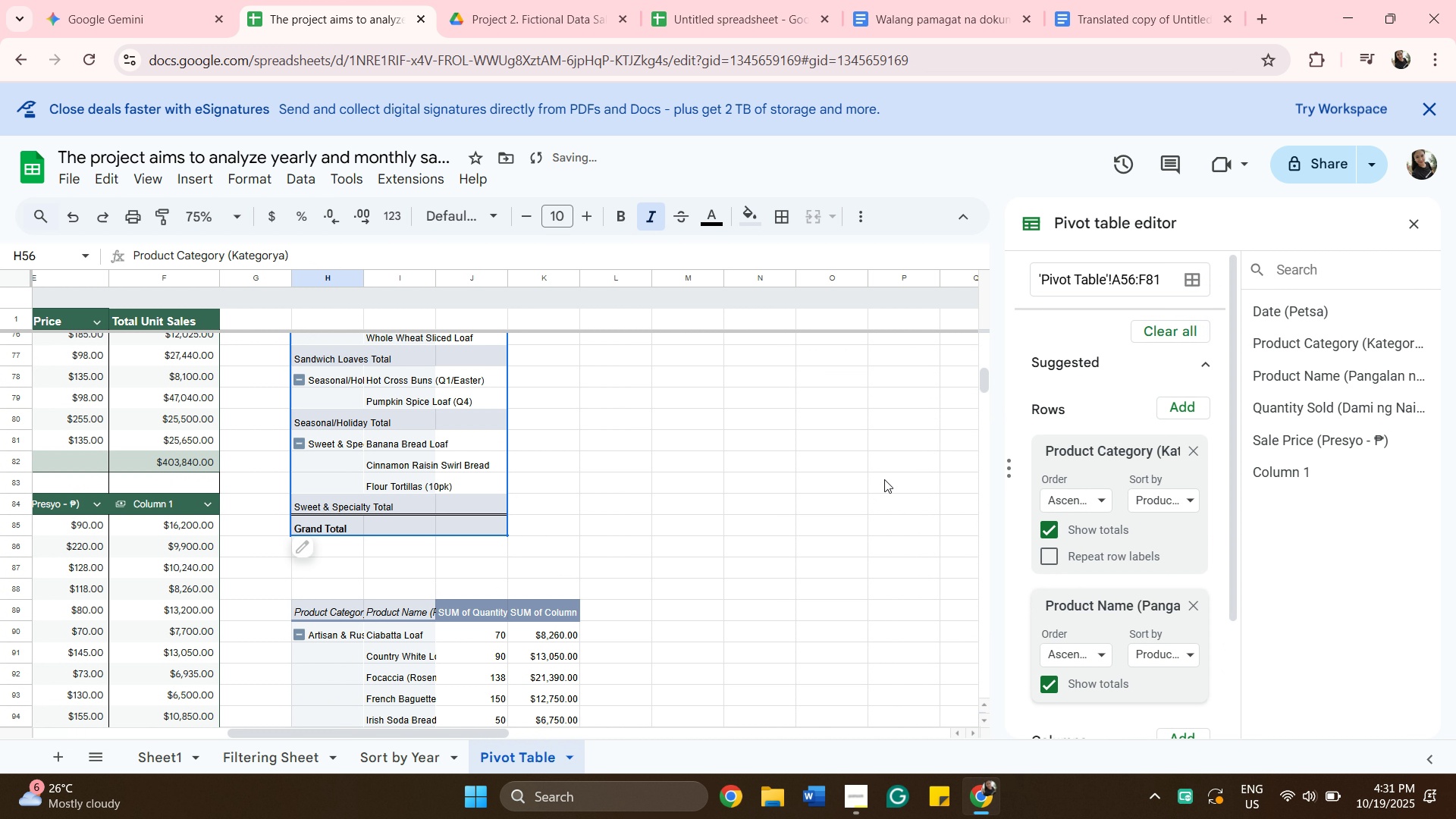 
scroll: coordinate [886, 483], scroll_direction: up, amount: 6.0
 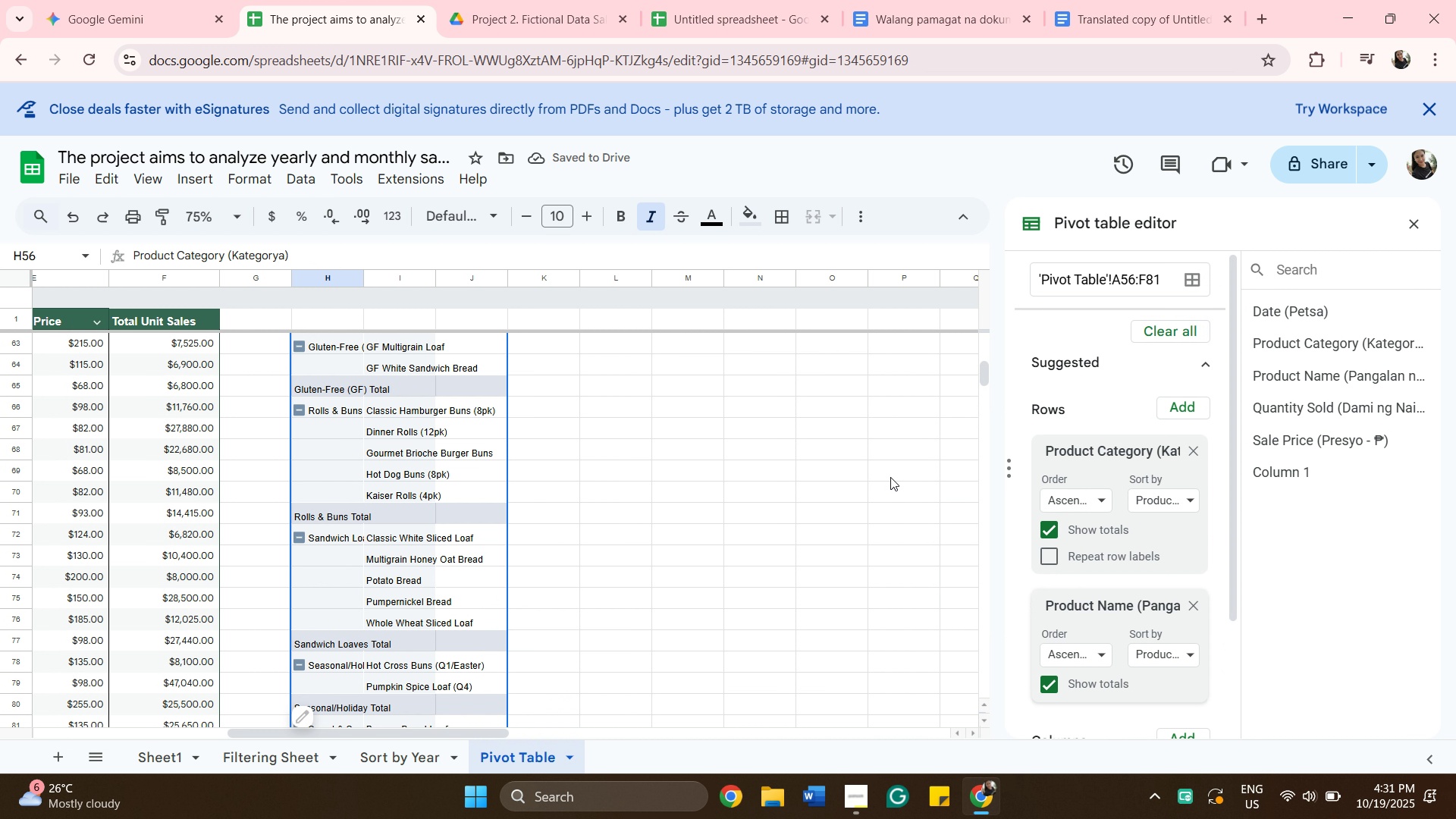 
scroll: coordinate [891, 475], scroll_direction: down, amount: 8.0
 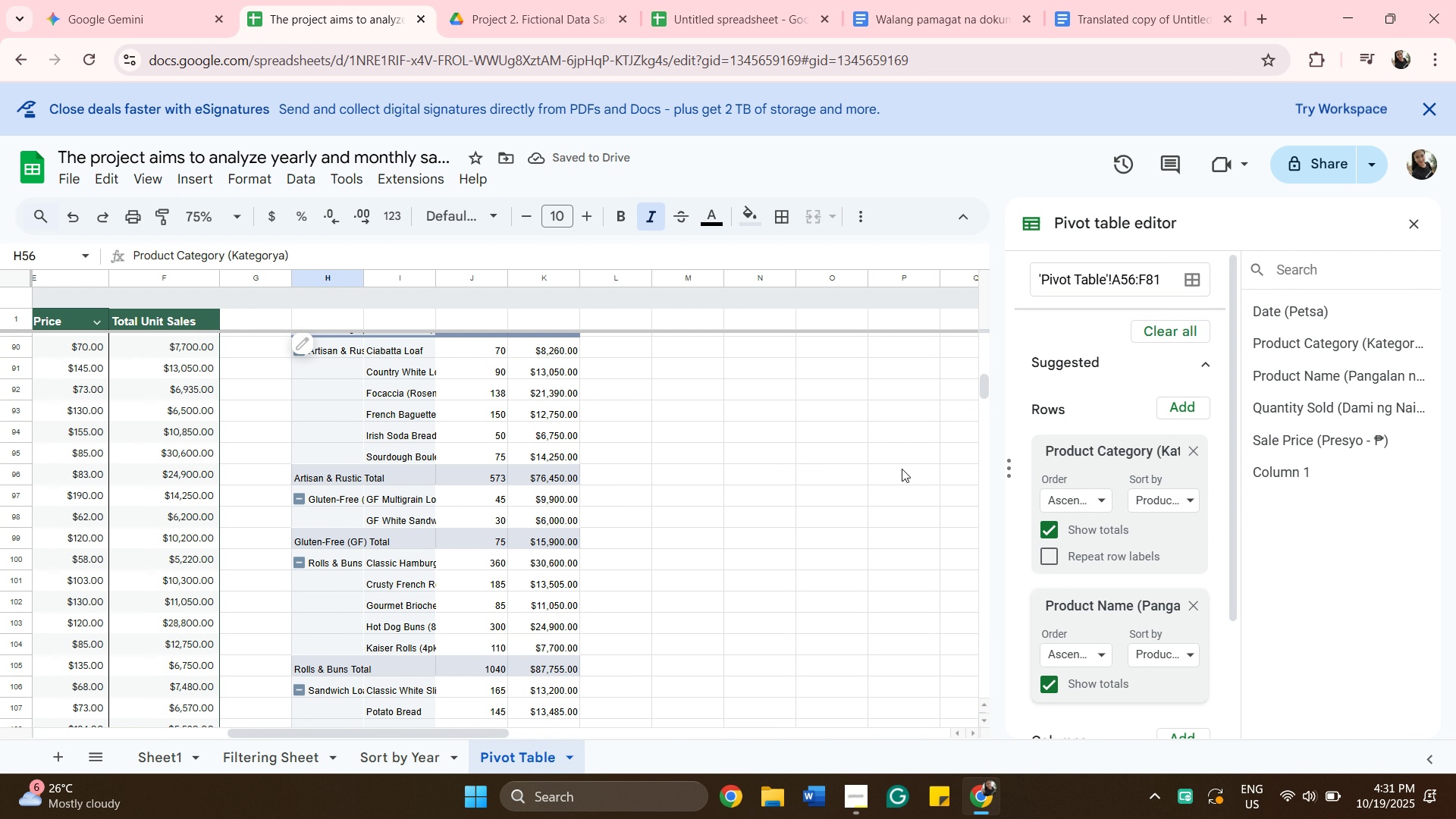 
scroll: coordinate [911, 478], scroll_direction: up, amount: 5.0
 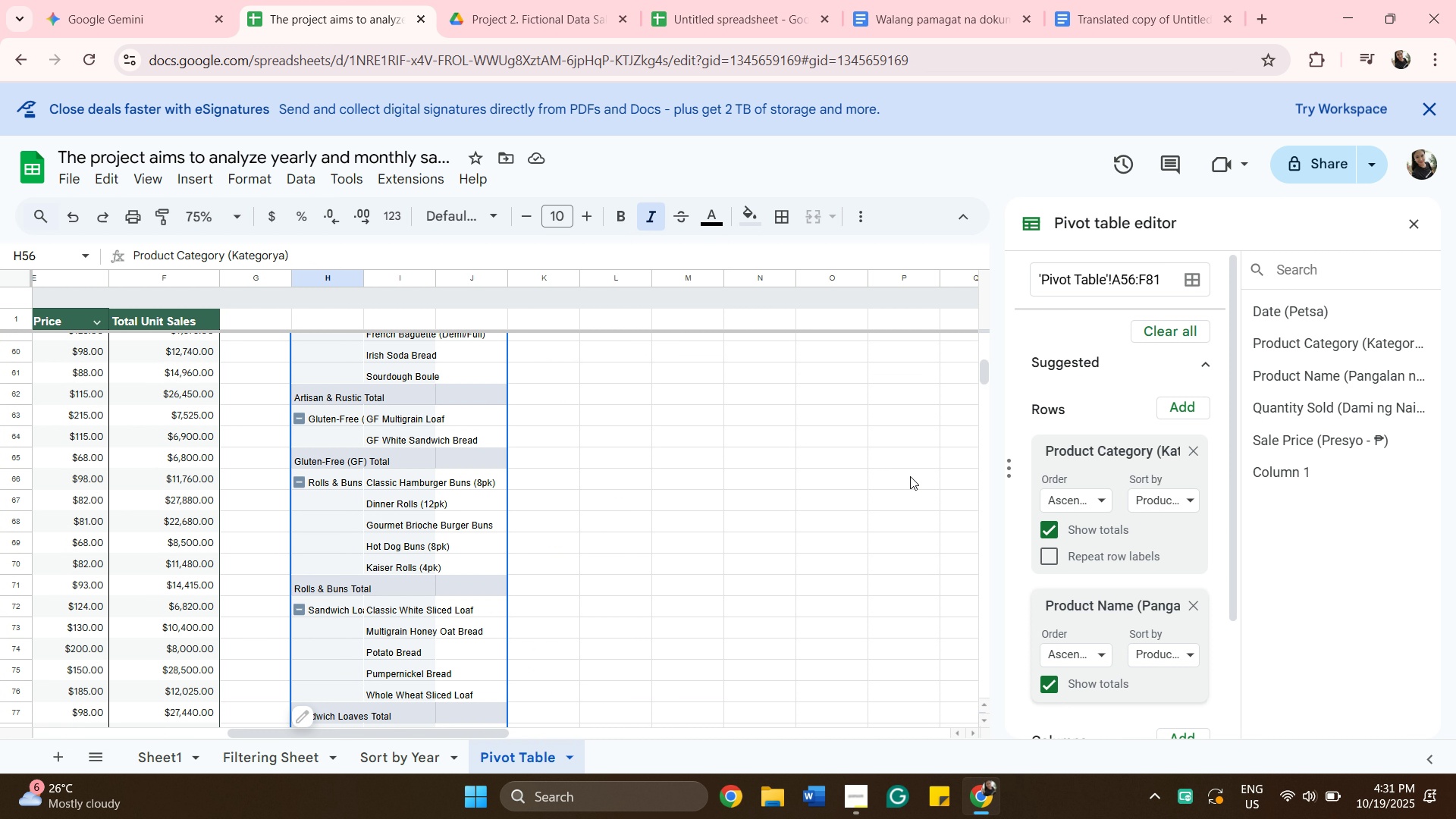 
scroll: coordinate [910, 476], scroll_direction: down, amount: 6.0
 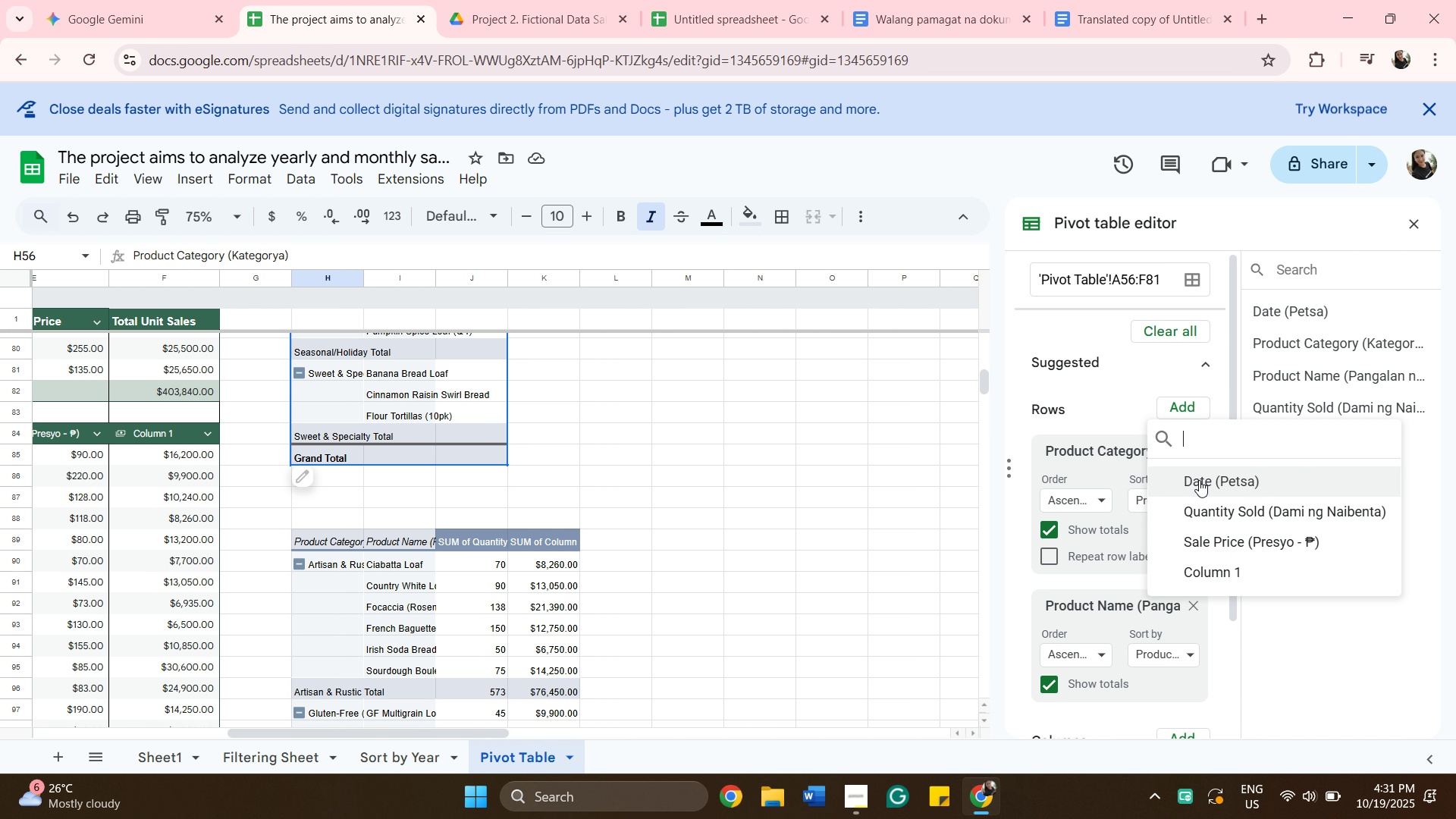 
wait(21.46)
 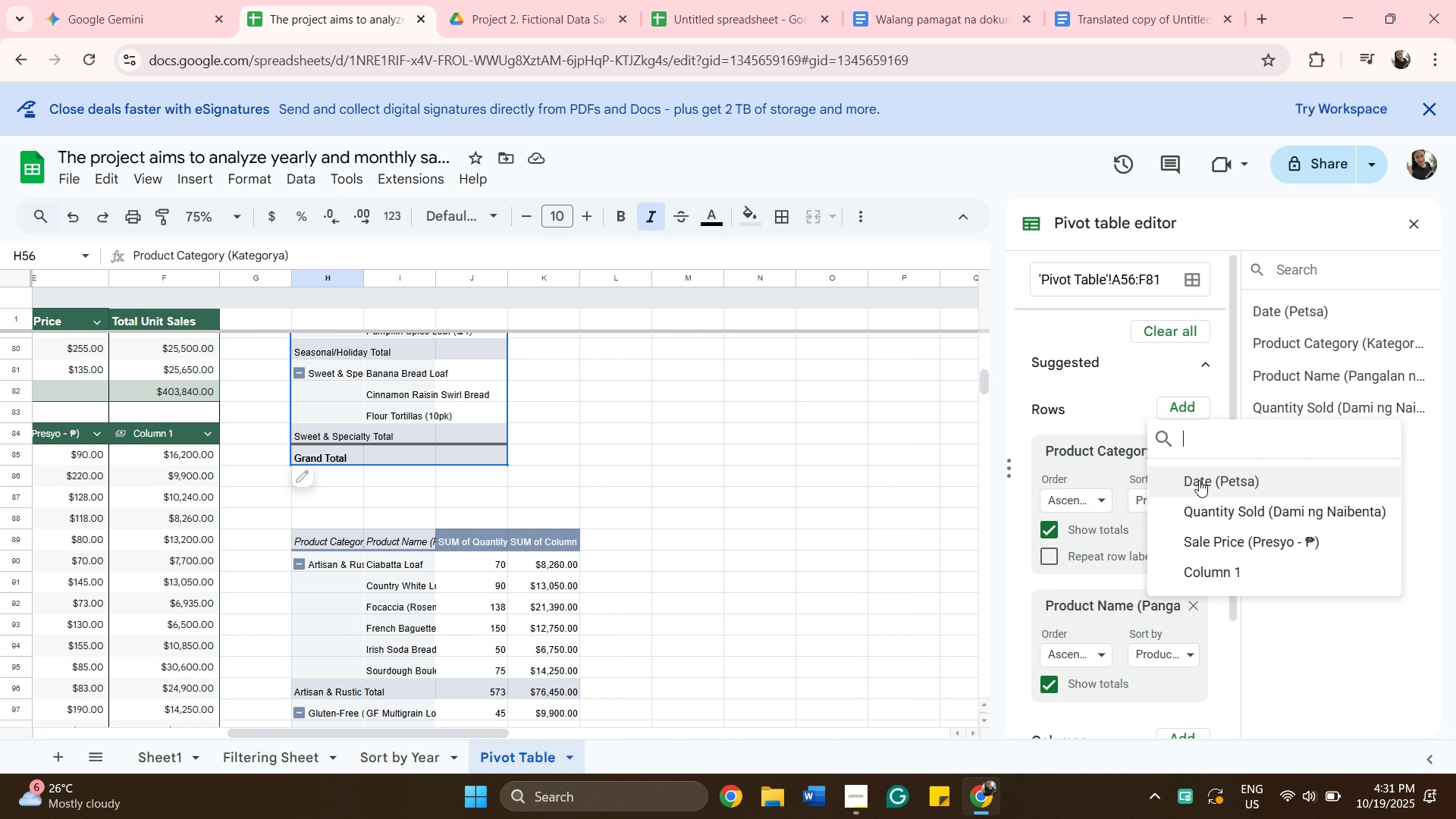 
scroll: coordinate [1141, 516], scroll_direction: down, amount: 2.0
 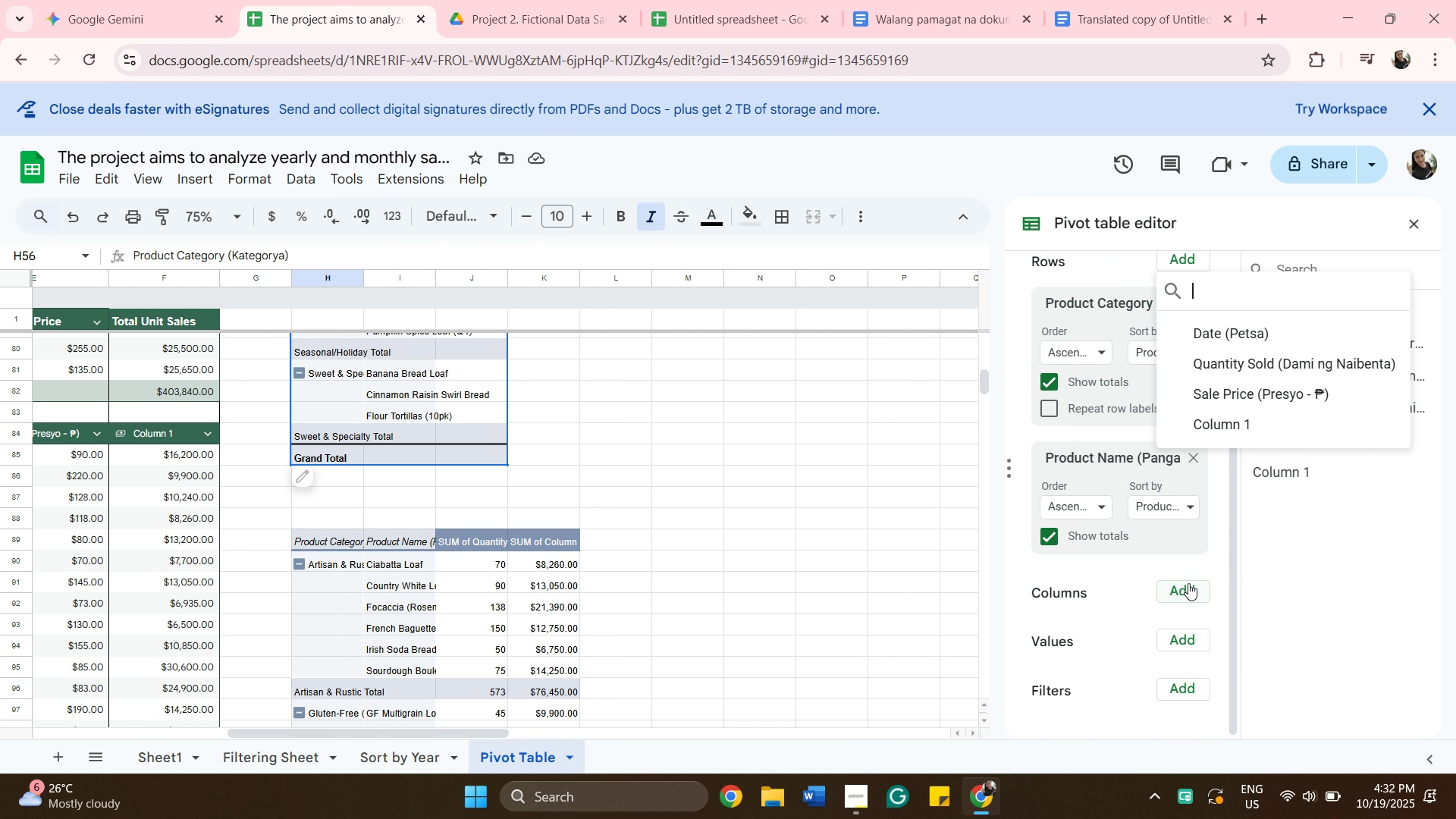 
left_click([1188, 583])
 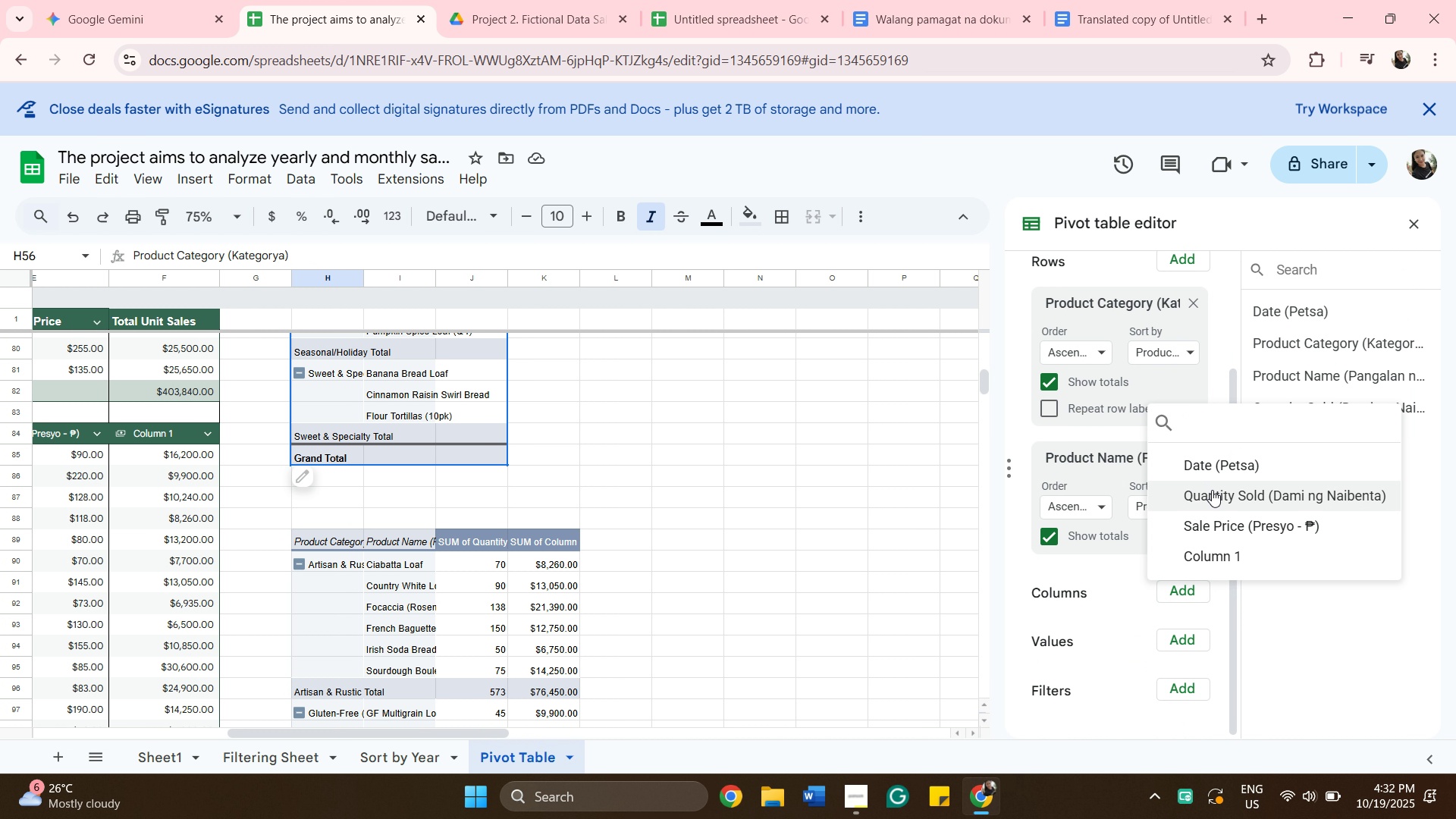 
left_click([1212, 490])
 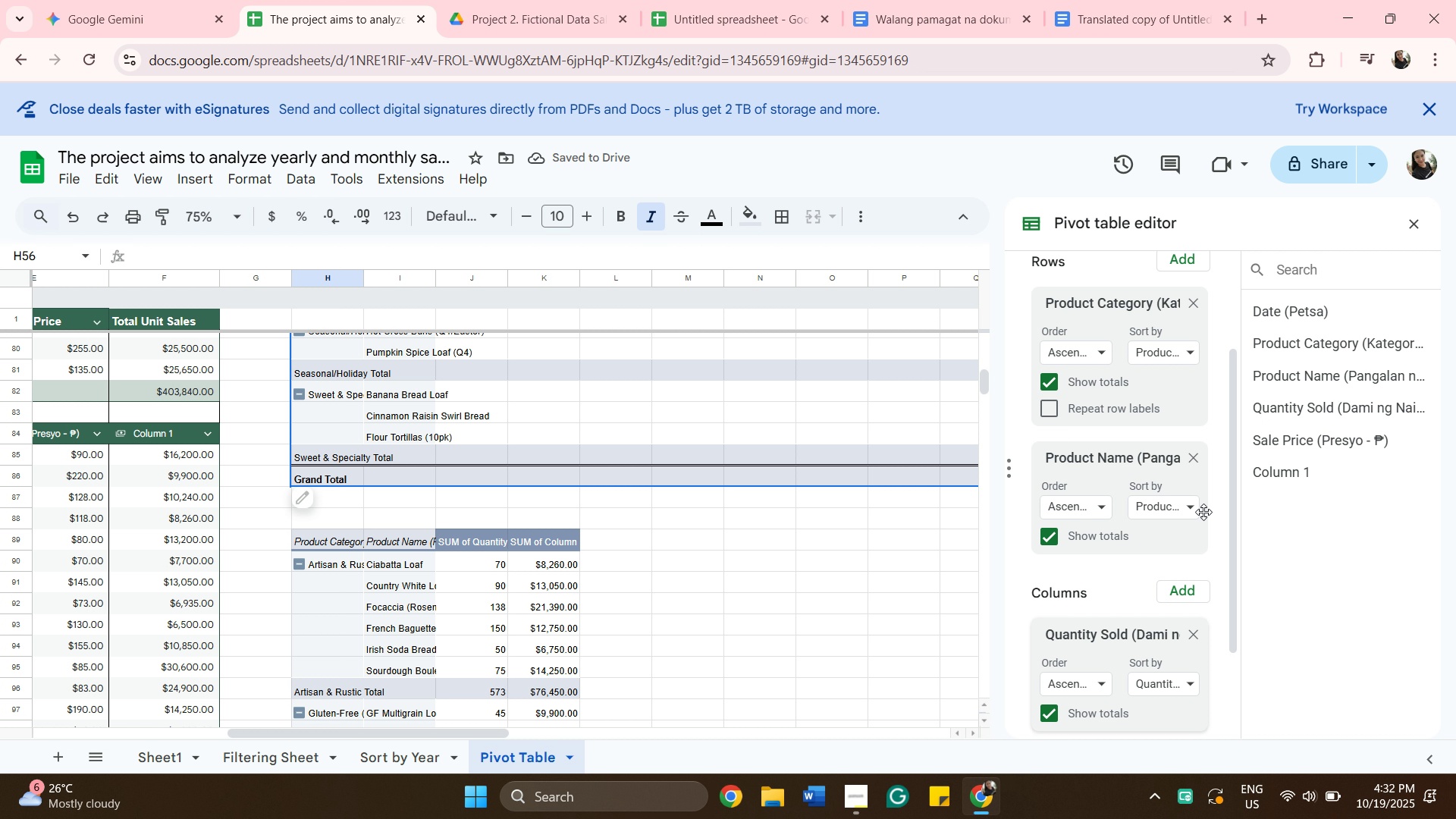 
wait(8.07)
 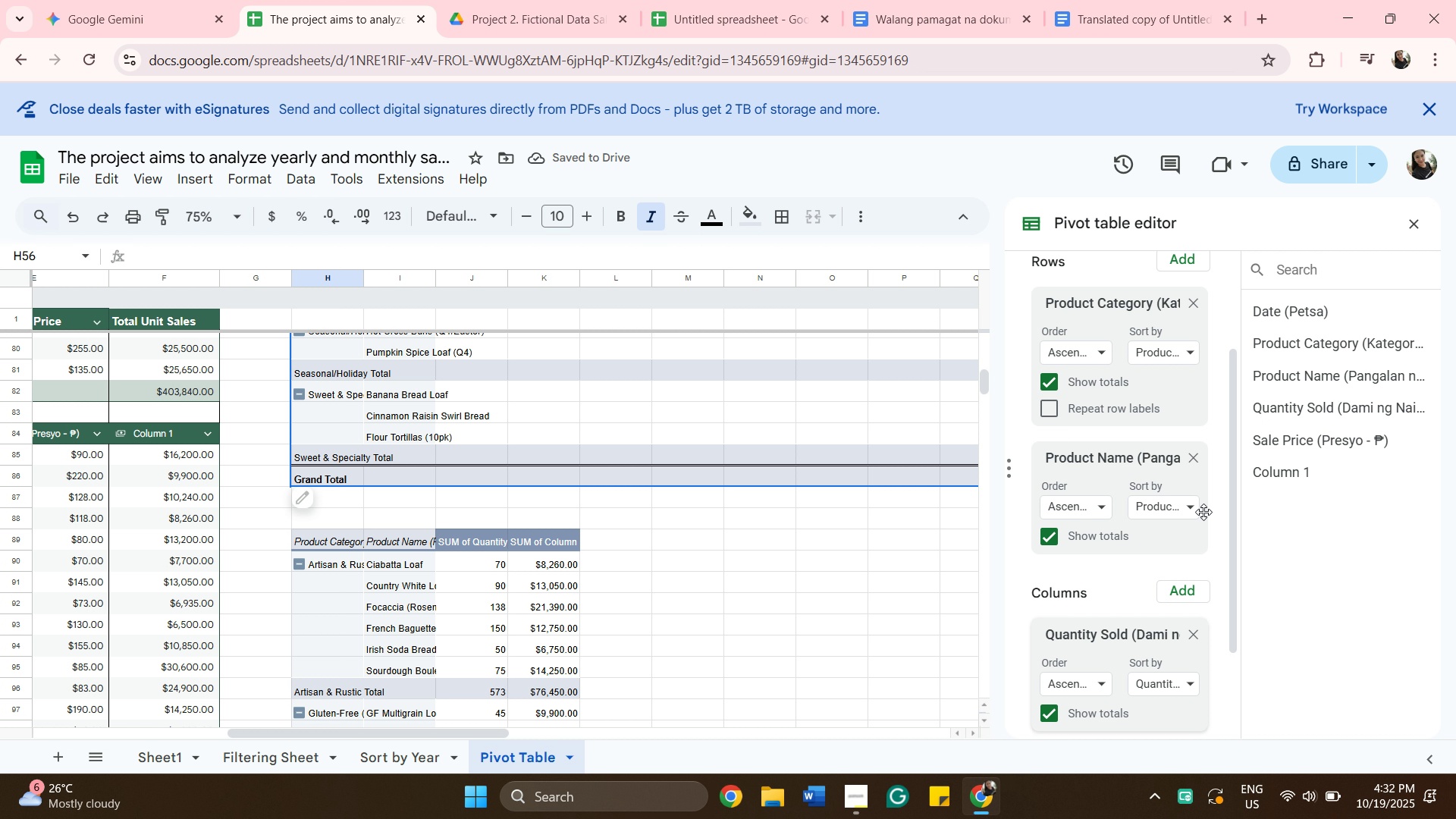 
scroll: coordinate [702, 535], scroll_direction: up, amount: 10.0
 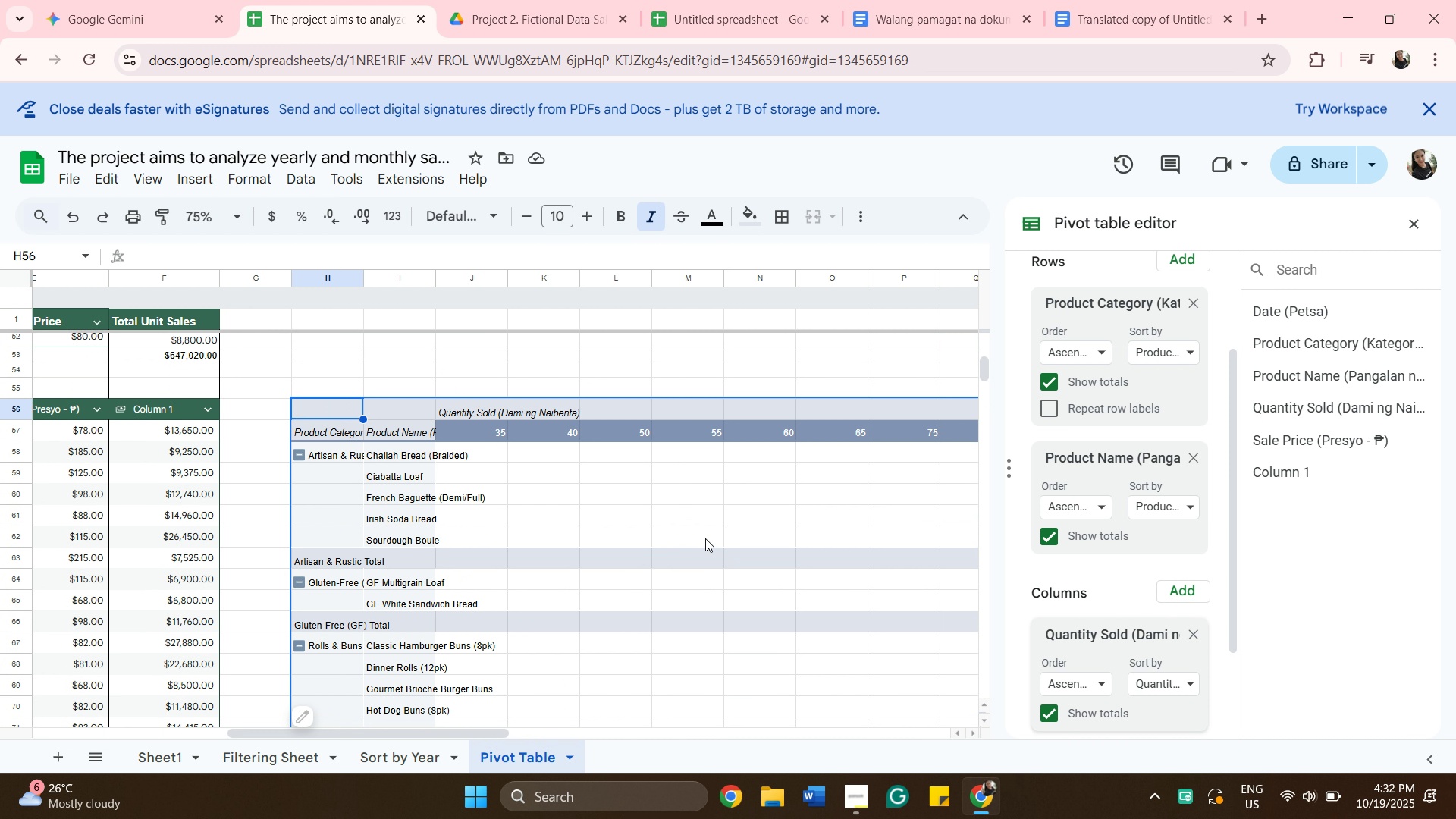 
scroll: coordinate [705, 538], scroll_direction: down, amount: 2.0
 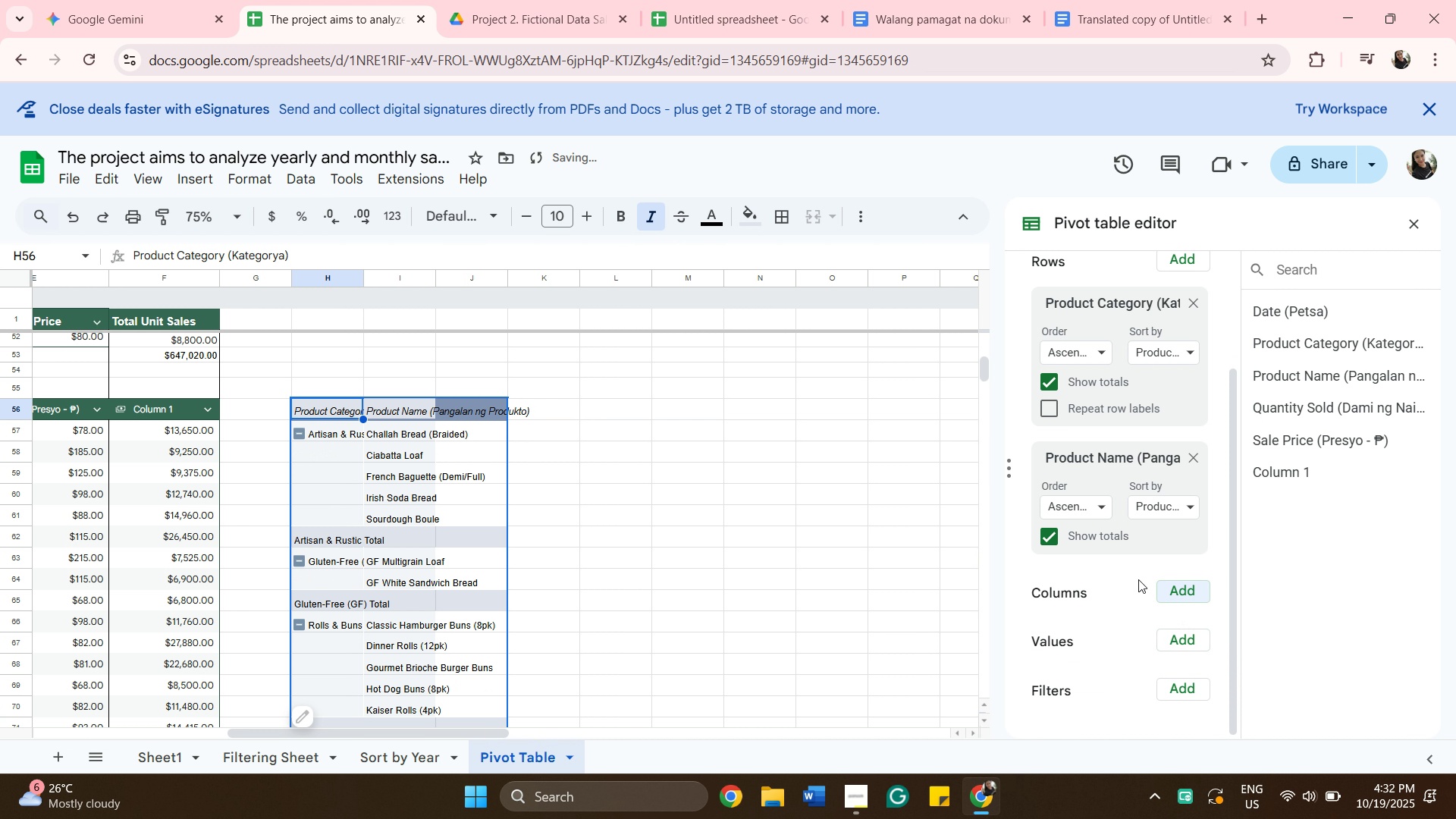 
wait(6.07)
 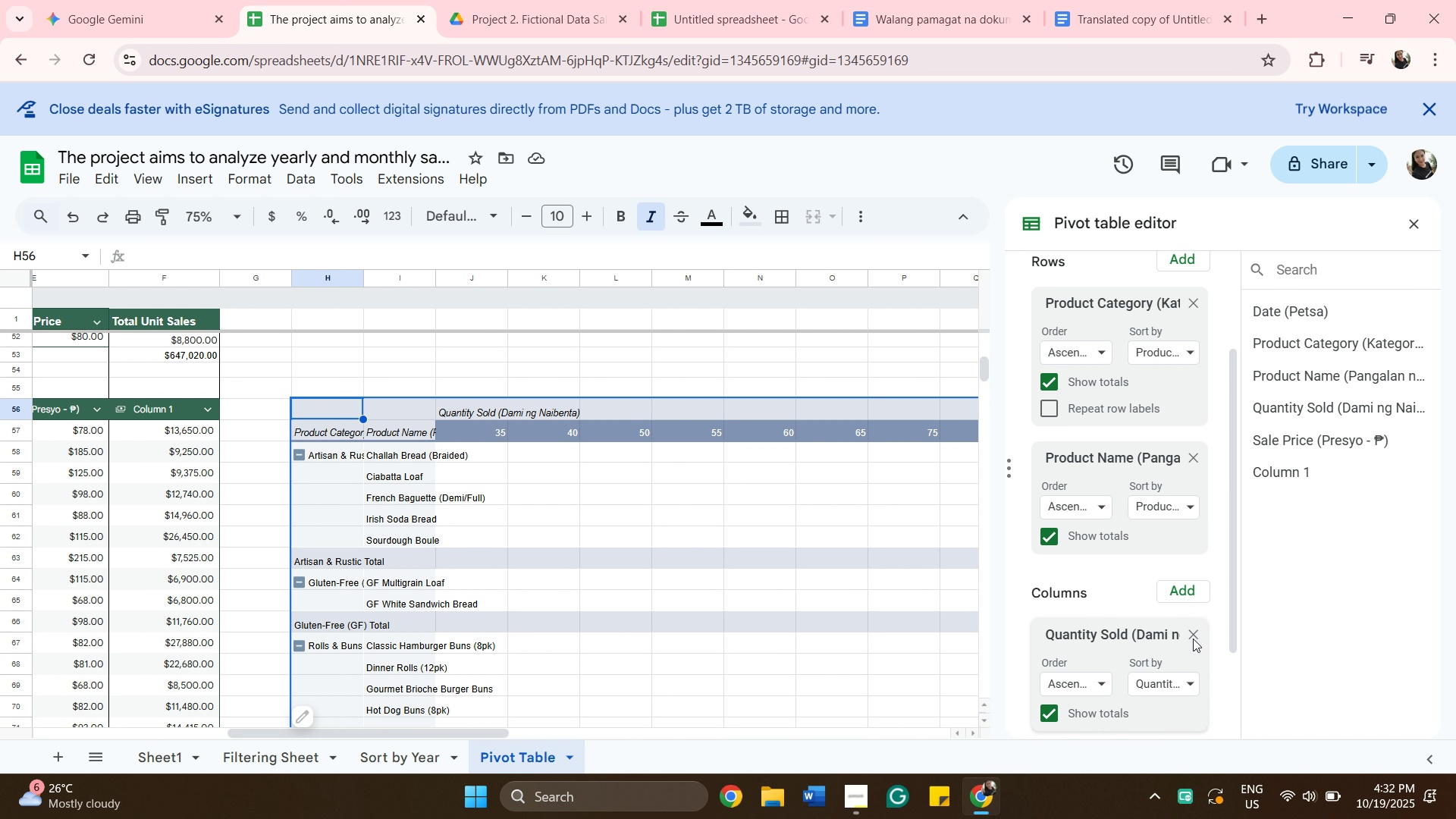 
scroll: coordinate [582, 516], scroll_direction: down, amount: 7.0
 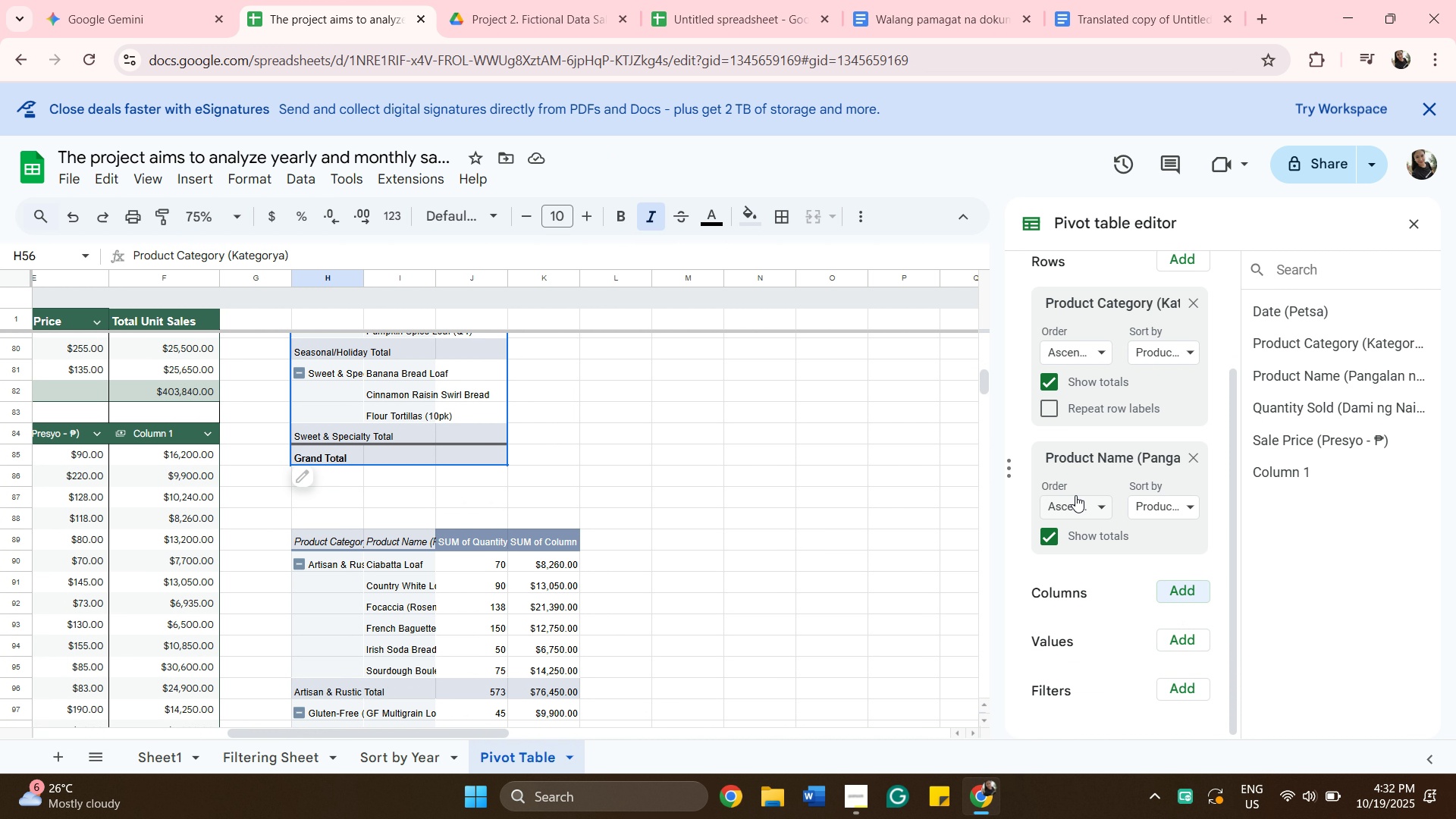 
scroll: coordinate [1143, 470], scroll_direction: up, amount: 1.0
 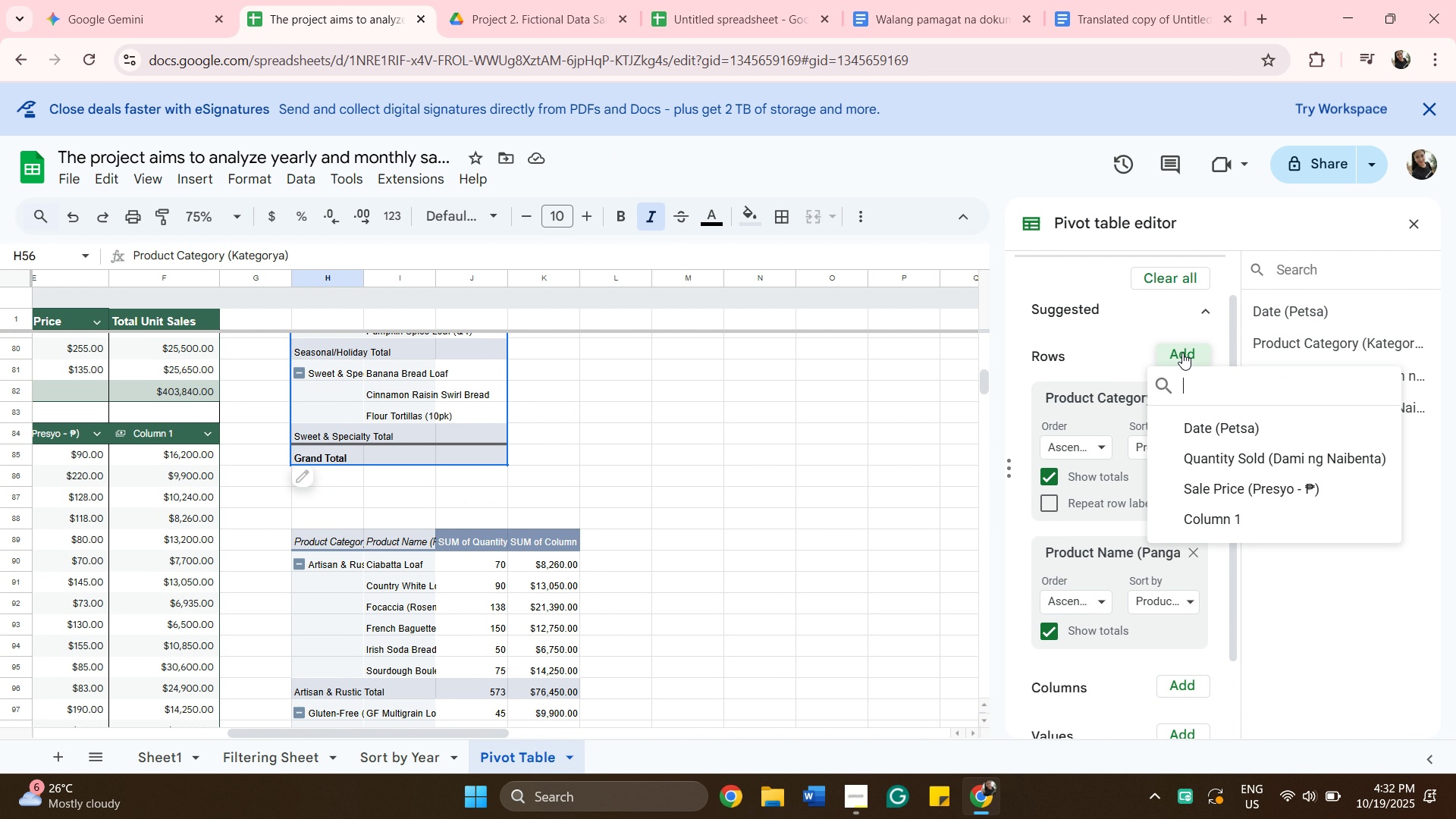 
left_click([1182, 353])
 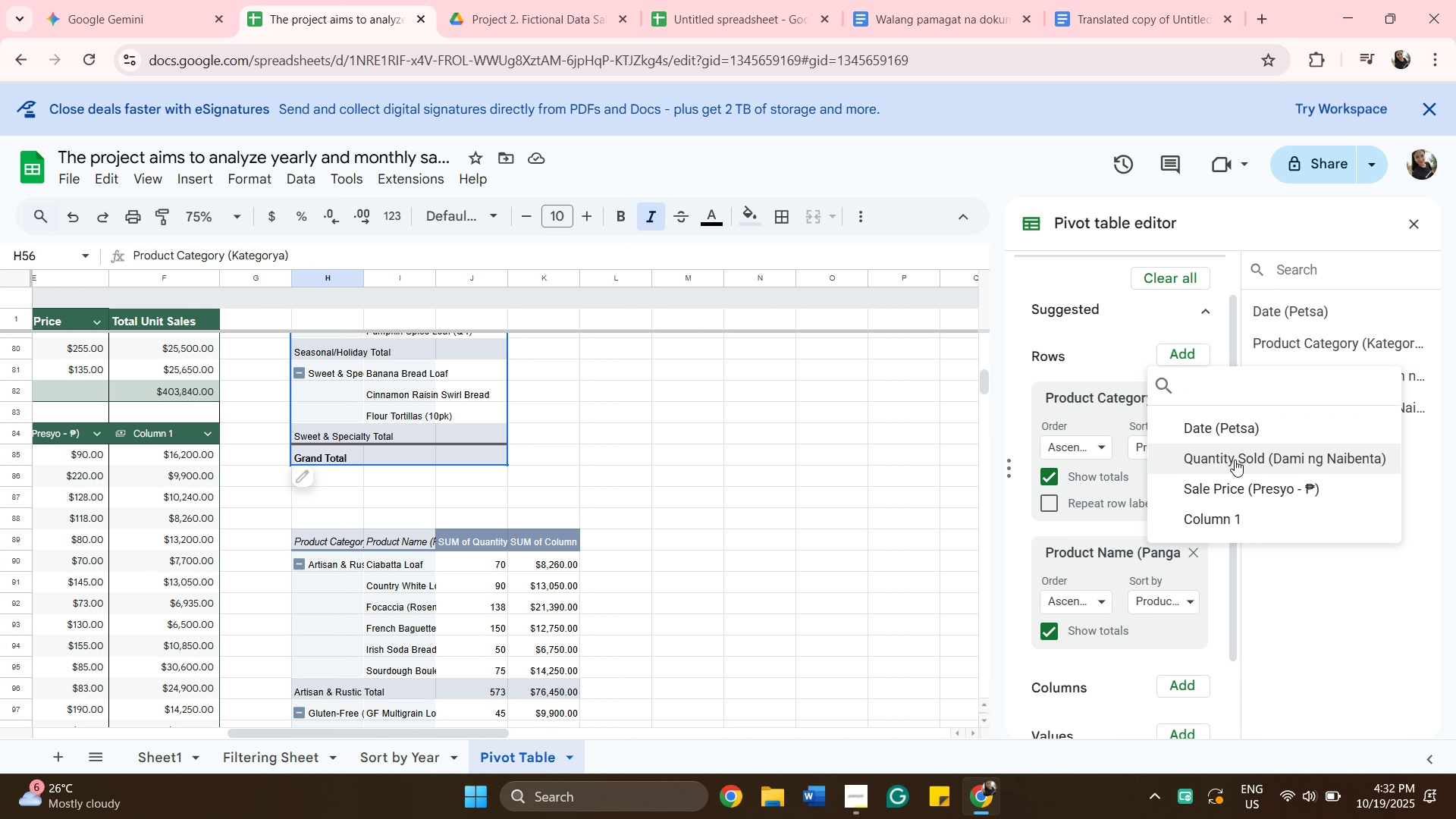 
left_click([1235, 460])
 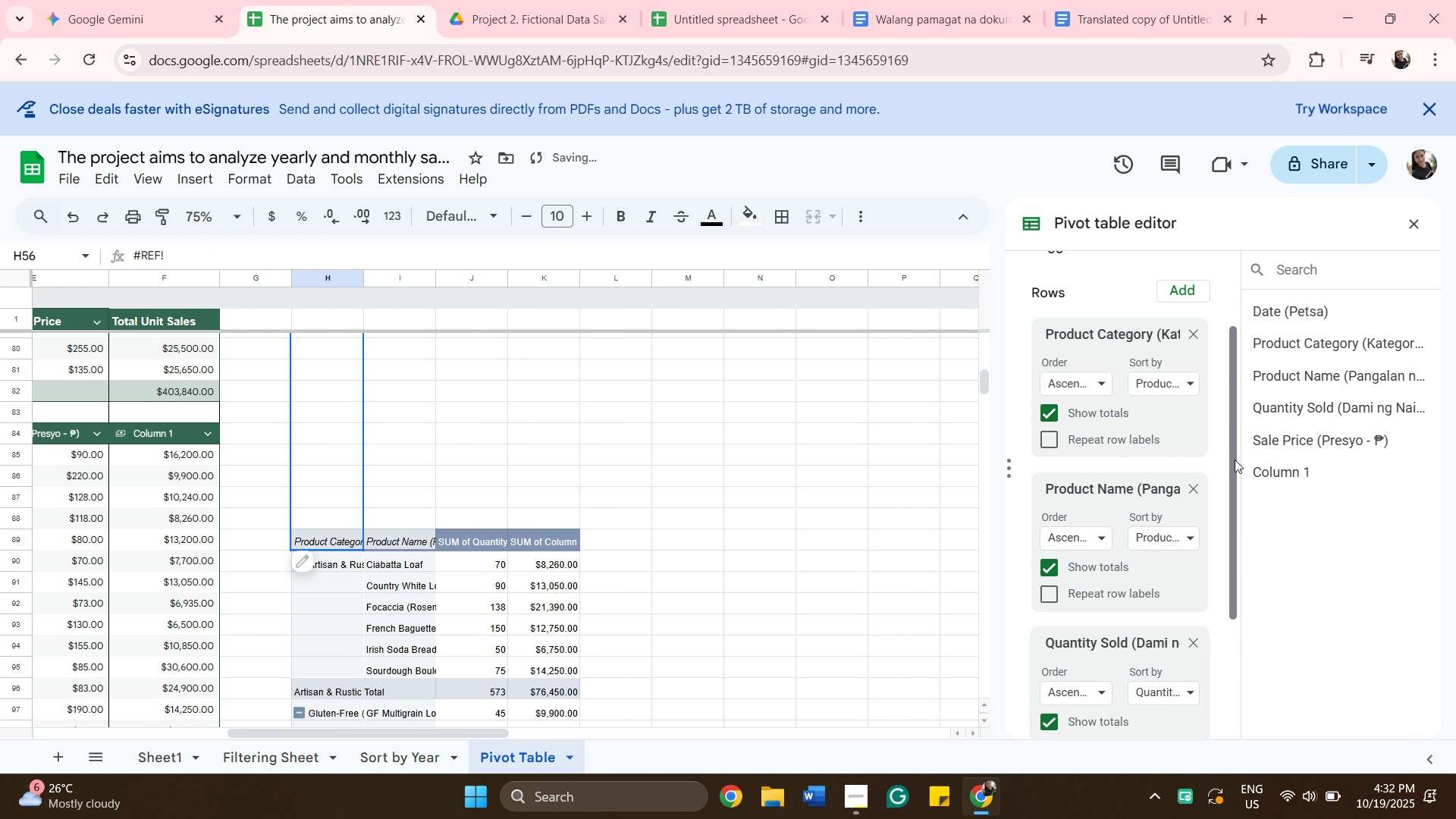 
scroll: coordinate [761, 460], scroll_direction: up, amount: 14.0
 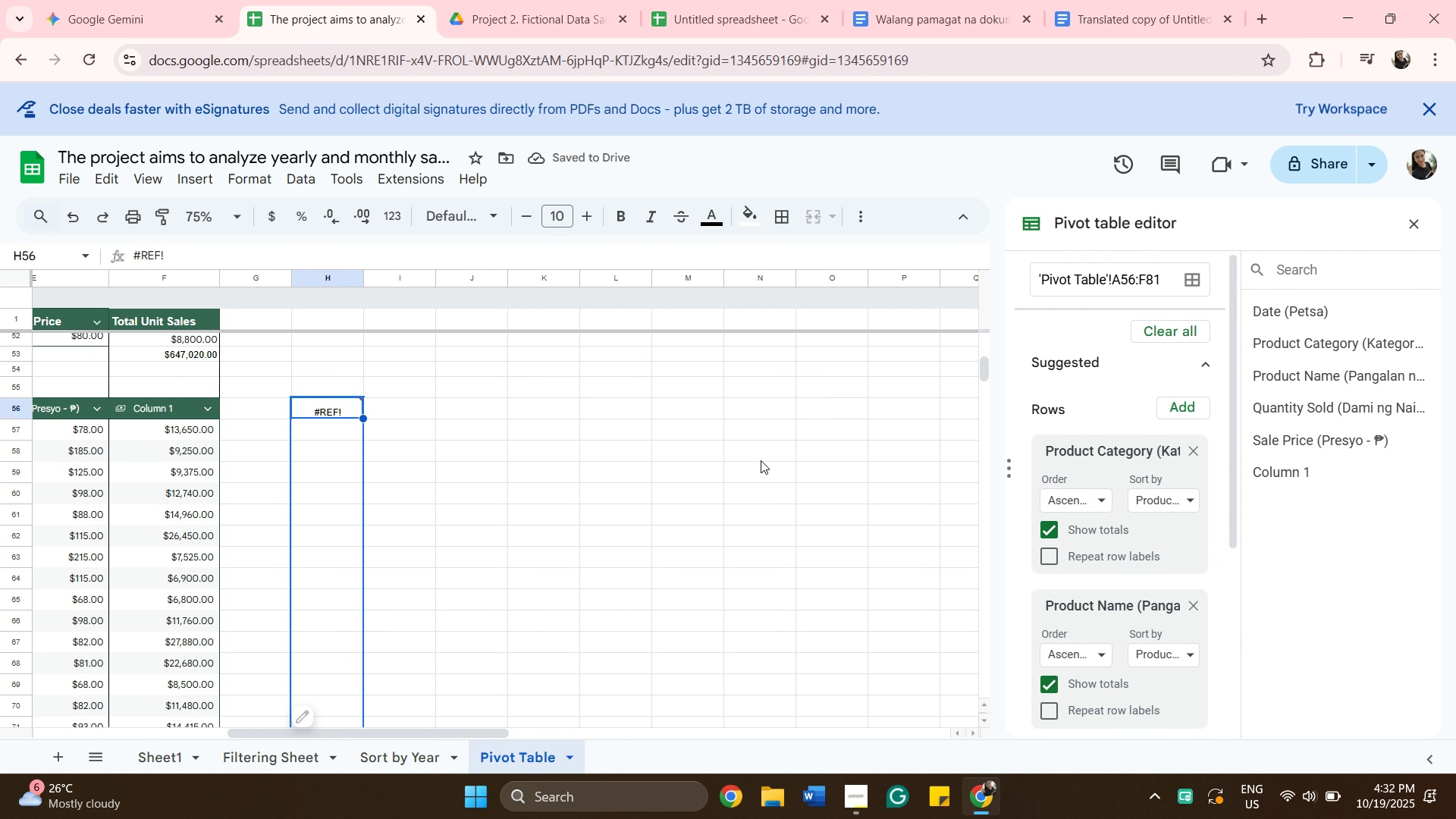 
scroll: coordinate [761, 460], scroll_direction: down, amount: 3.0
 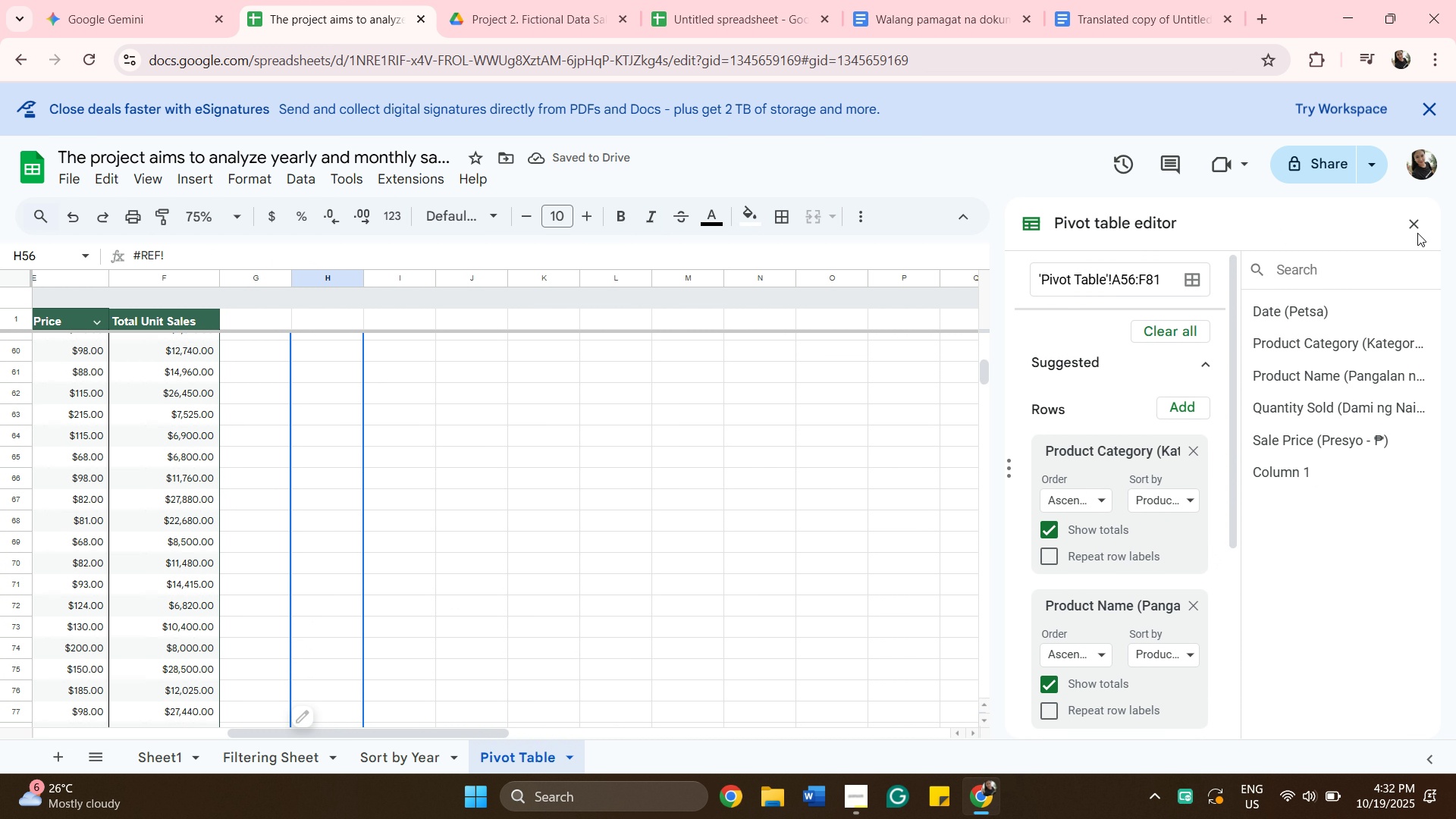 
left_click([1414, 224])
 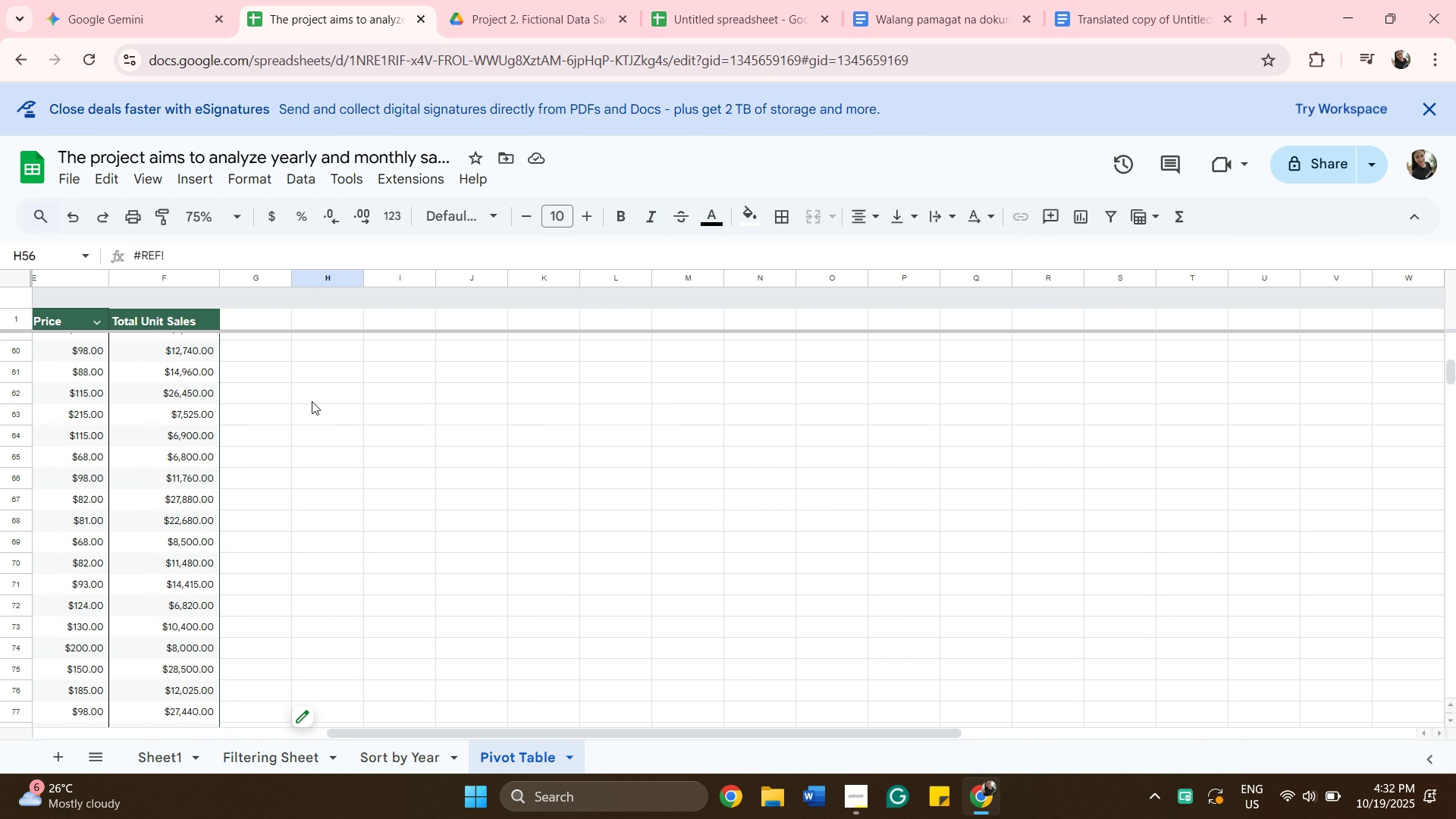 
scroll: coordinate [162, 416], scroll_direction: up, amount: 3.0
 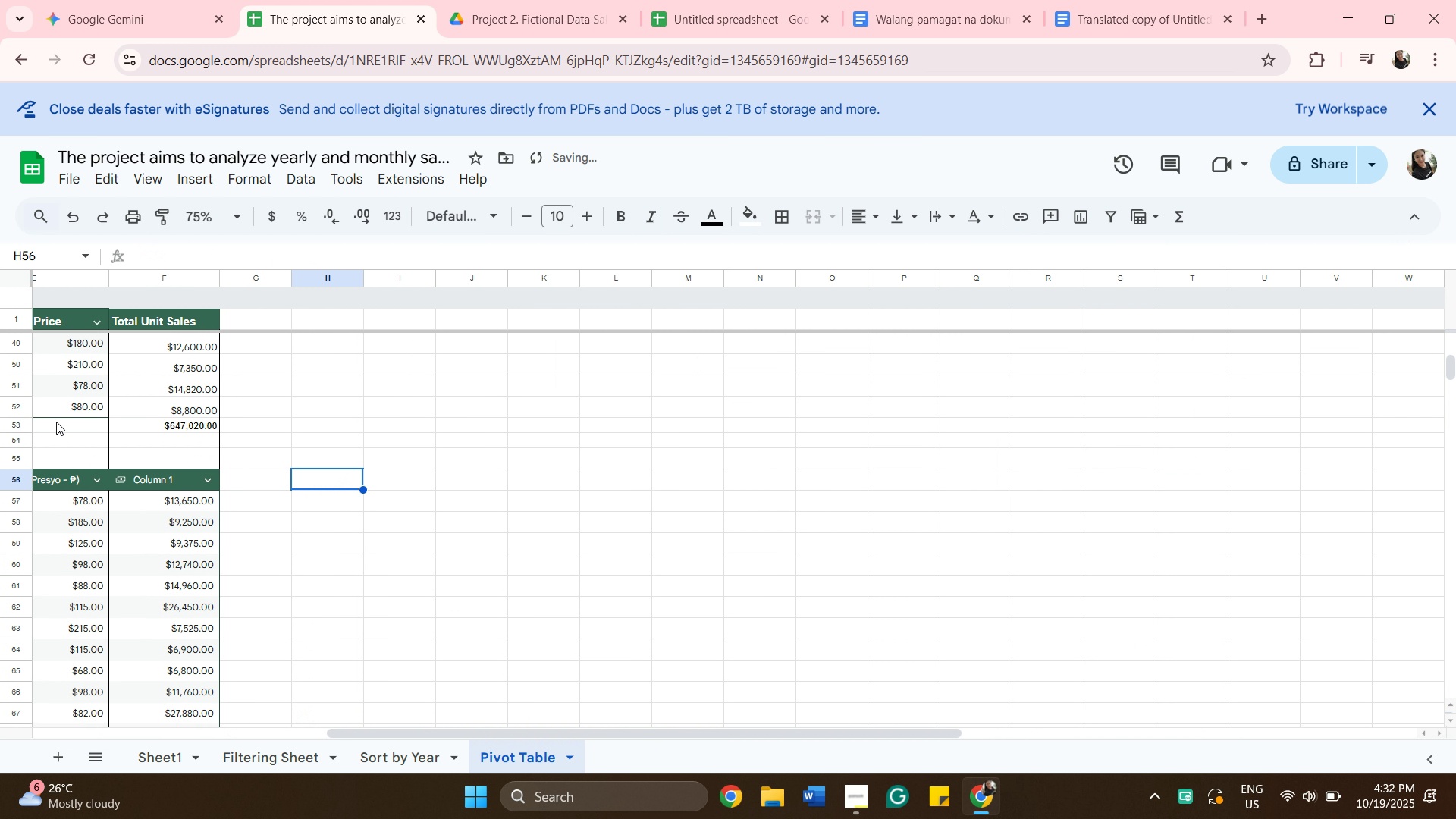 
key(Backspace)
 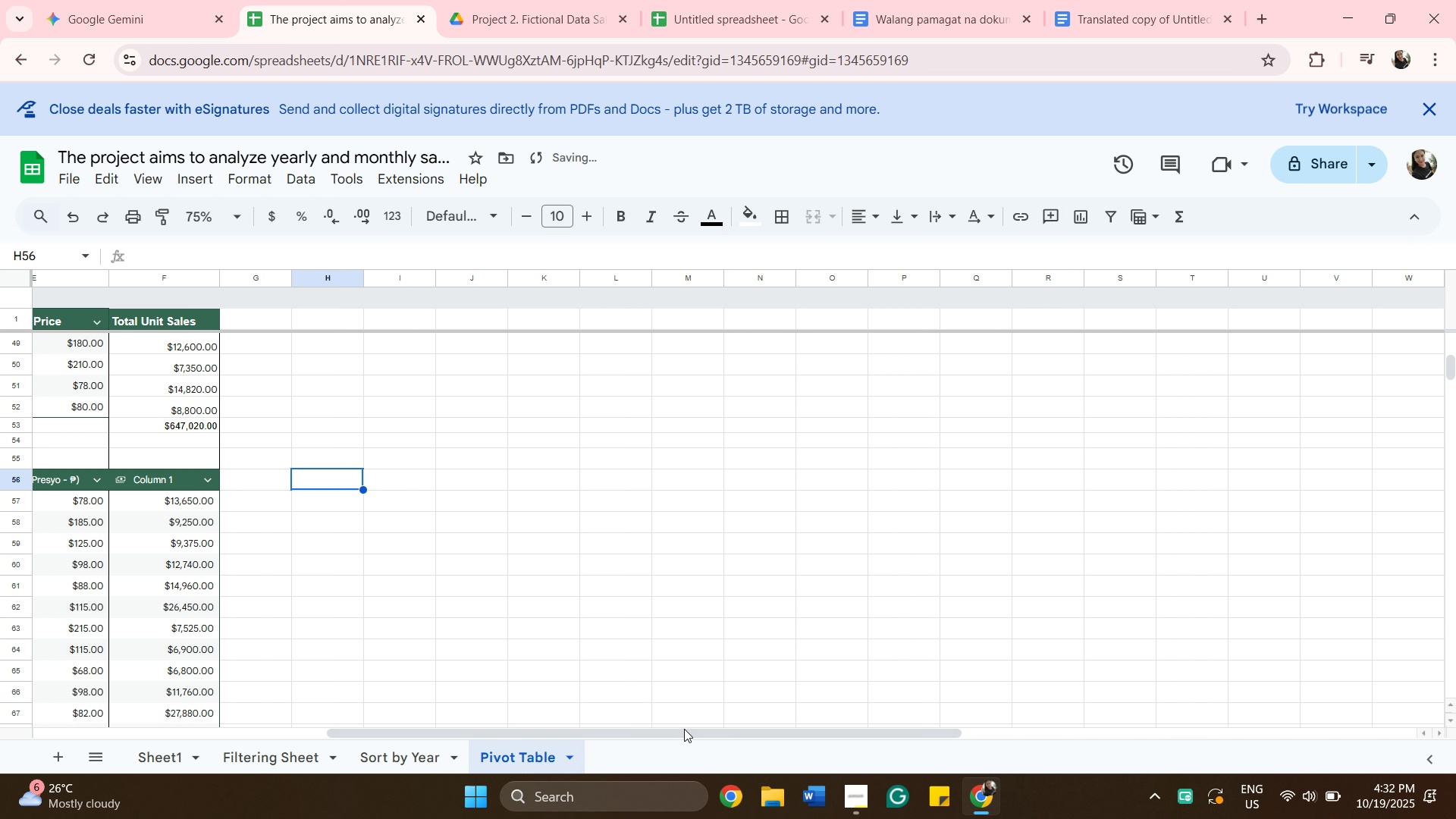 
left_click_drag(start_coordinate=[692, 736], to_coordinate=[175, 708])
 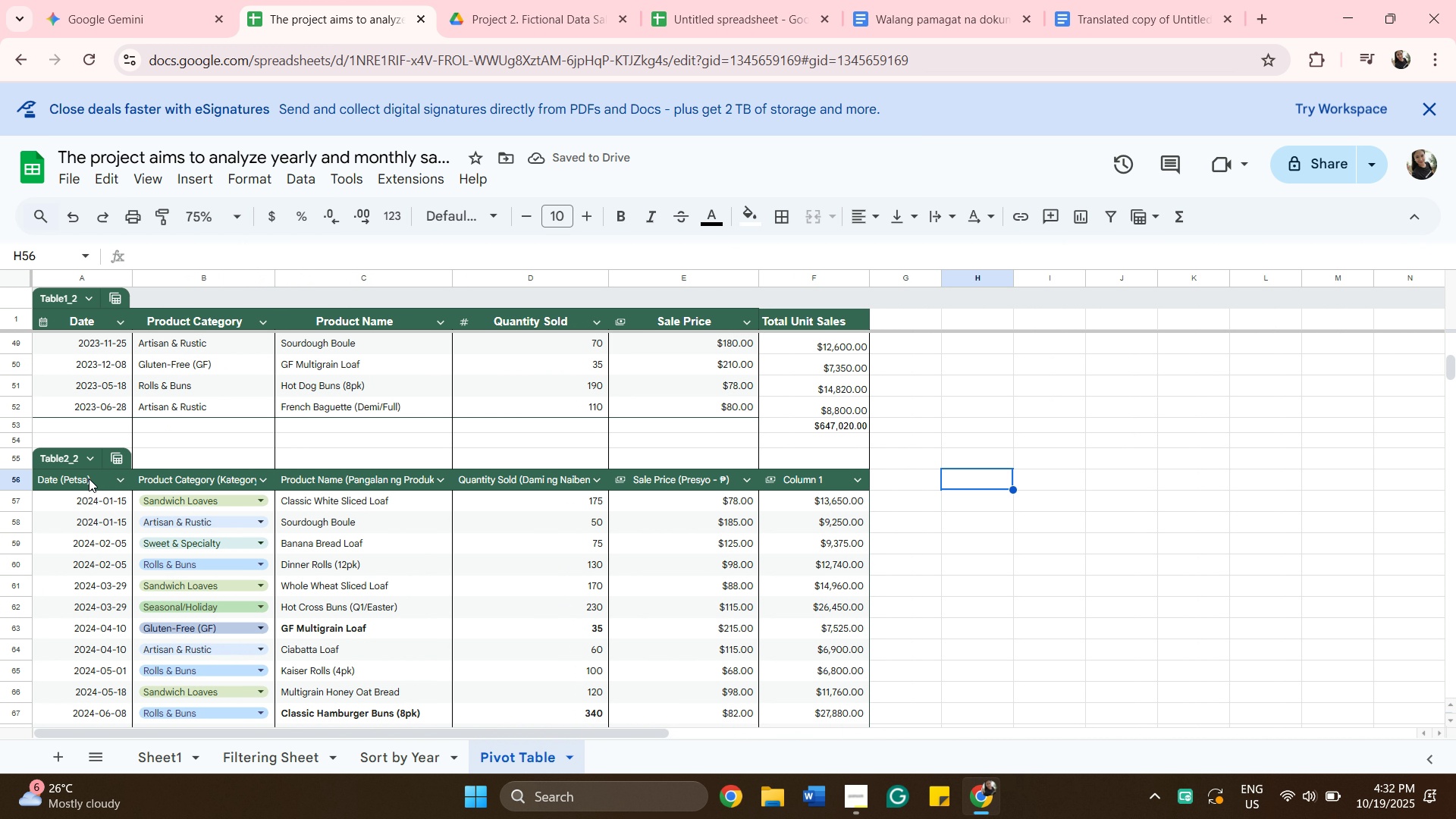 
left_click([89, 479])
 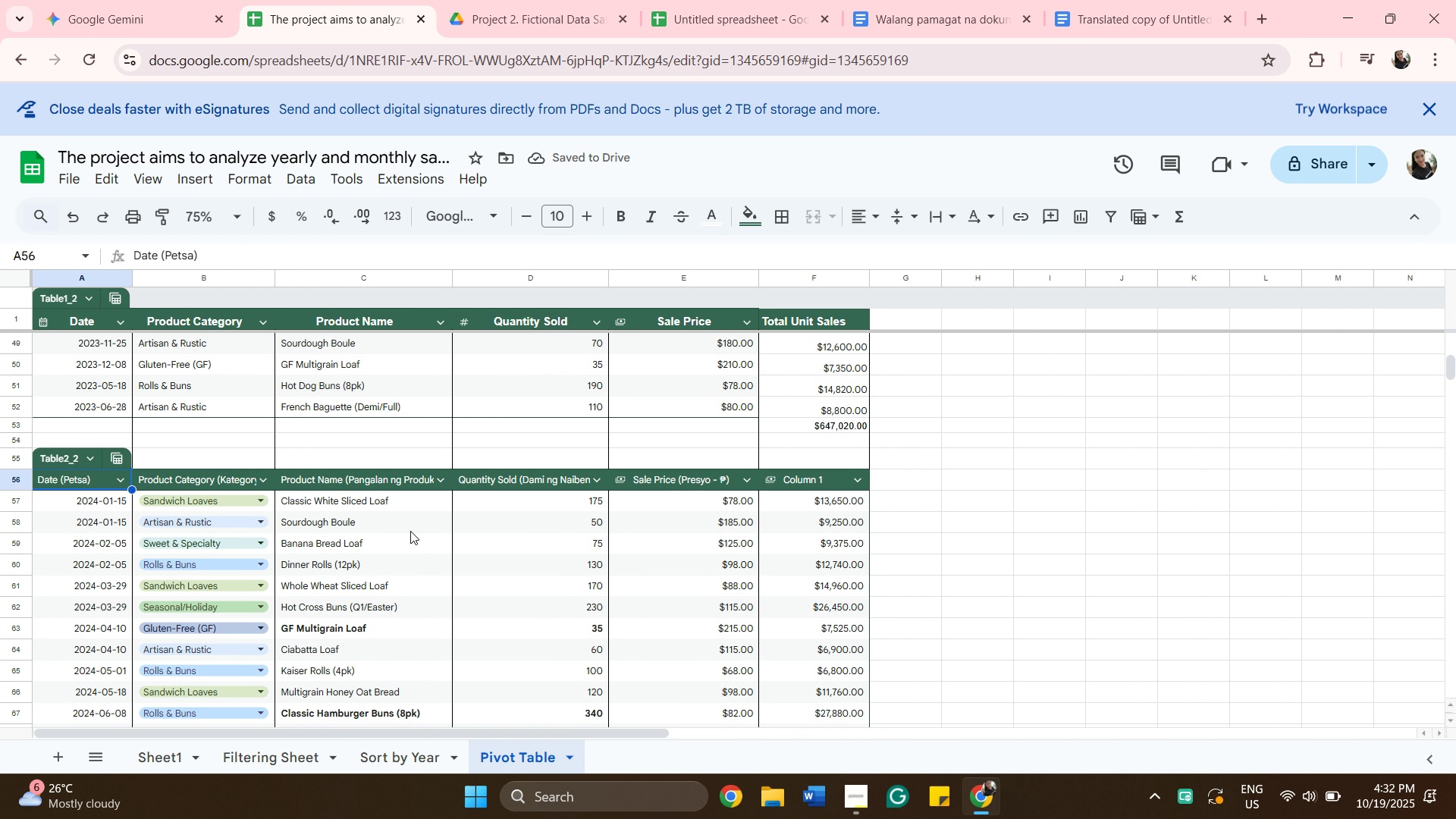 
scroll: coordinate [444, 534], scroll_direction: down, amount: 5.0
 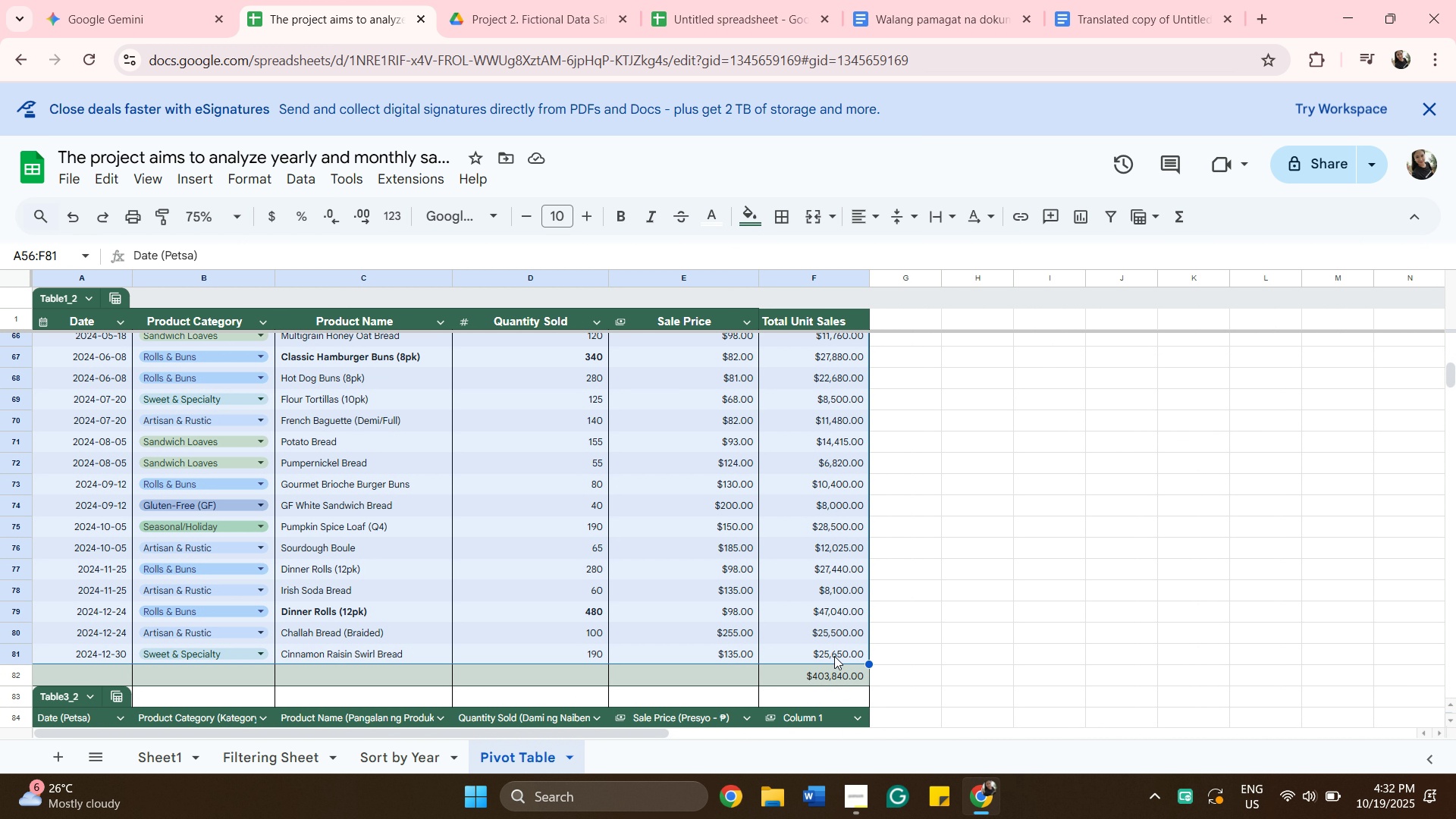 
hold_key(key=ShiftLeft, duration=0.32)
left_click([834, 656])
 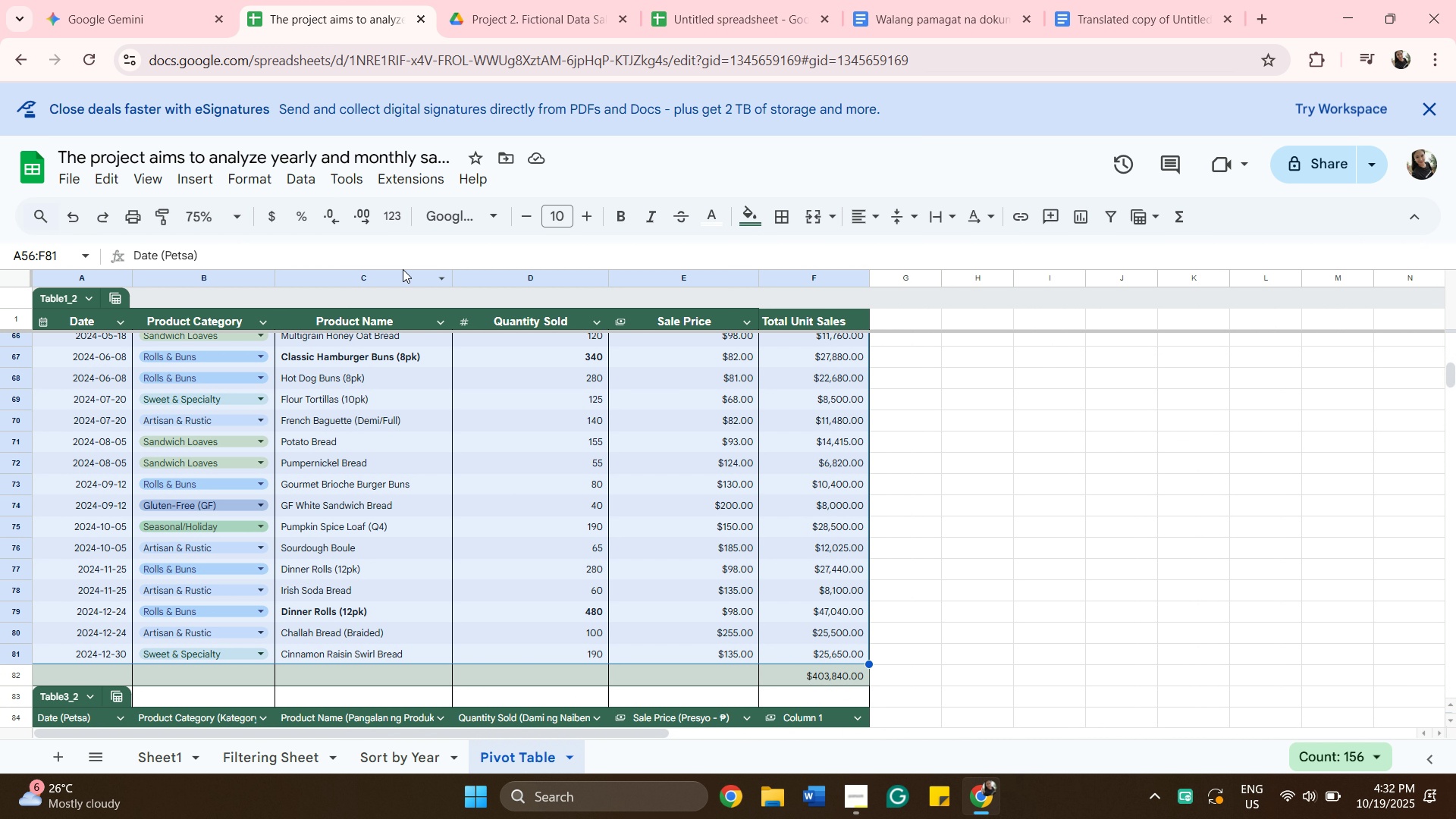 
mouse_move([246, 233])
 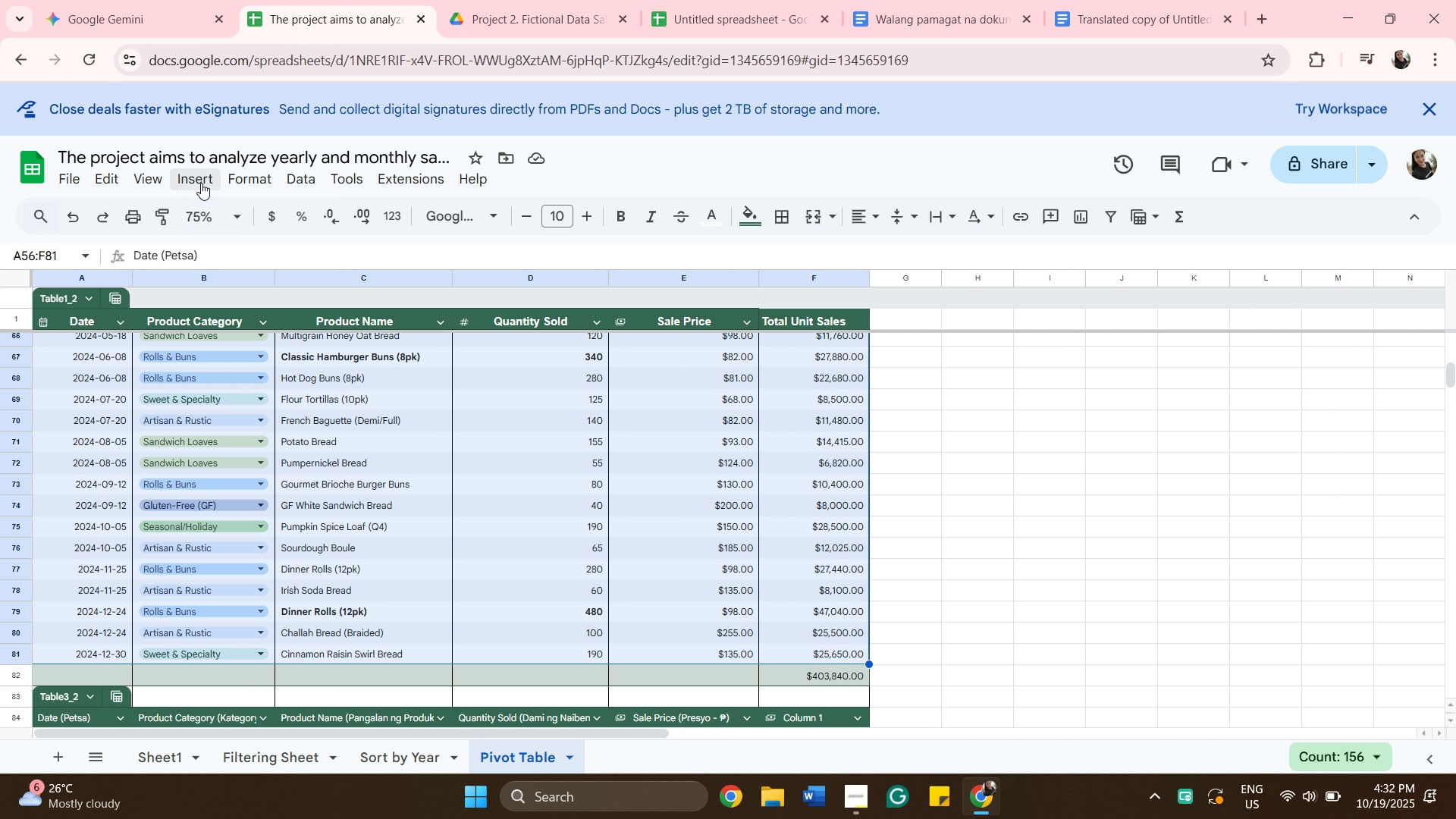 
left_click([201, 182])
 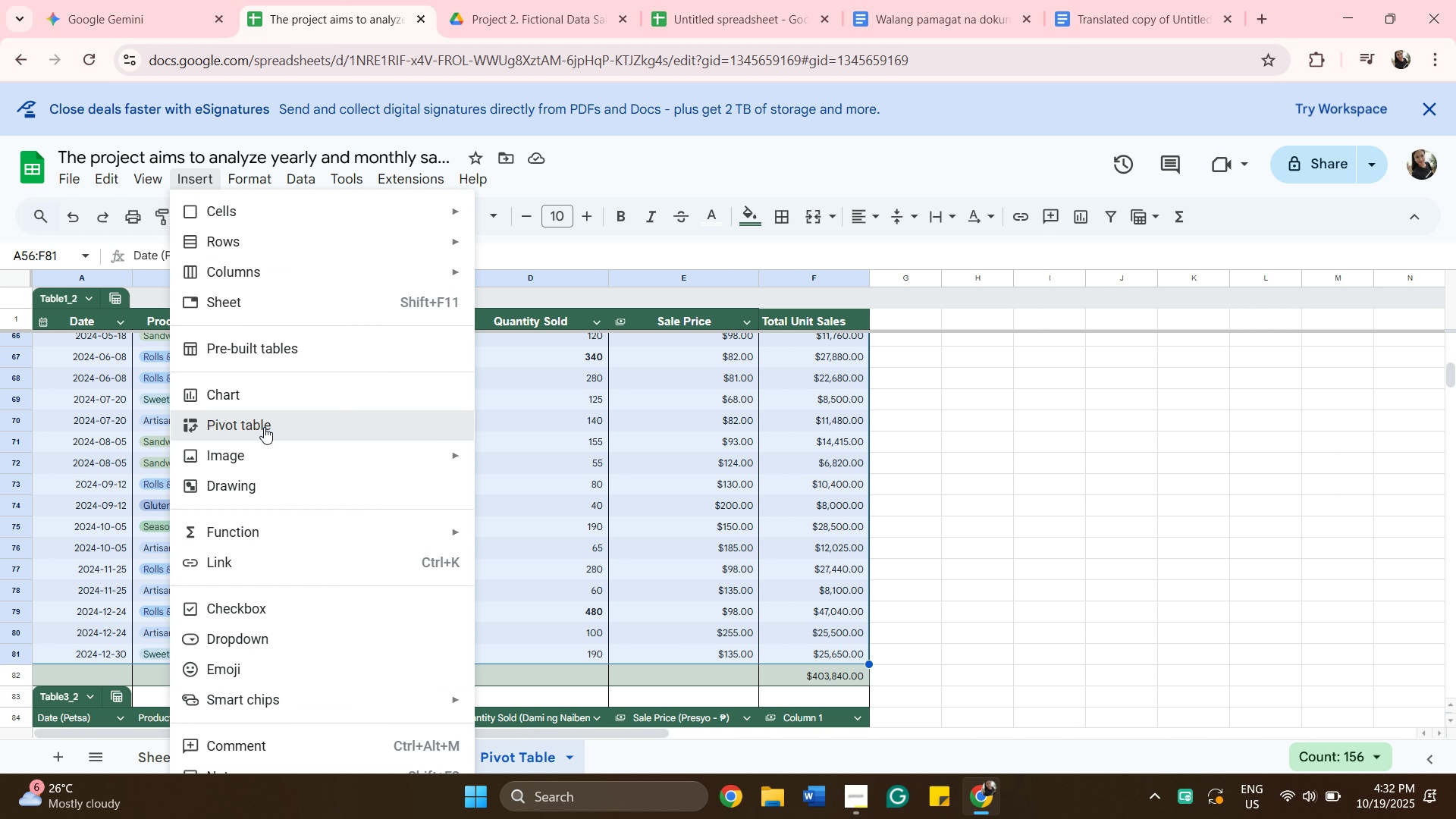 
left_click([264, 427])
 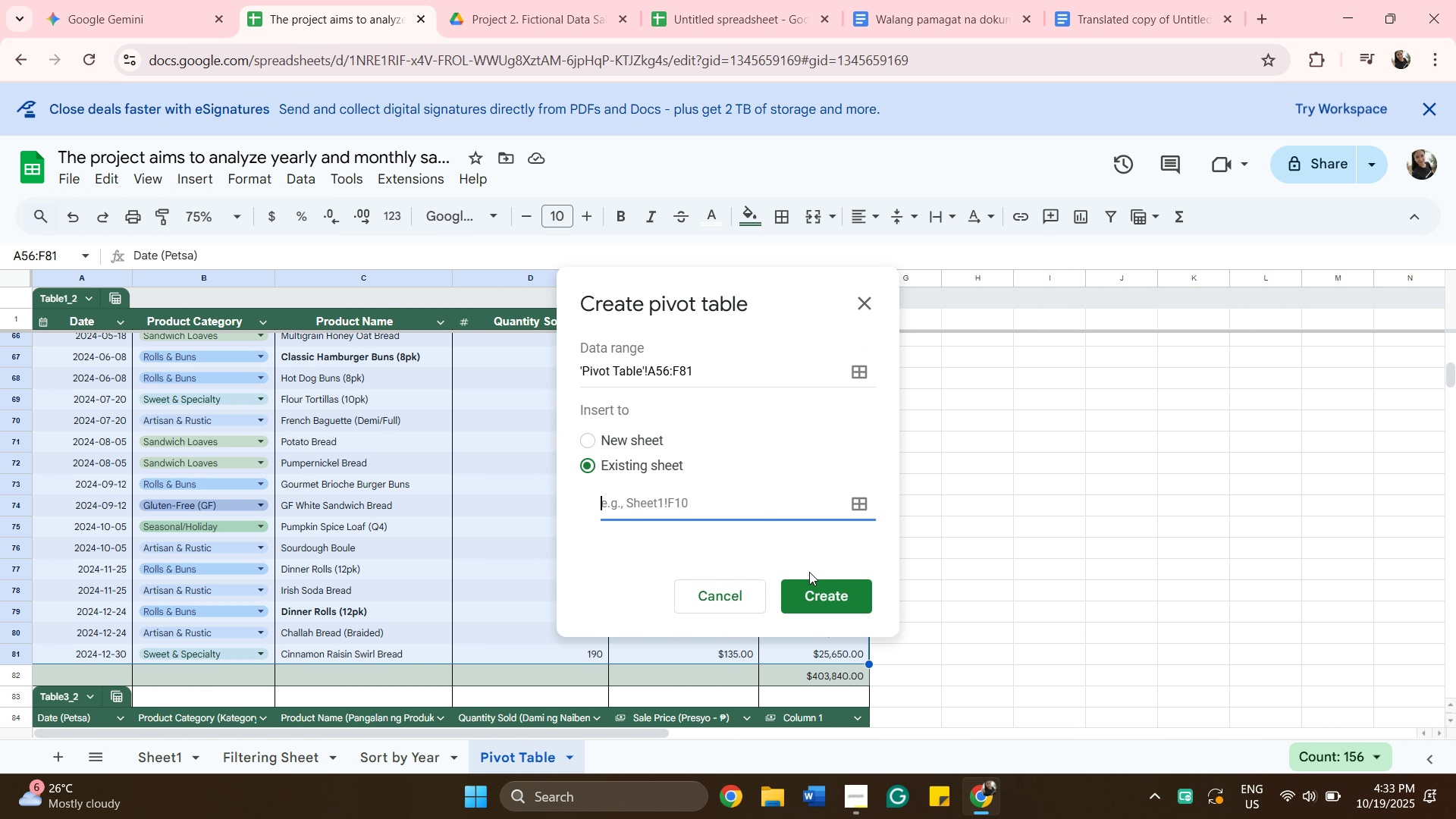 
wait(5.32)
 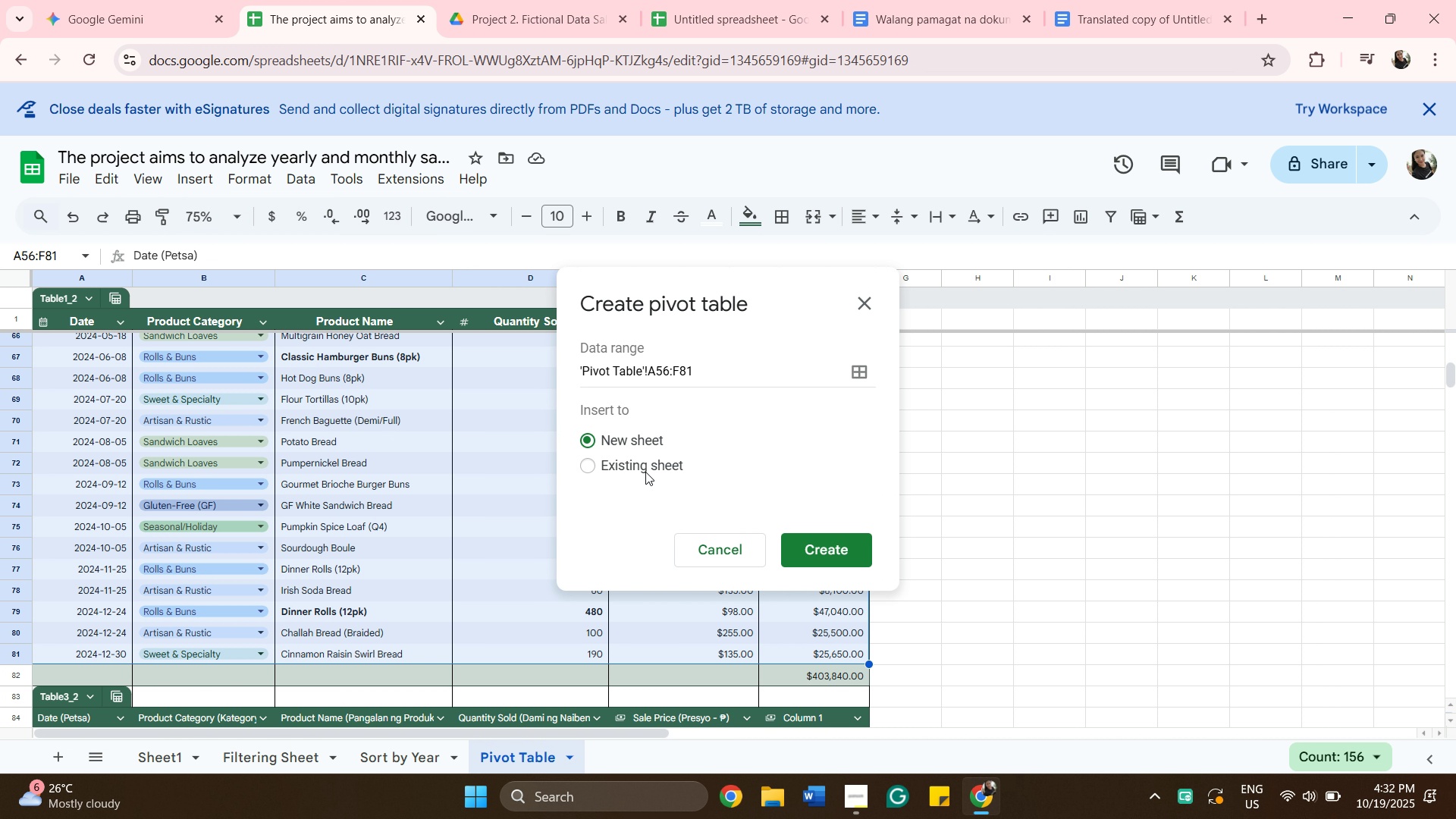 
left_click_drag(start_coordinate=[780, 295], to_coordinate=[678, 391])
 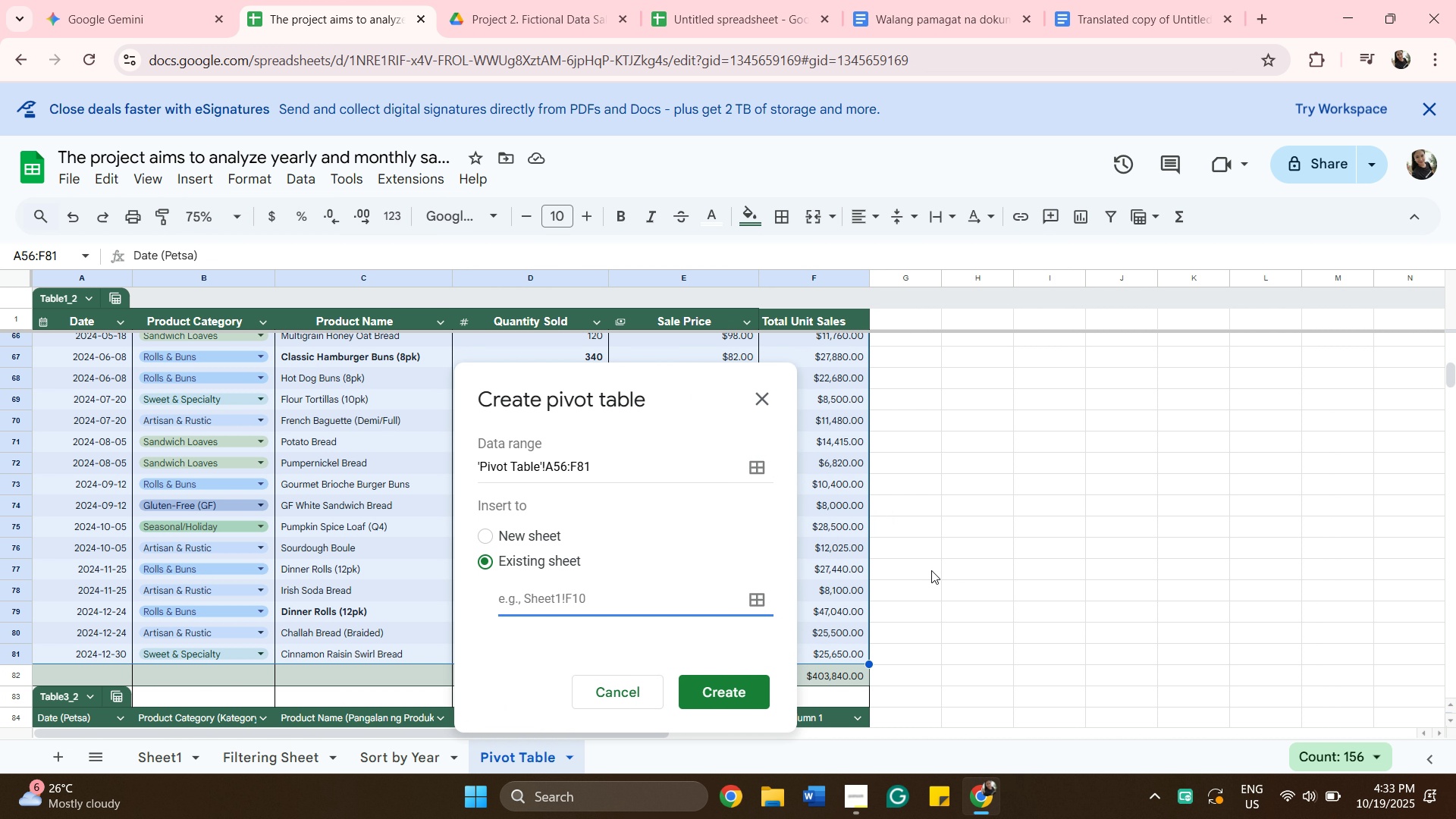 
scroll: coordinate [931, 570], scroll_direction: up, amount: 5.0
 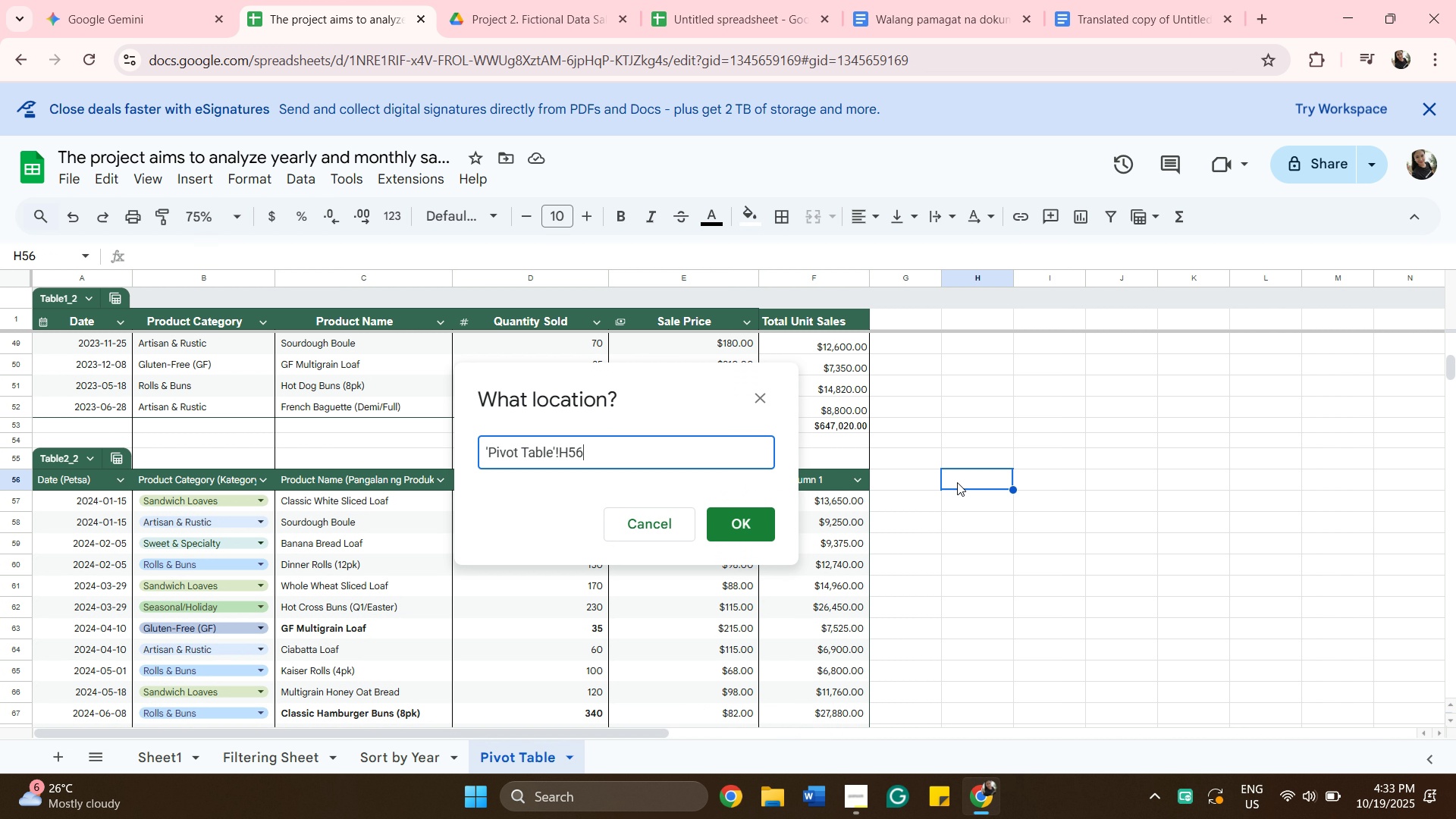 
left_click([967, 462])
 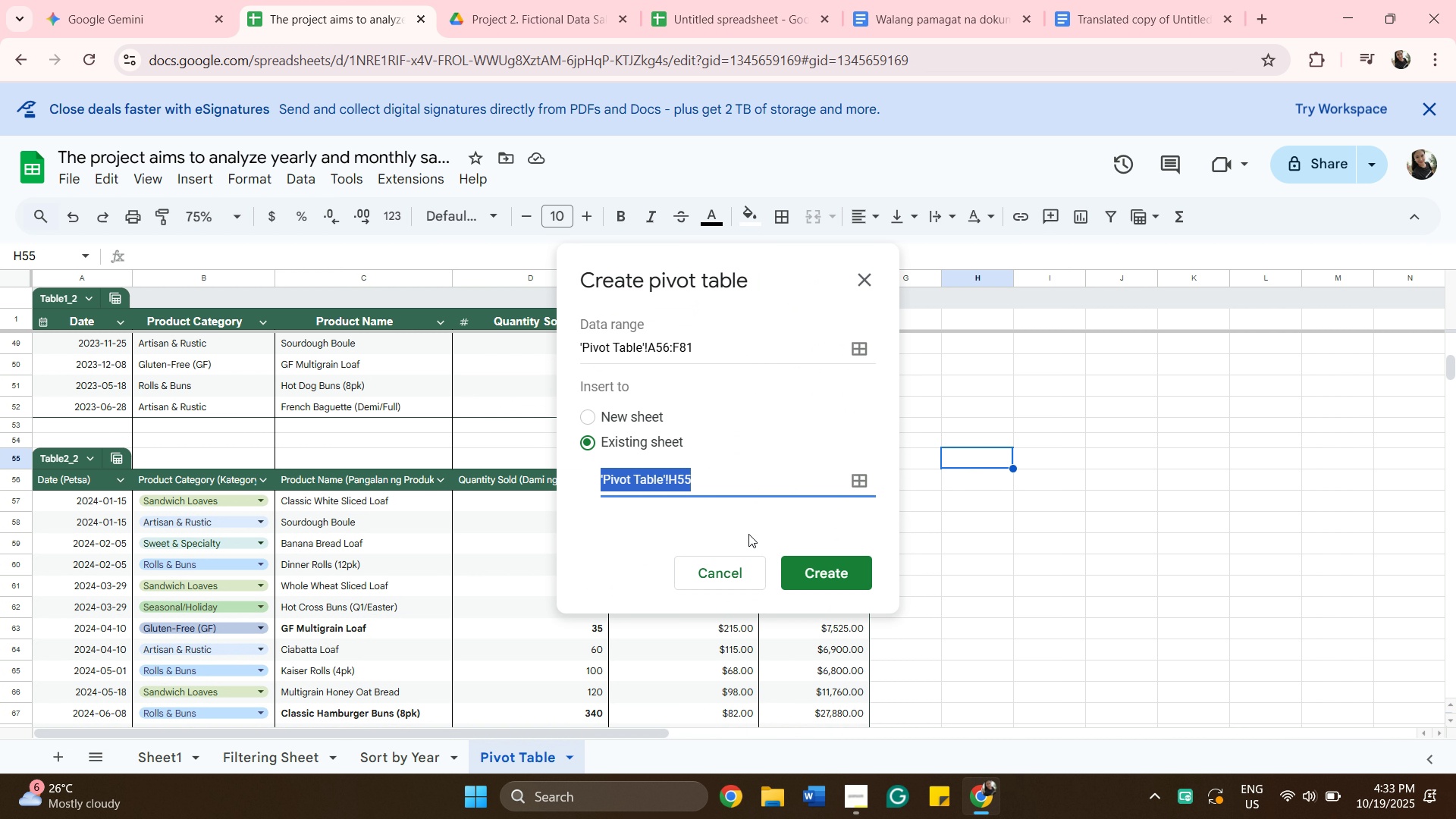 
left_click([807, 573])
 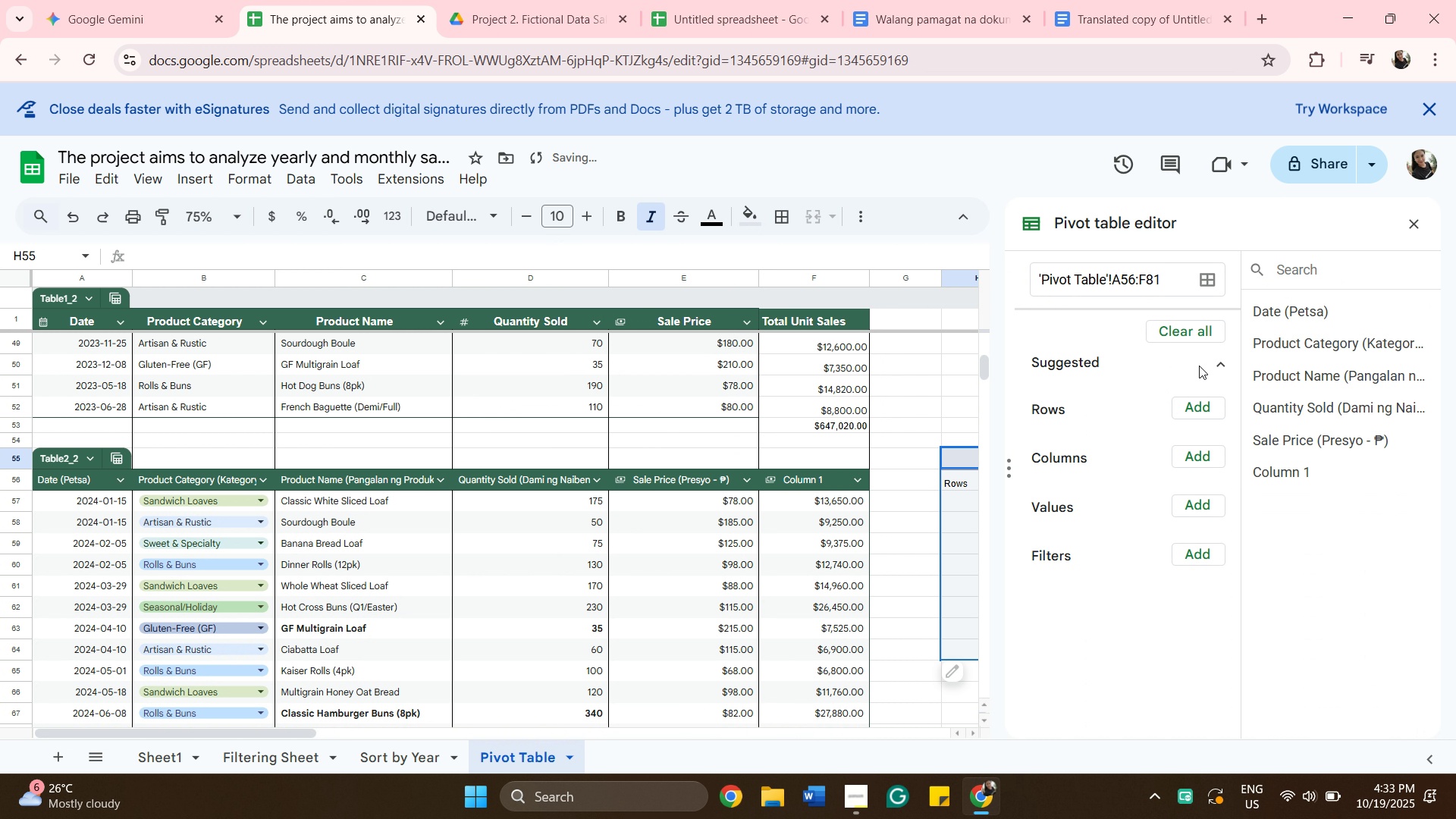 
scroll: coordinate [1182, 472], scroll_direction: up, amount: 4.0
 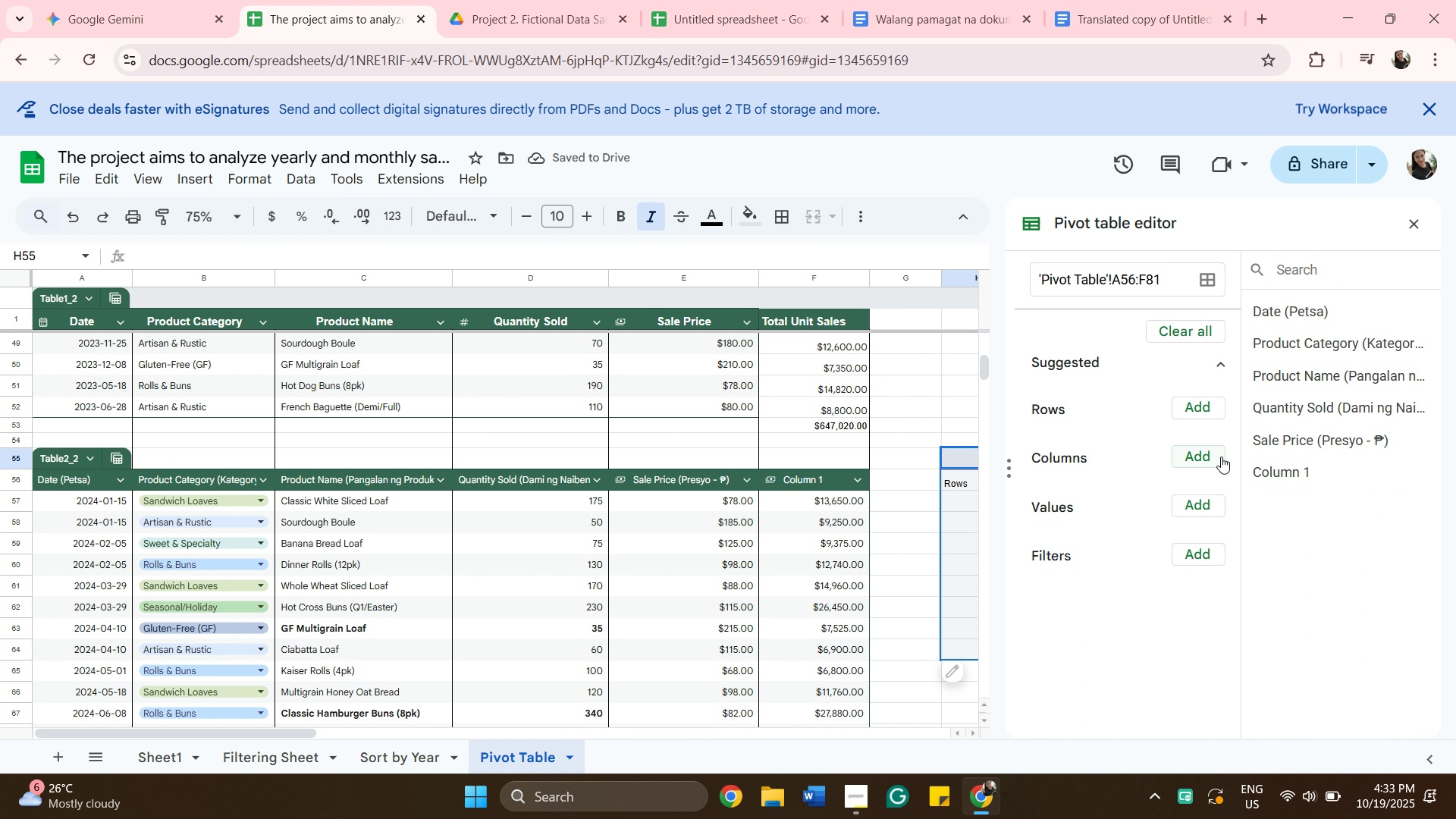 
scroll: coordinate [1222, 456], scroll_direction: down, amount: 2.0
 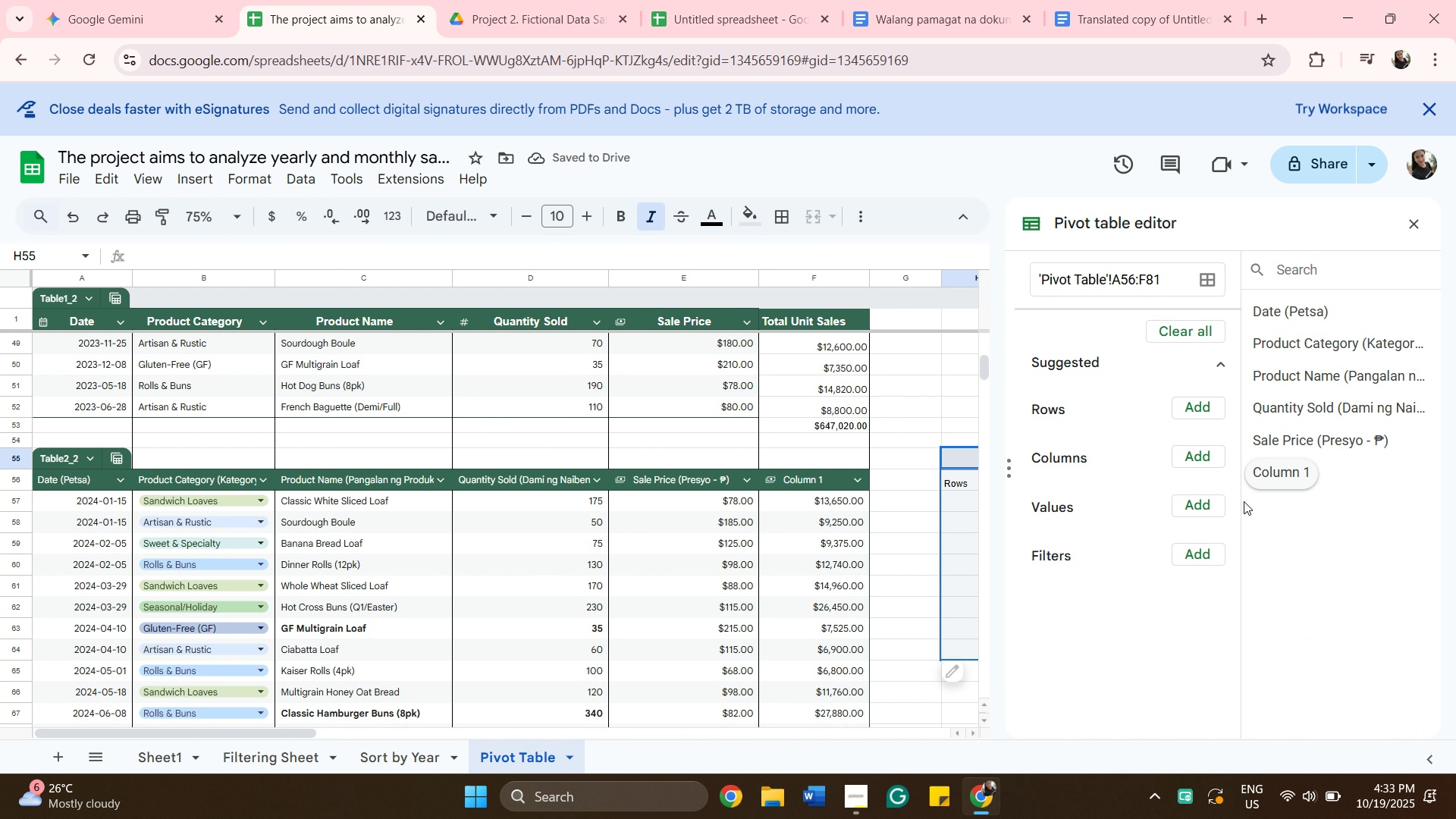 
scroll: coordinate [968, 444], scroll_direction: up, amount: 1.0
 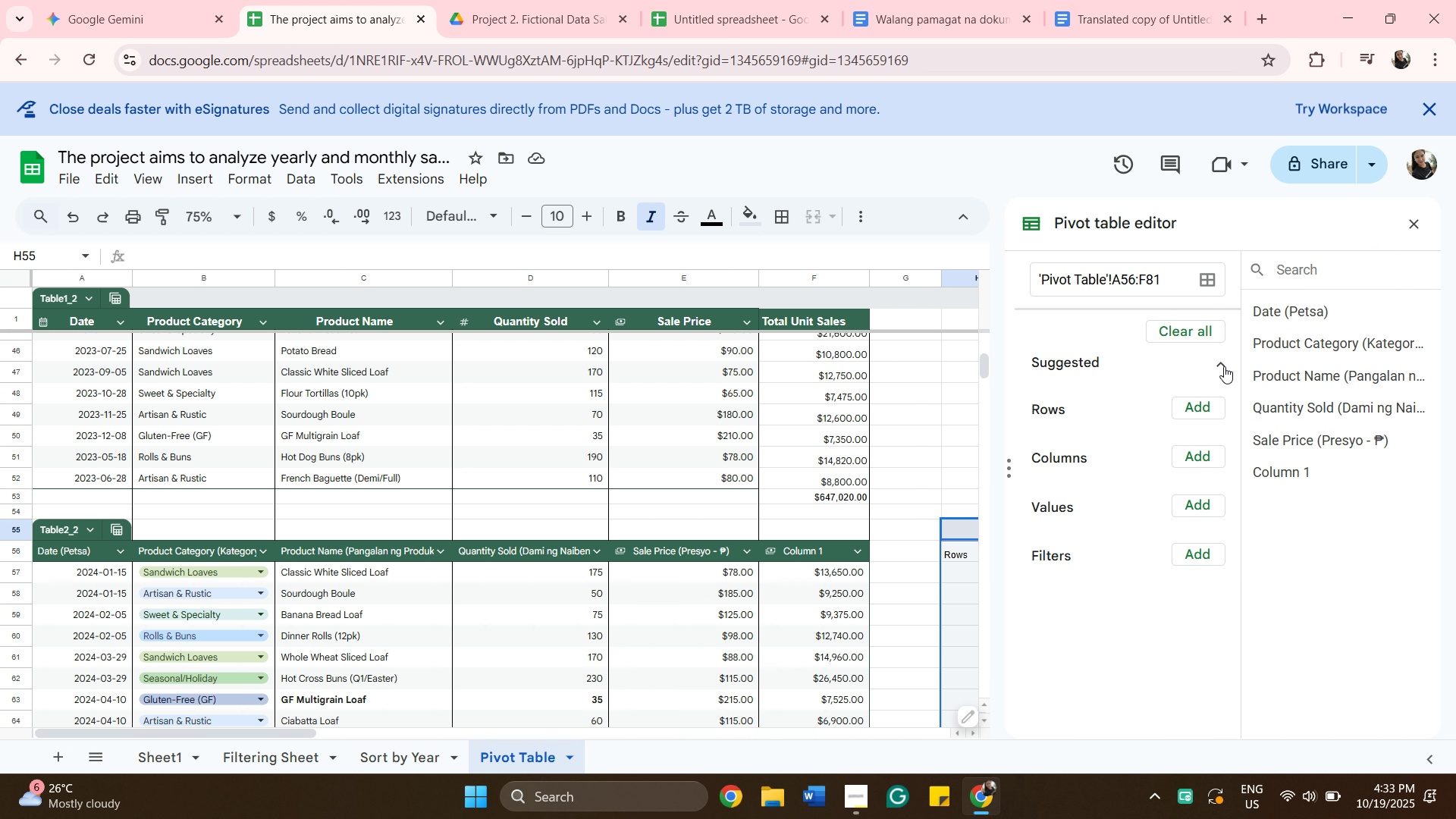 
scroll: coordinate [1031, 538], scroll_direction: down, amount: 13.0
 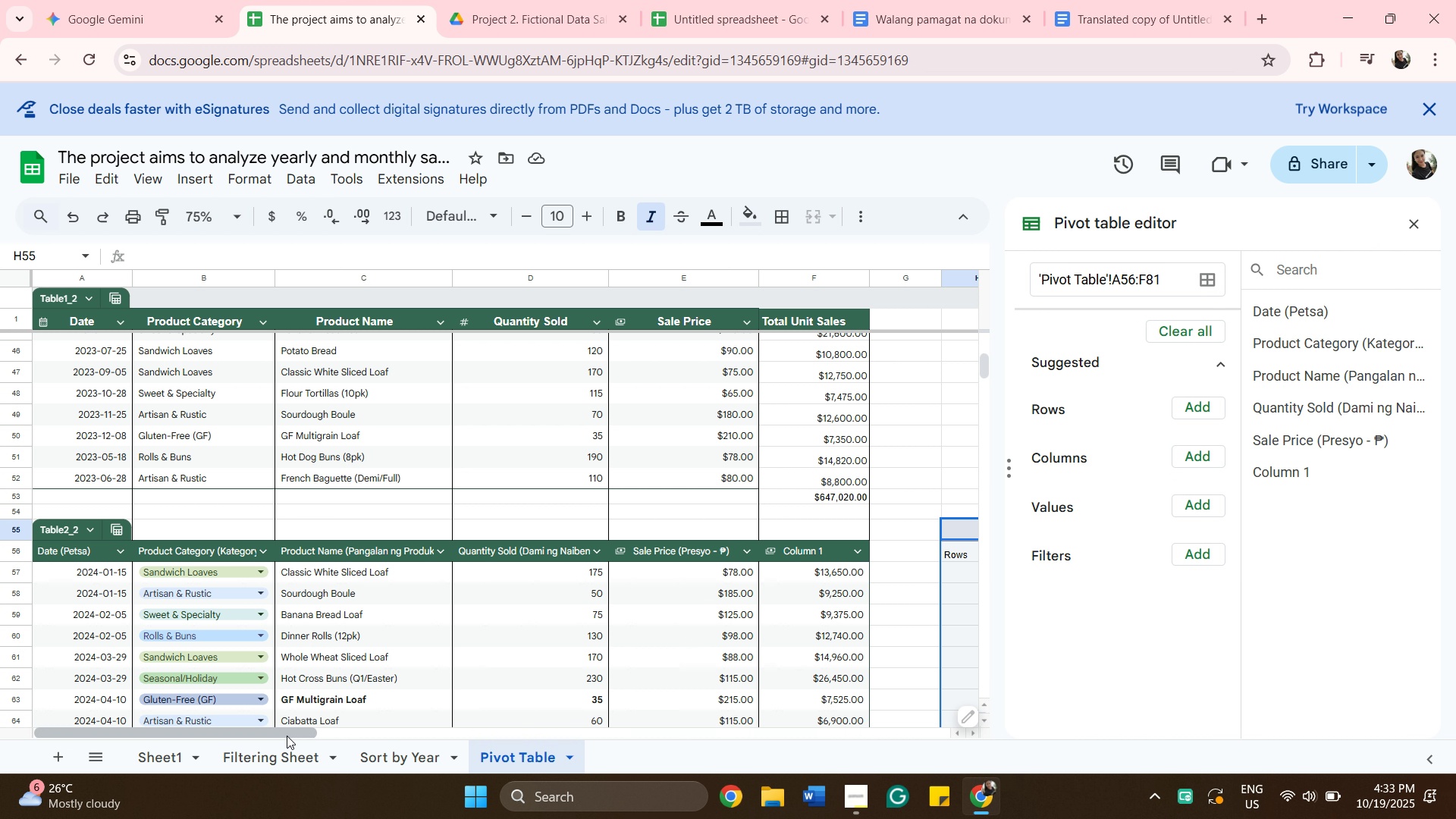 
left_click_drag(start_coordinate=[287, 736], to_coordinate=[466, 686])
 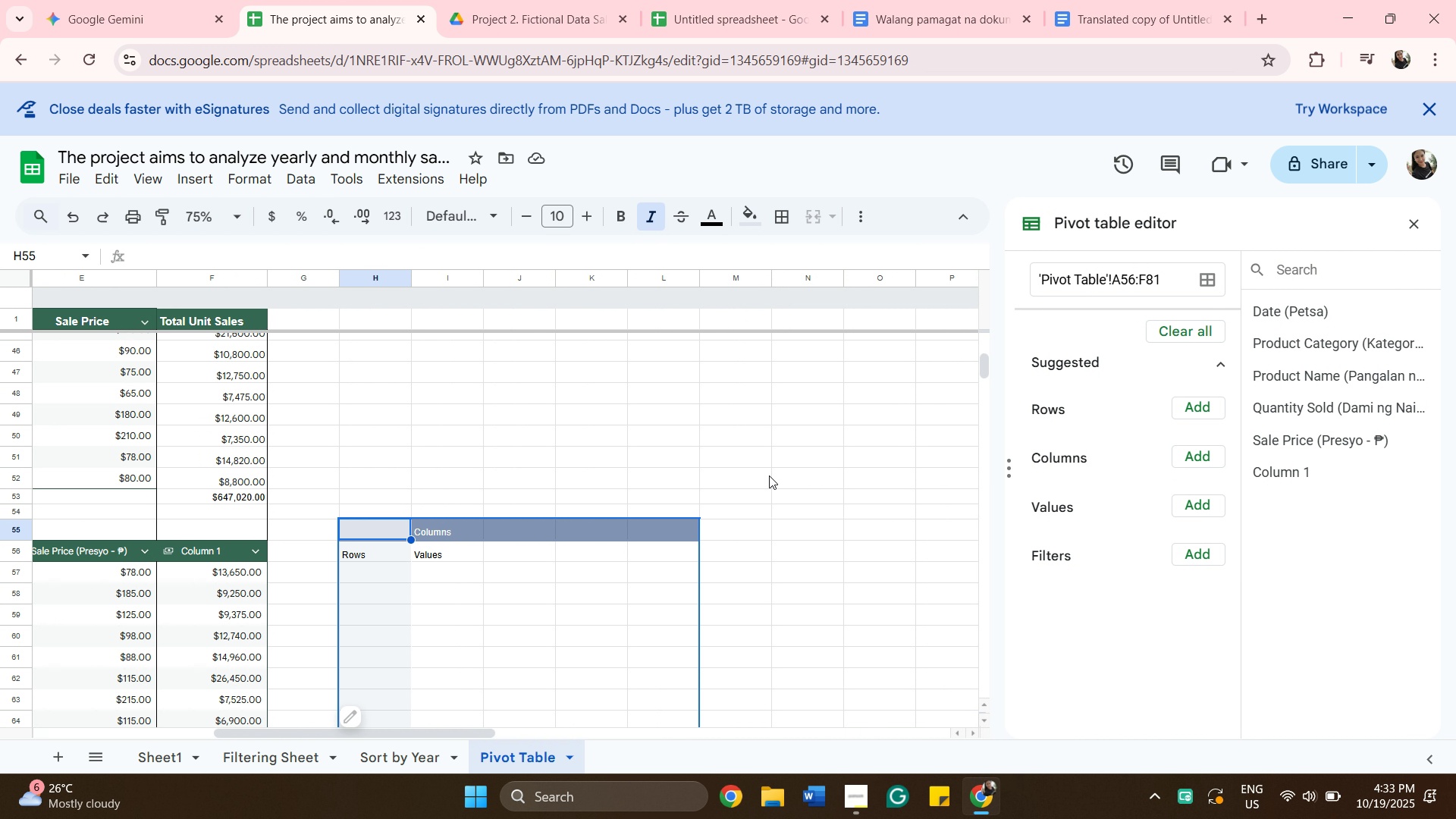 
scroll: coordinate [789, 475], scroll_direction: down, amount: 1.0
 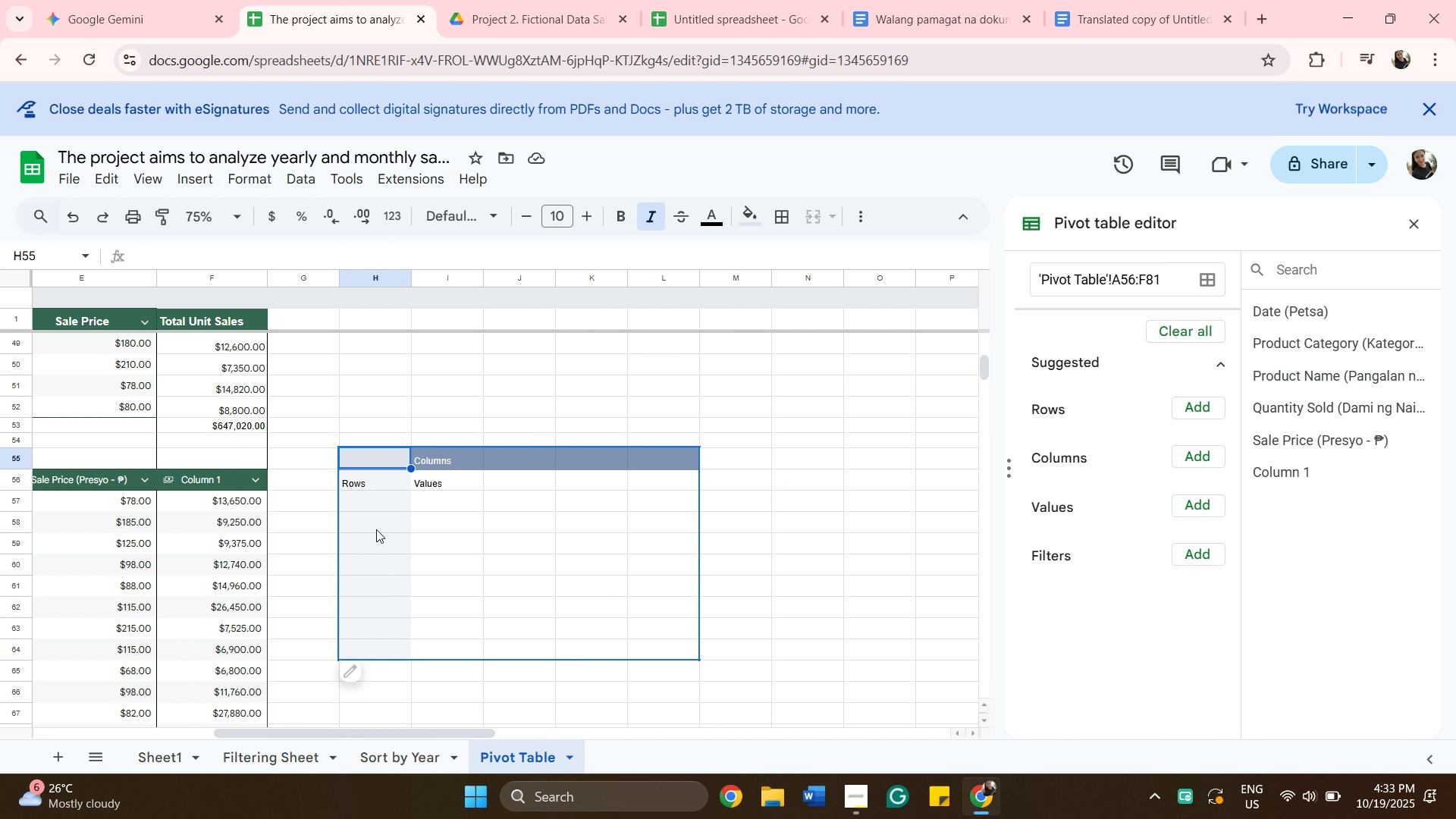 
mouse_move([412, 495])
 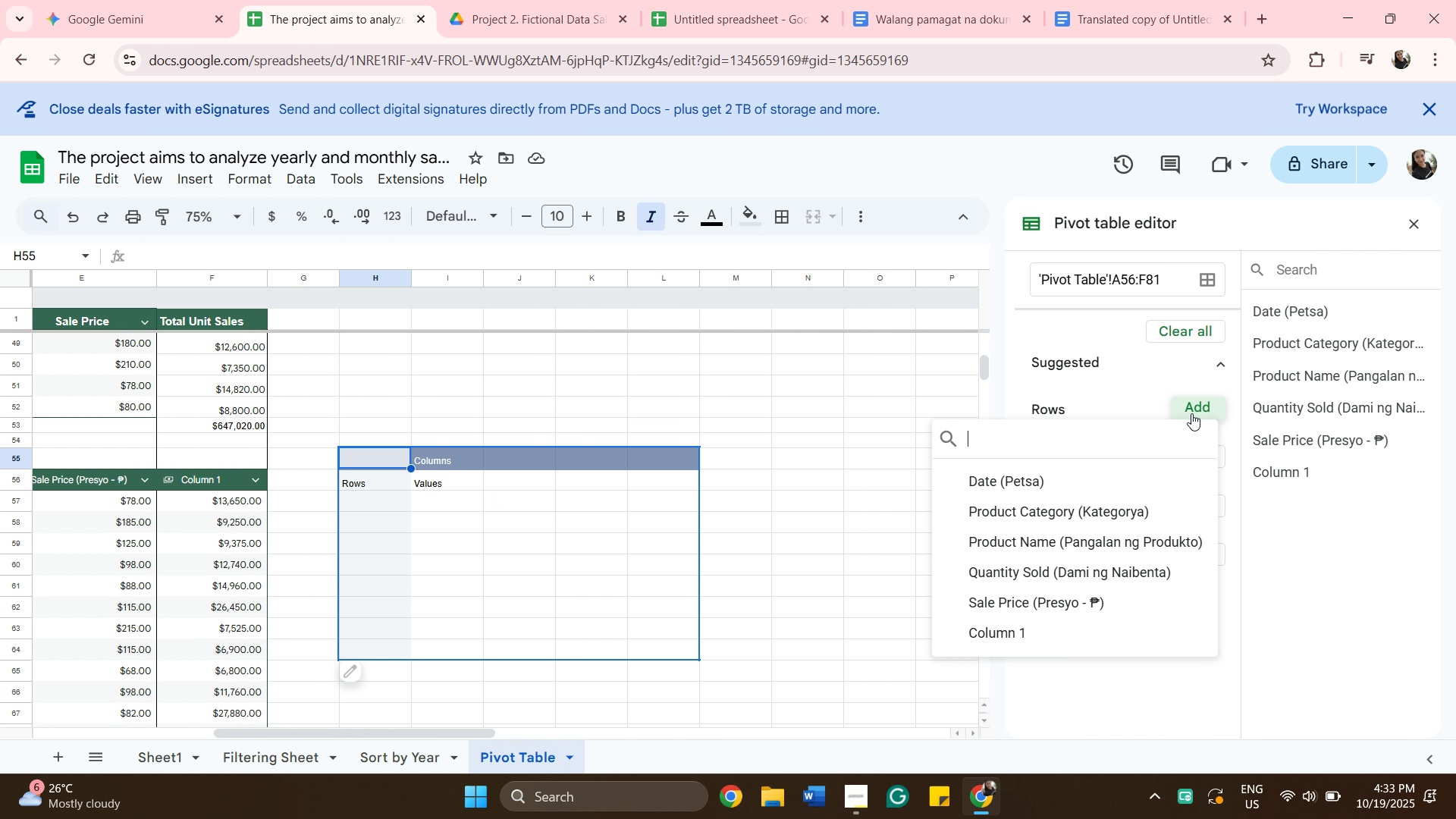 
wait(7.61)
 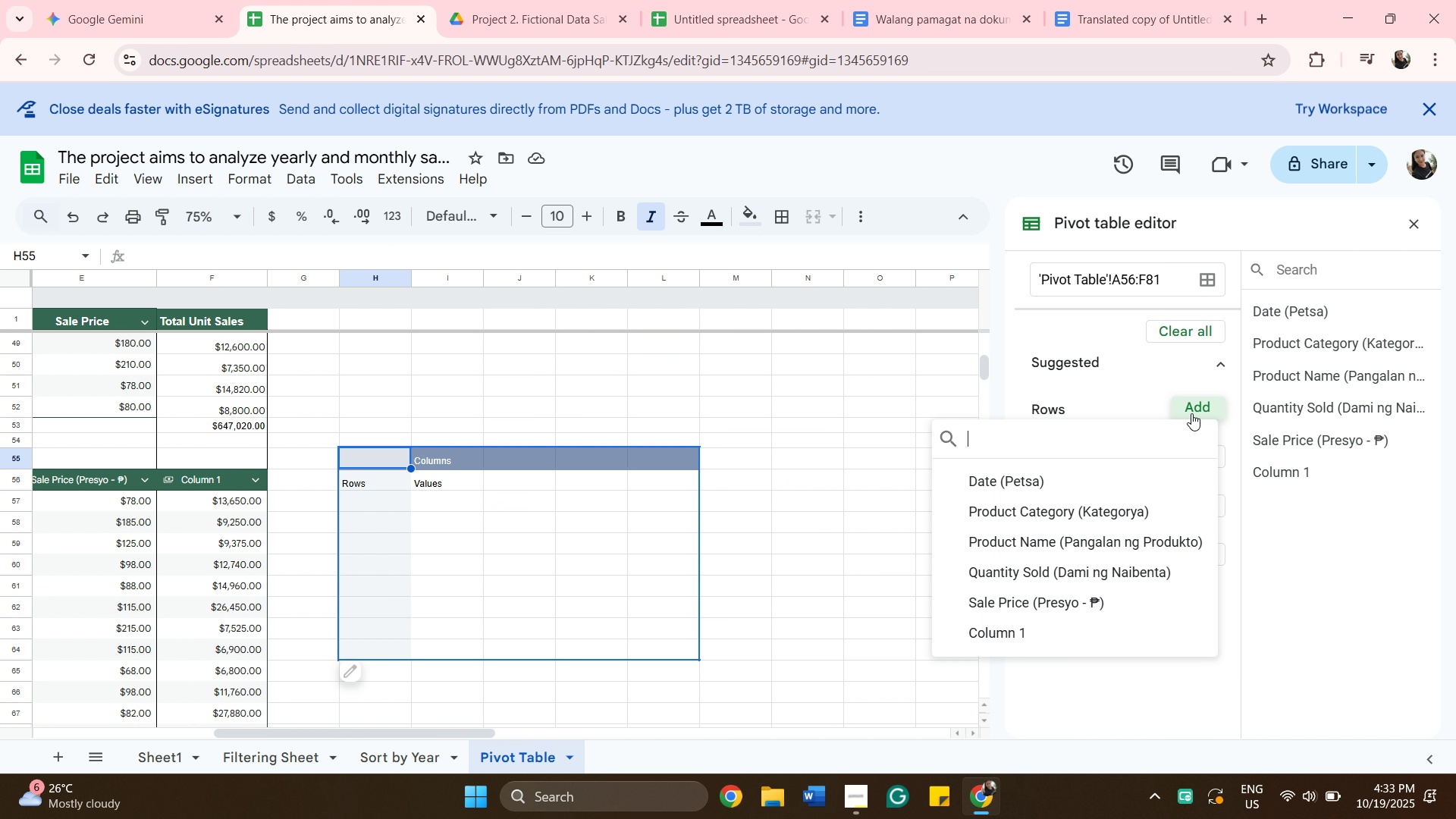 
left_click([1191, 413])
 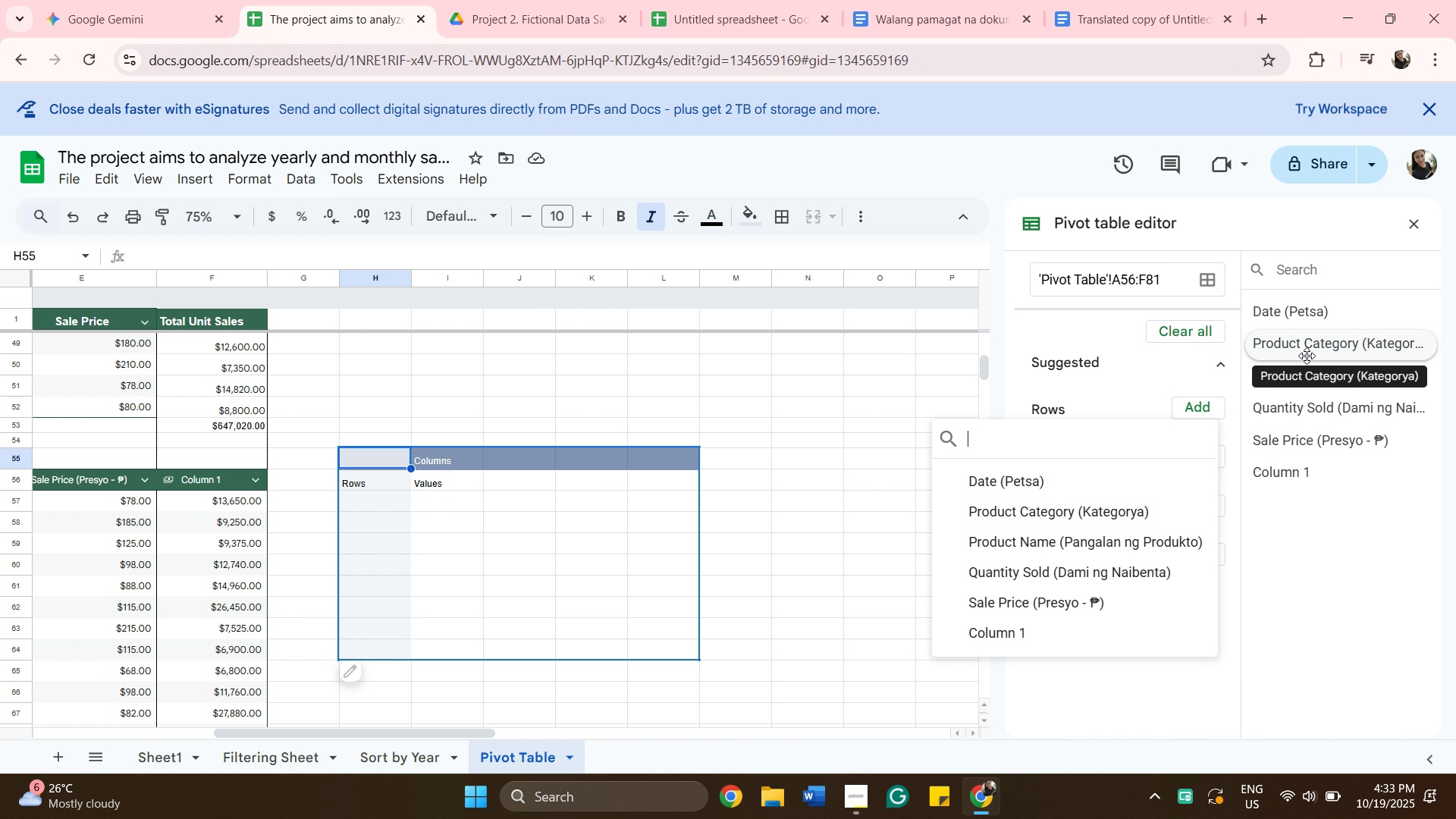 
left_click([1308, 343])
 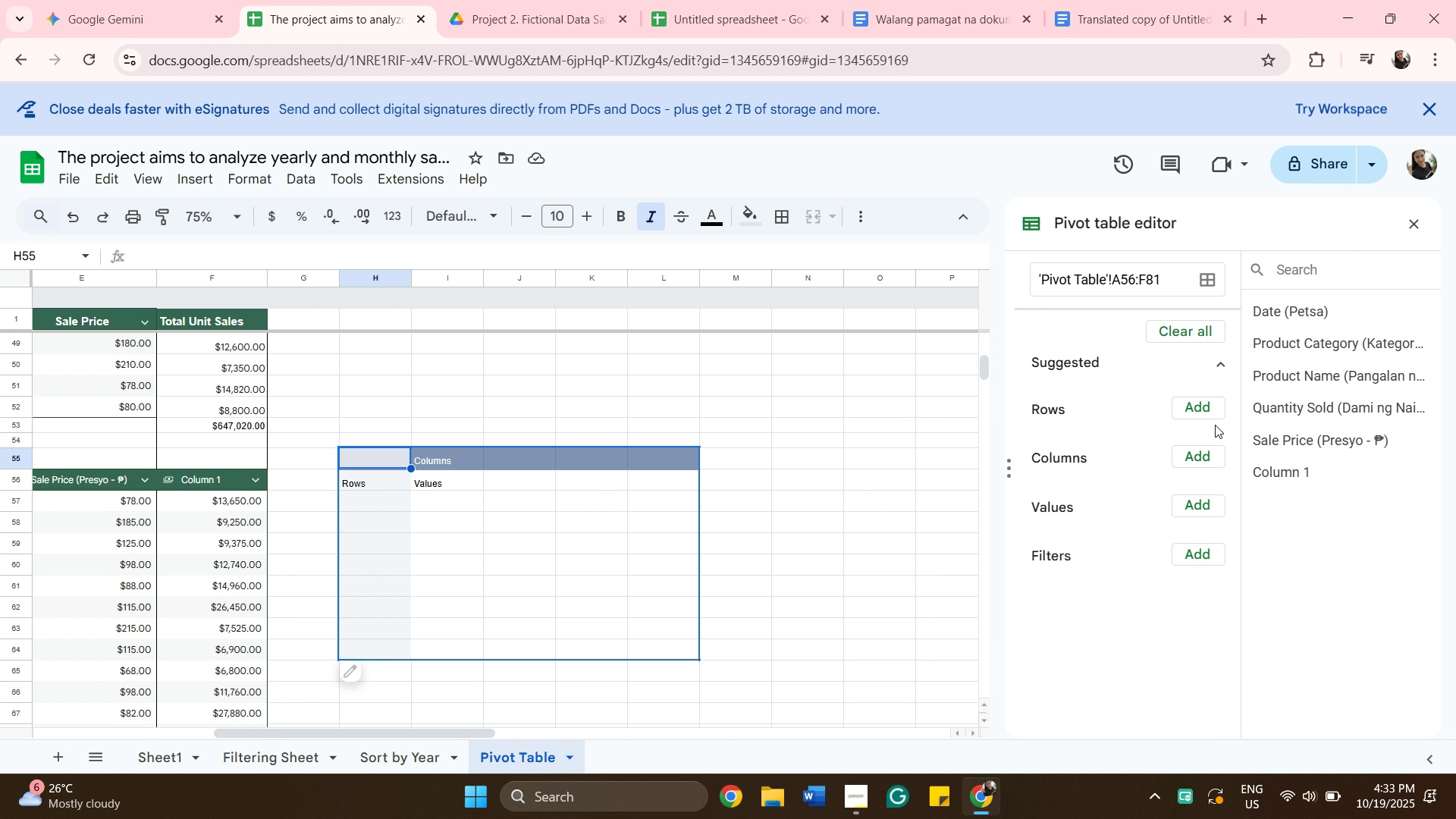 
scroll: coordinate [450, 559], scroll_direction: down, amount: 9.0
 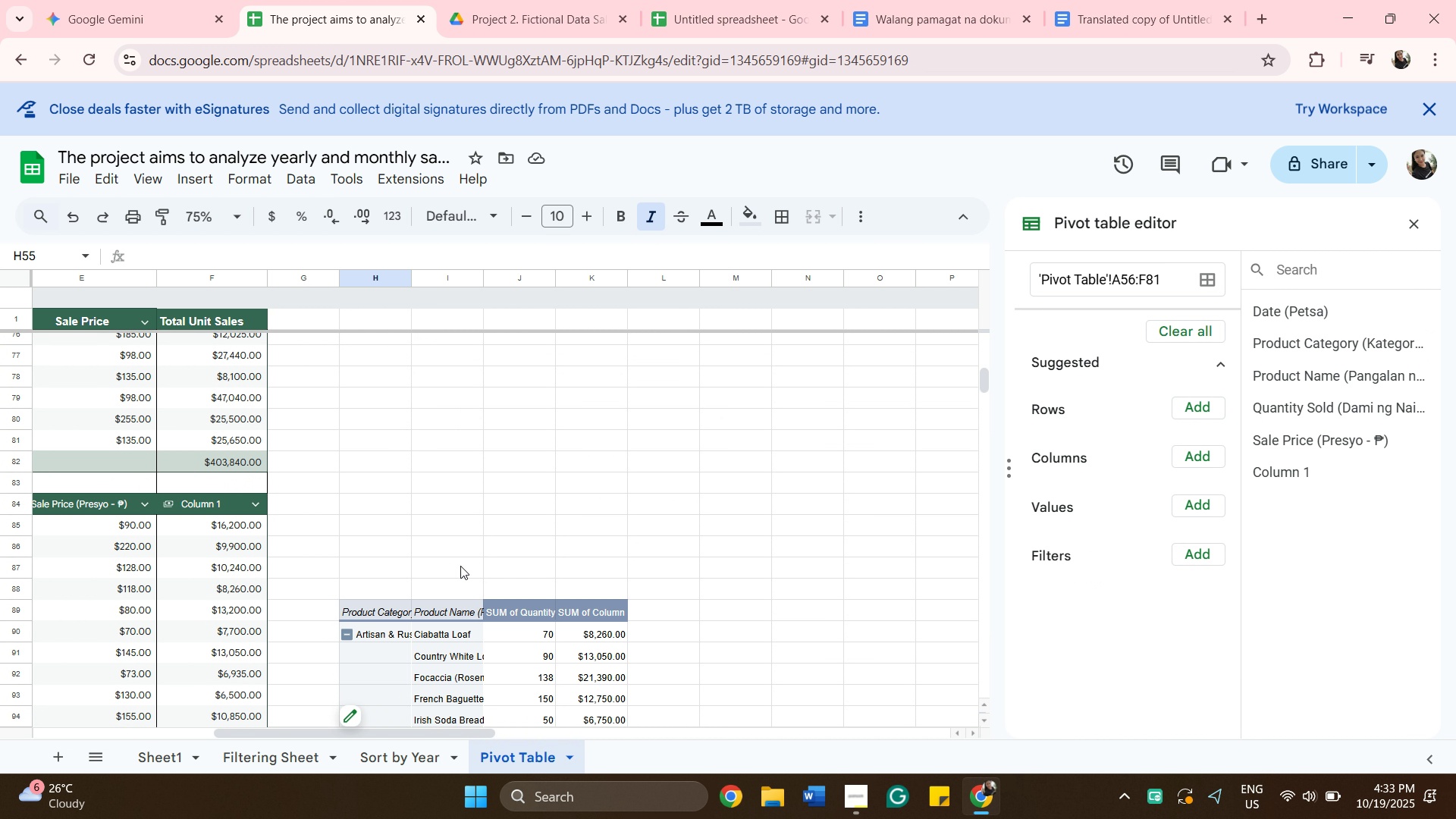 
scroll: coordinate [687, 495], scroll_direction: up, amount: 10.0
 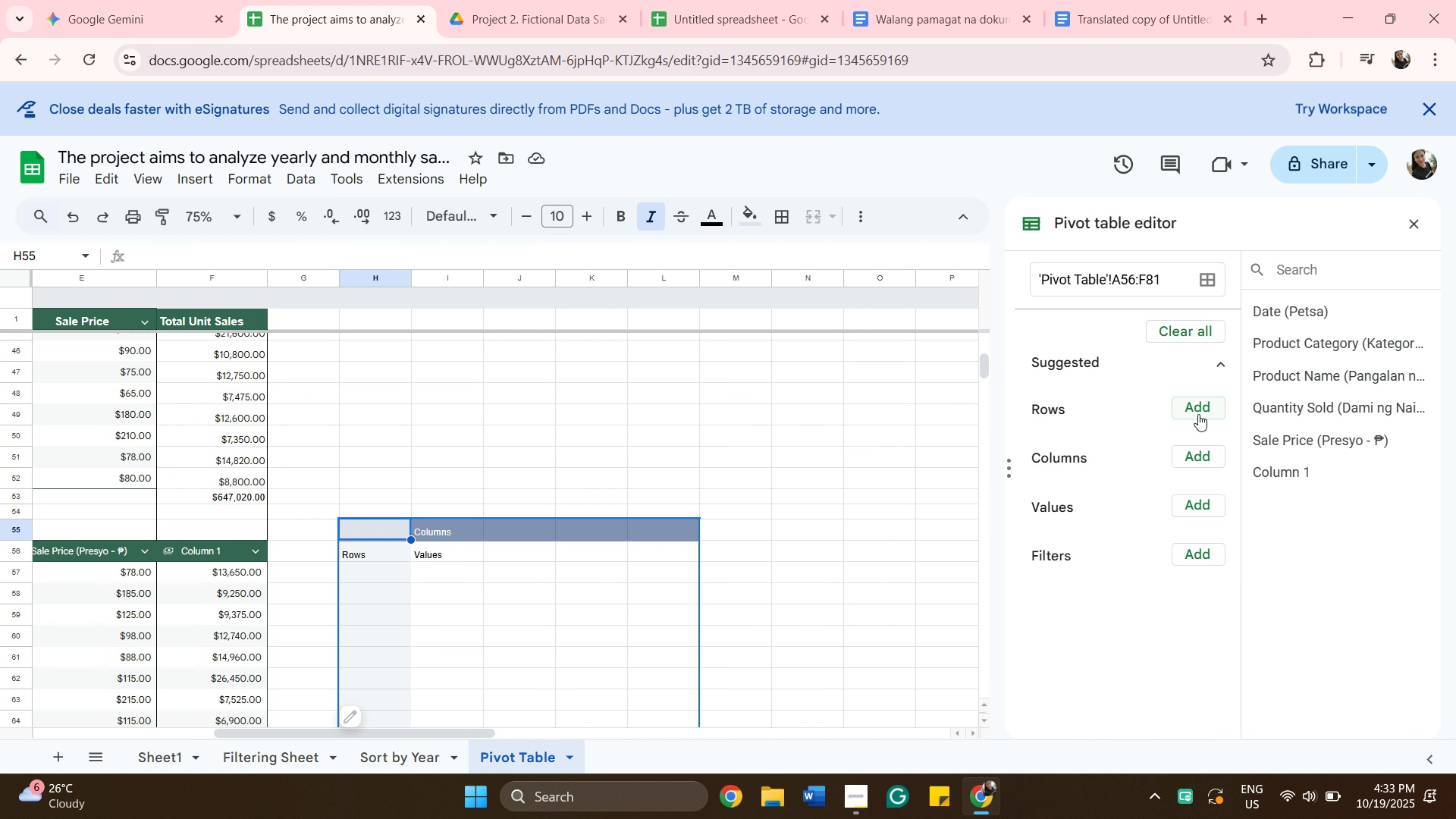 
left_click([1196, 410])
 